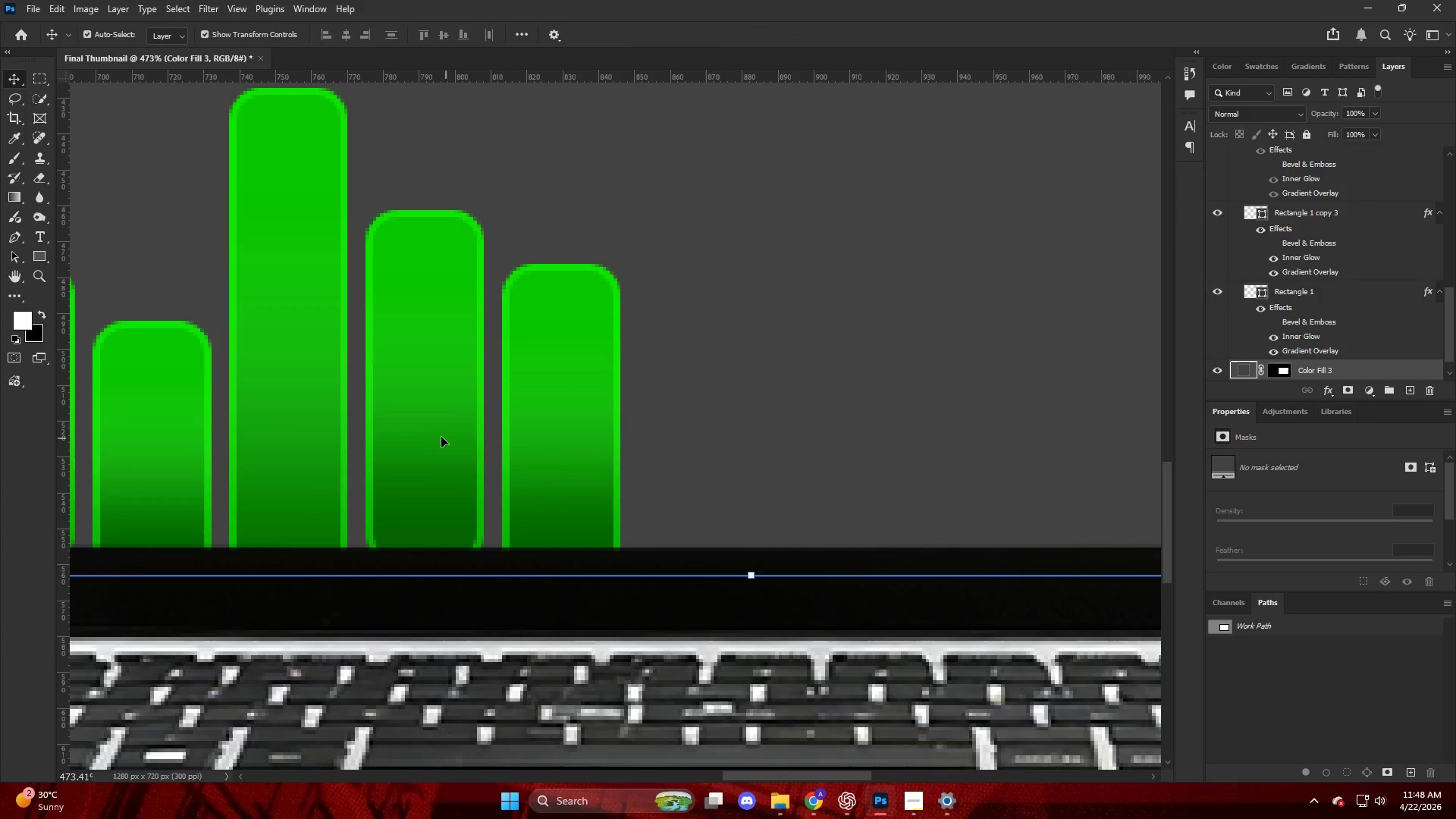 
left_click([413, 424])
 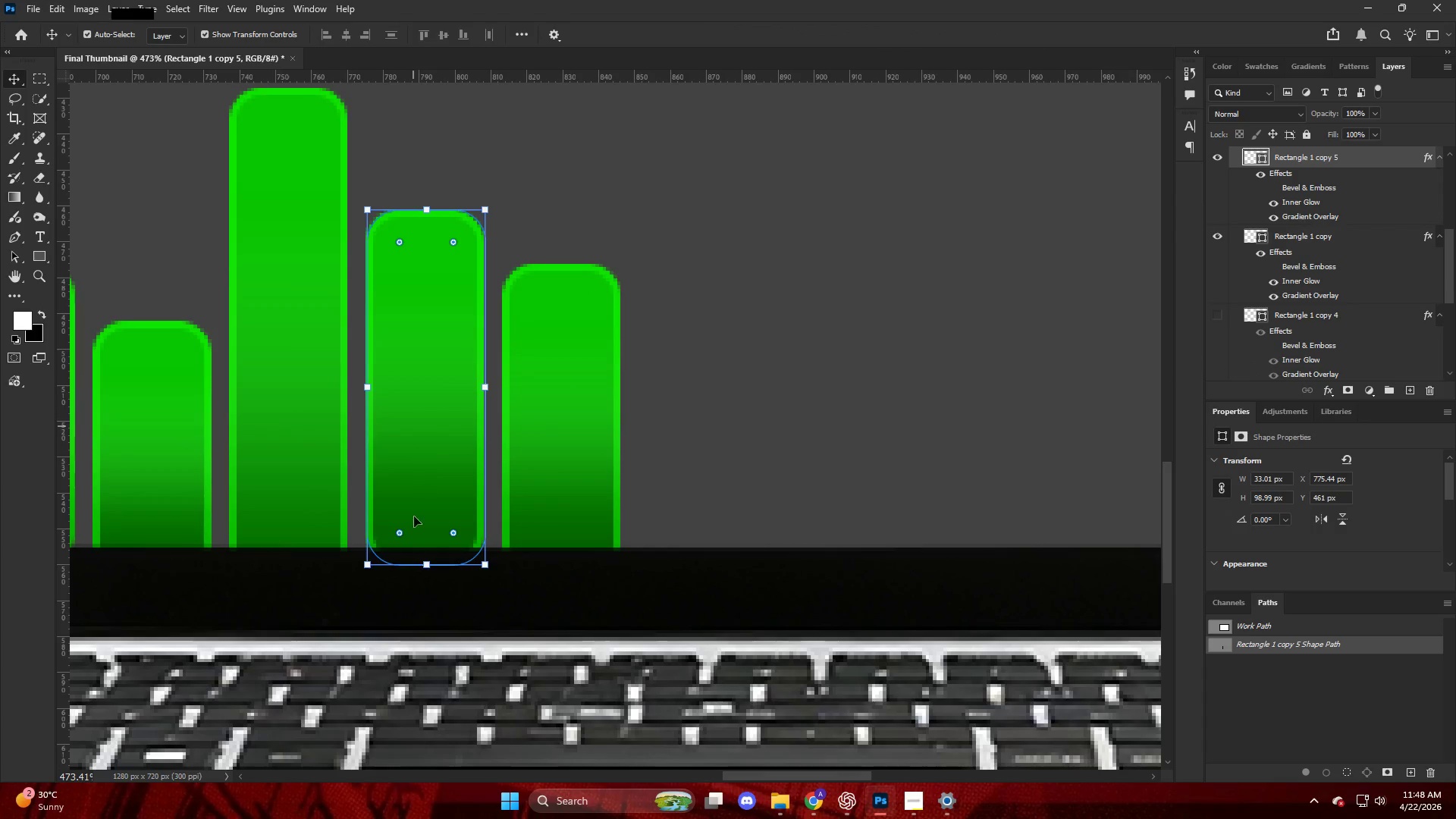 
hold_key(key=ShiftLeft, duration=1.2)
left_click_drag(start_coordinate=[418, 572], to_coordinate=[421, 582])
 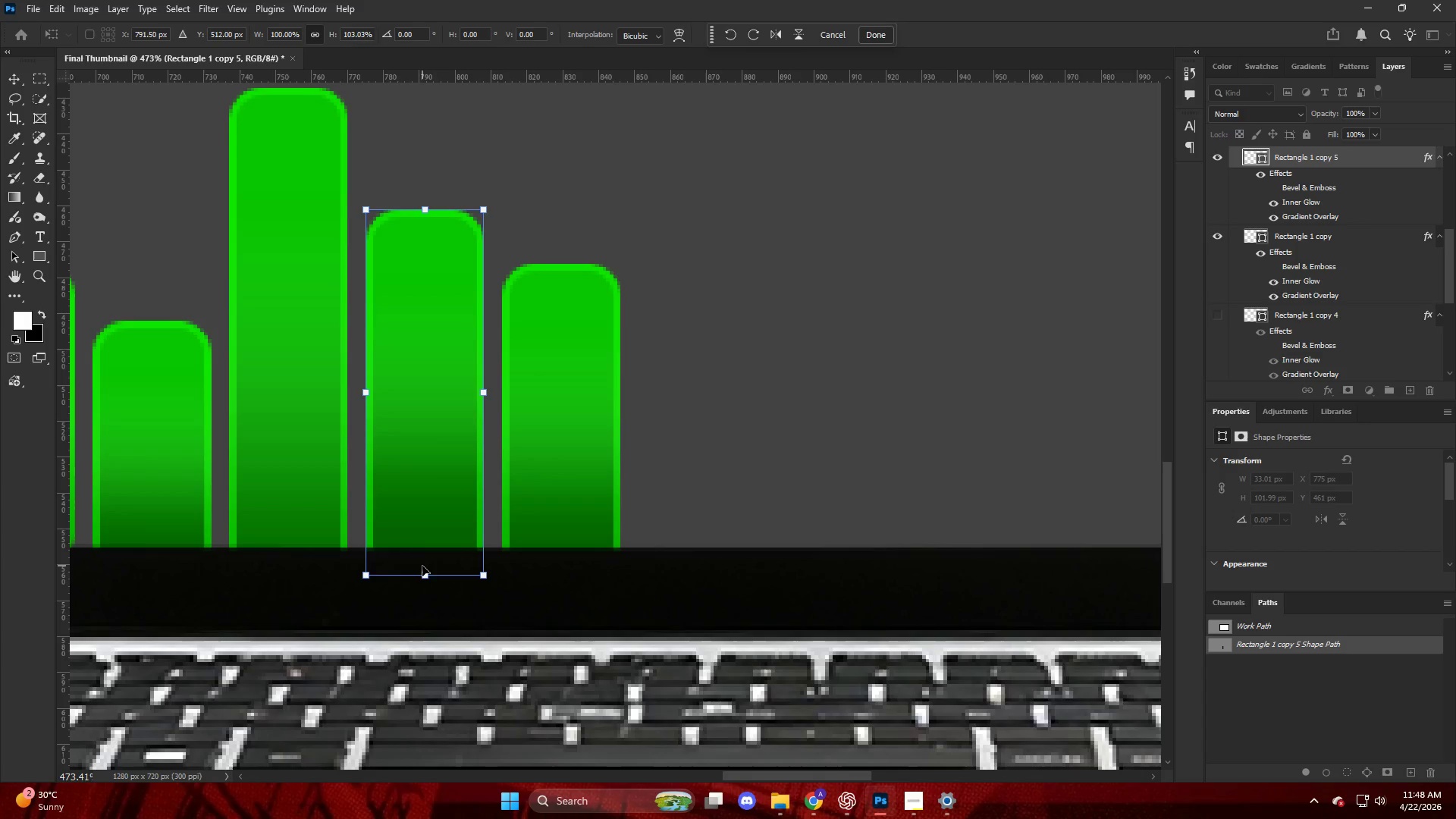 
key(NumpadEnter)
 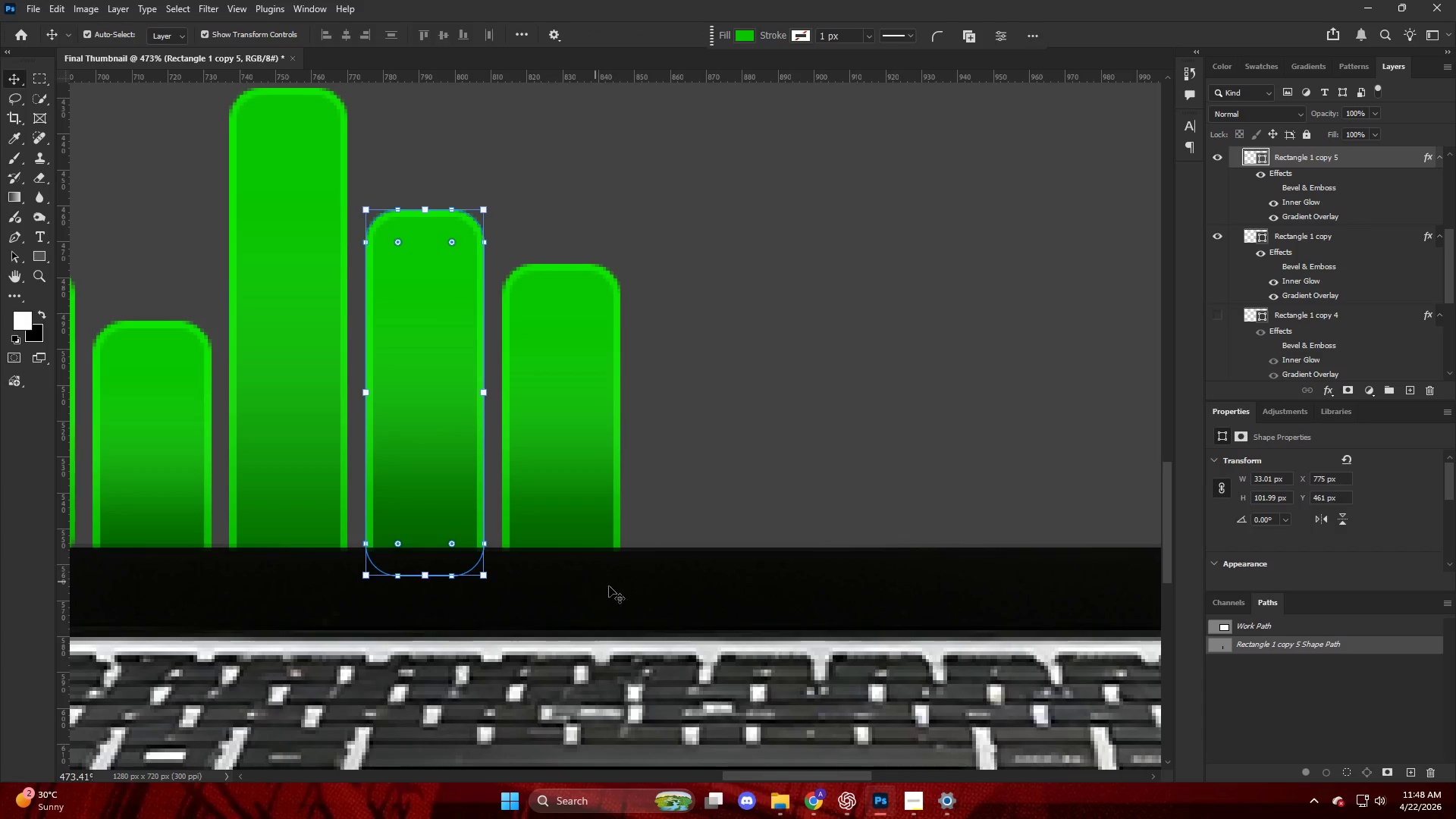 
left_click([623, 596])
 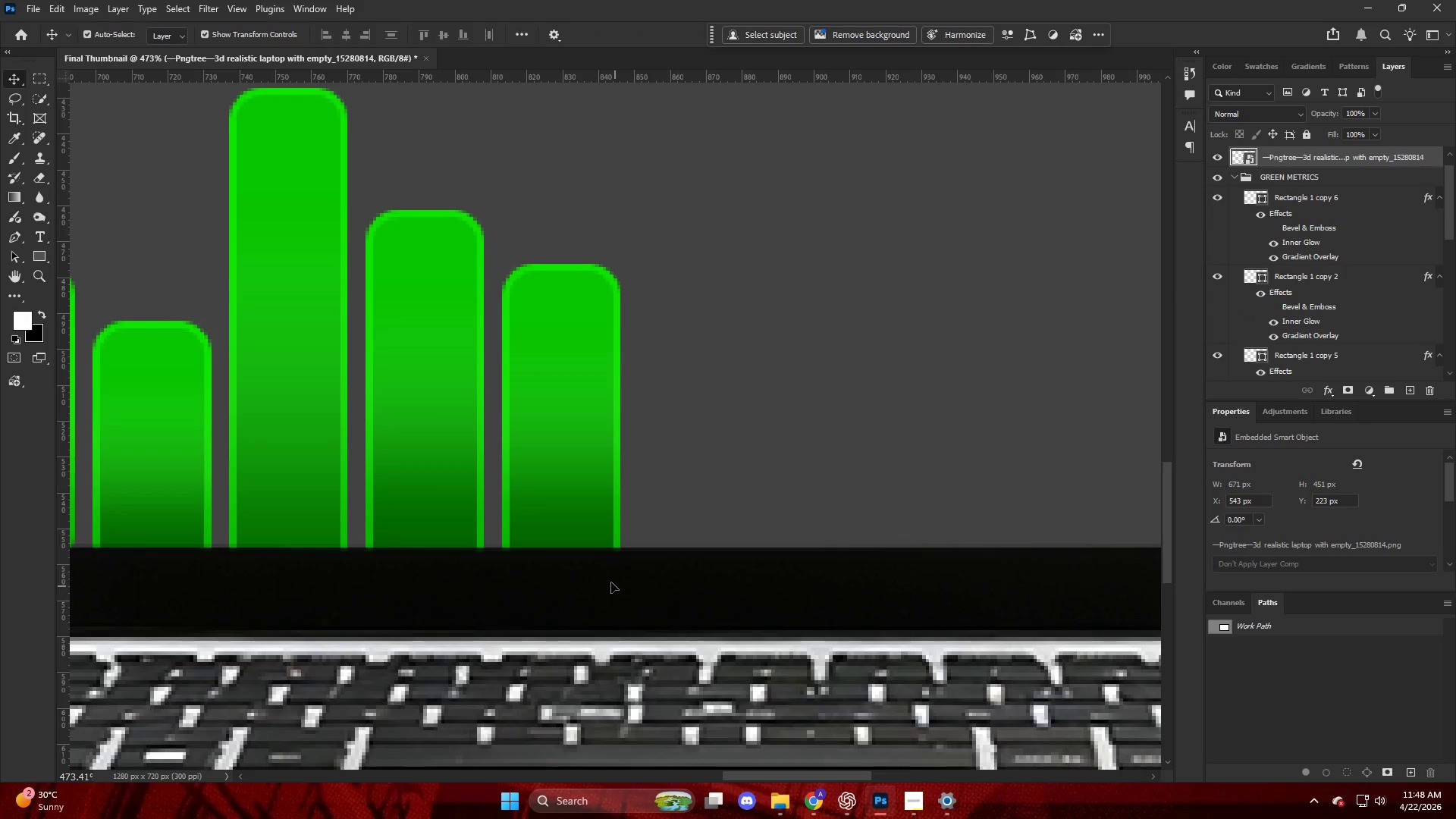 
hold_key(key=AltLeft, duration=1.09)
scroll: coordinate [668, 506], scroll_direction: down, amount: 22.0
 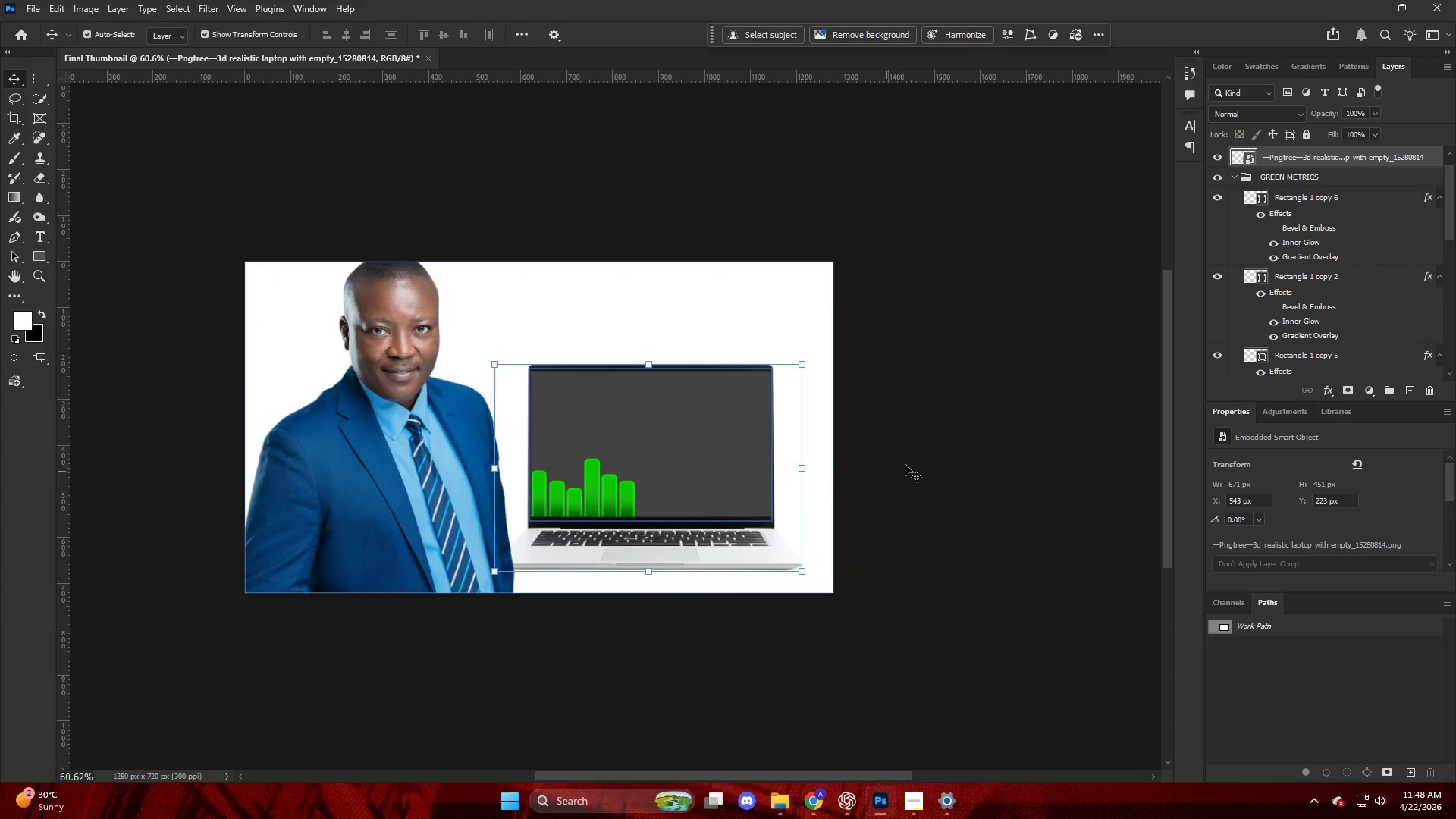 
left_click([929, 453])
 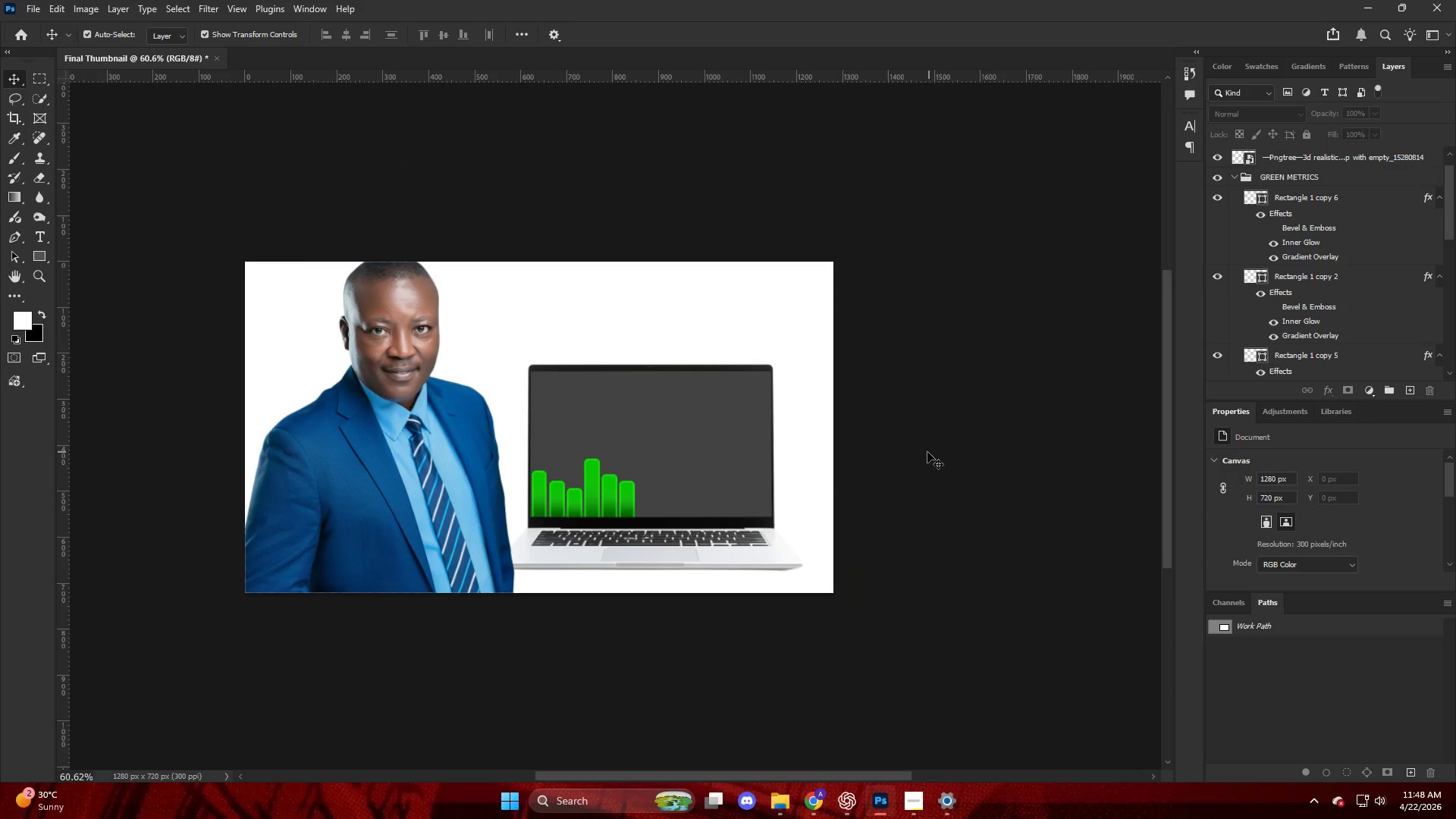 
hold_key(key=AltLeft, duration=0.77)
scroll: coordinate [696, 517], scroll_direction: up, amount: 10.0
 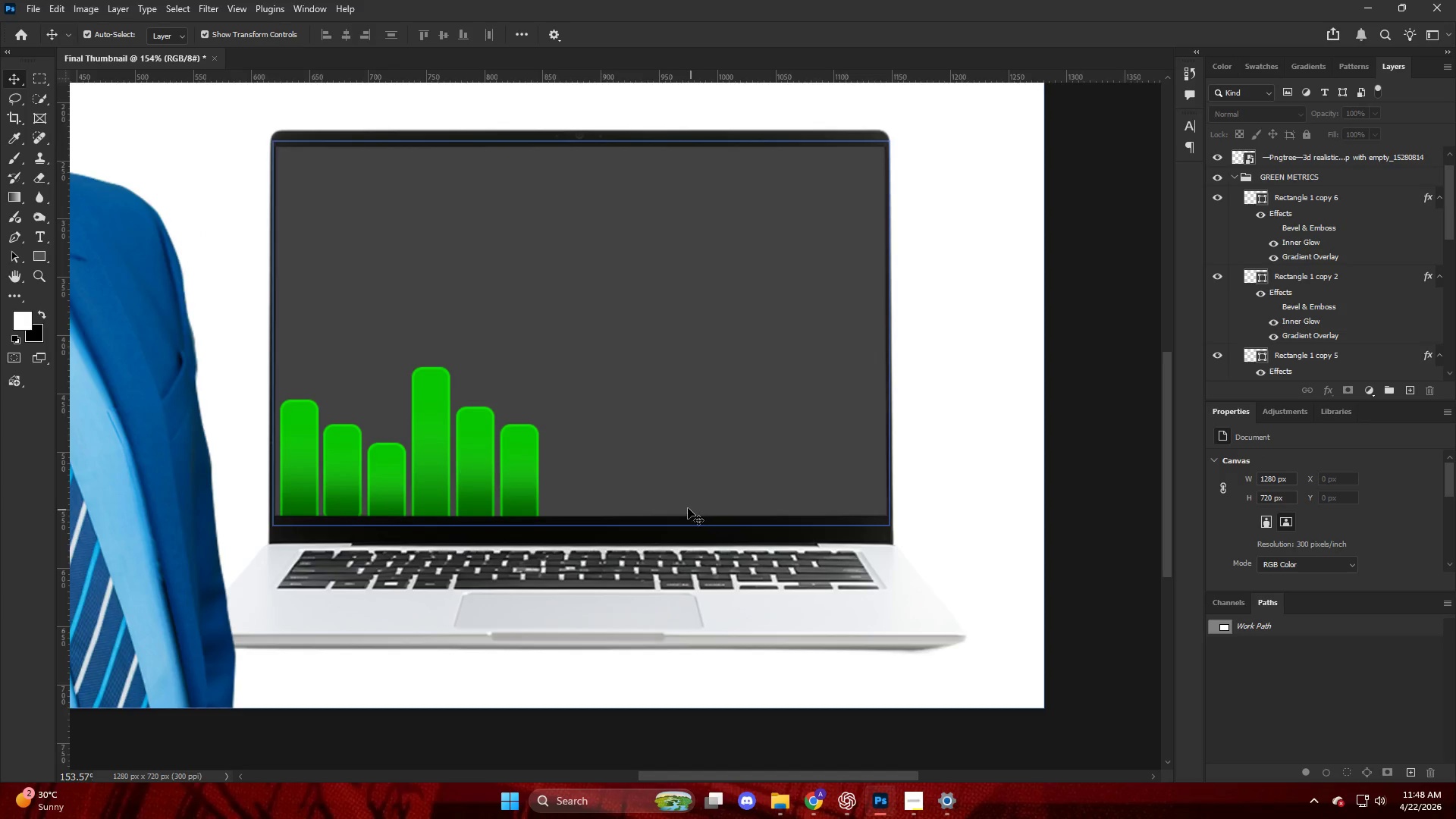 
key(Alt+AltLeft)
 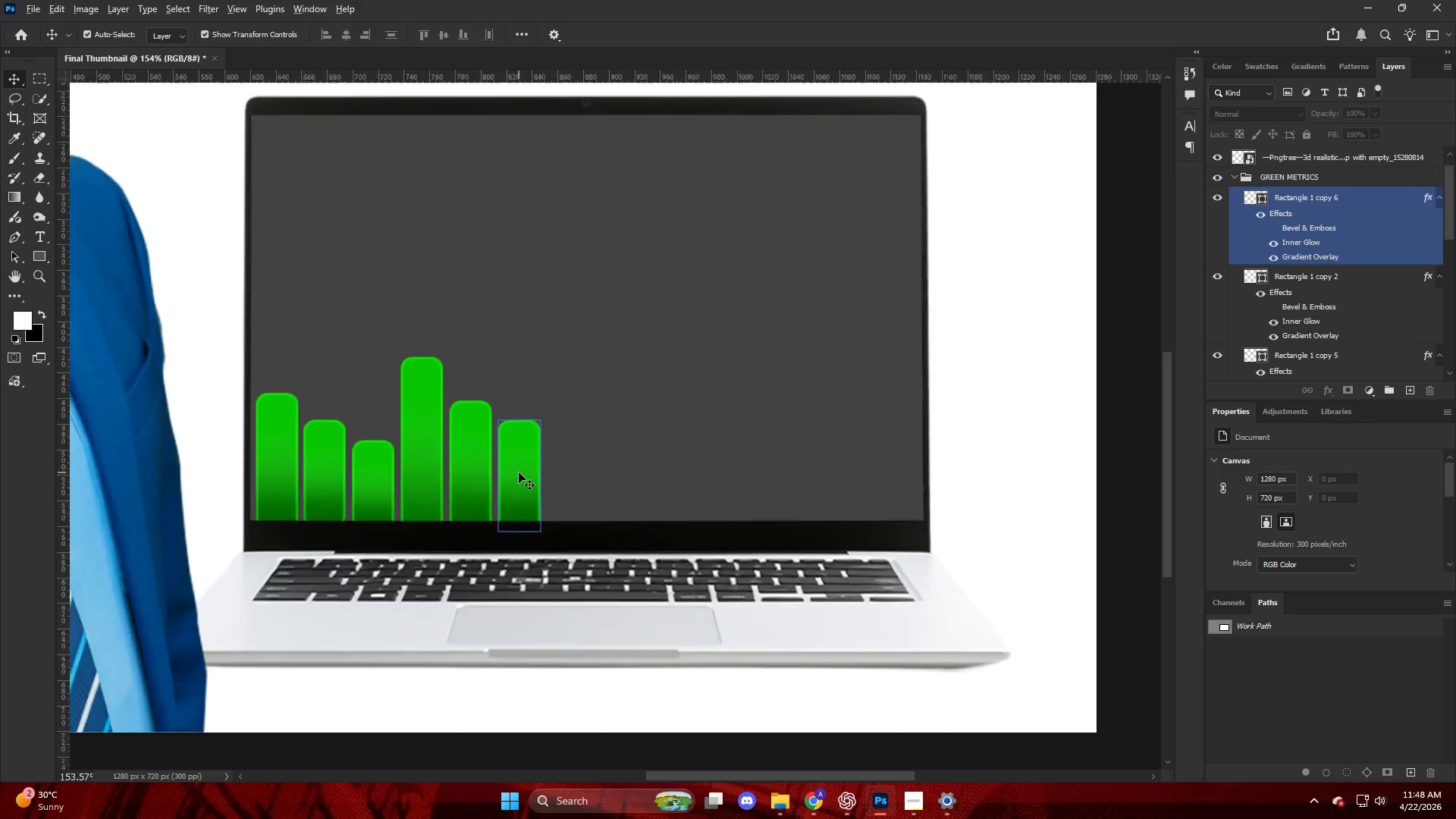 
scroll: coordinate [519, 472], scroll_direction: up, amount: 2.0
 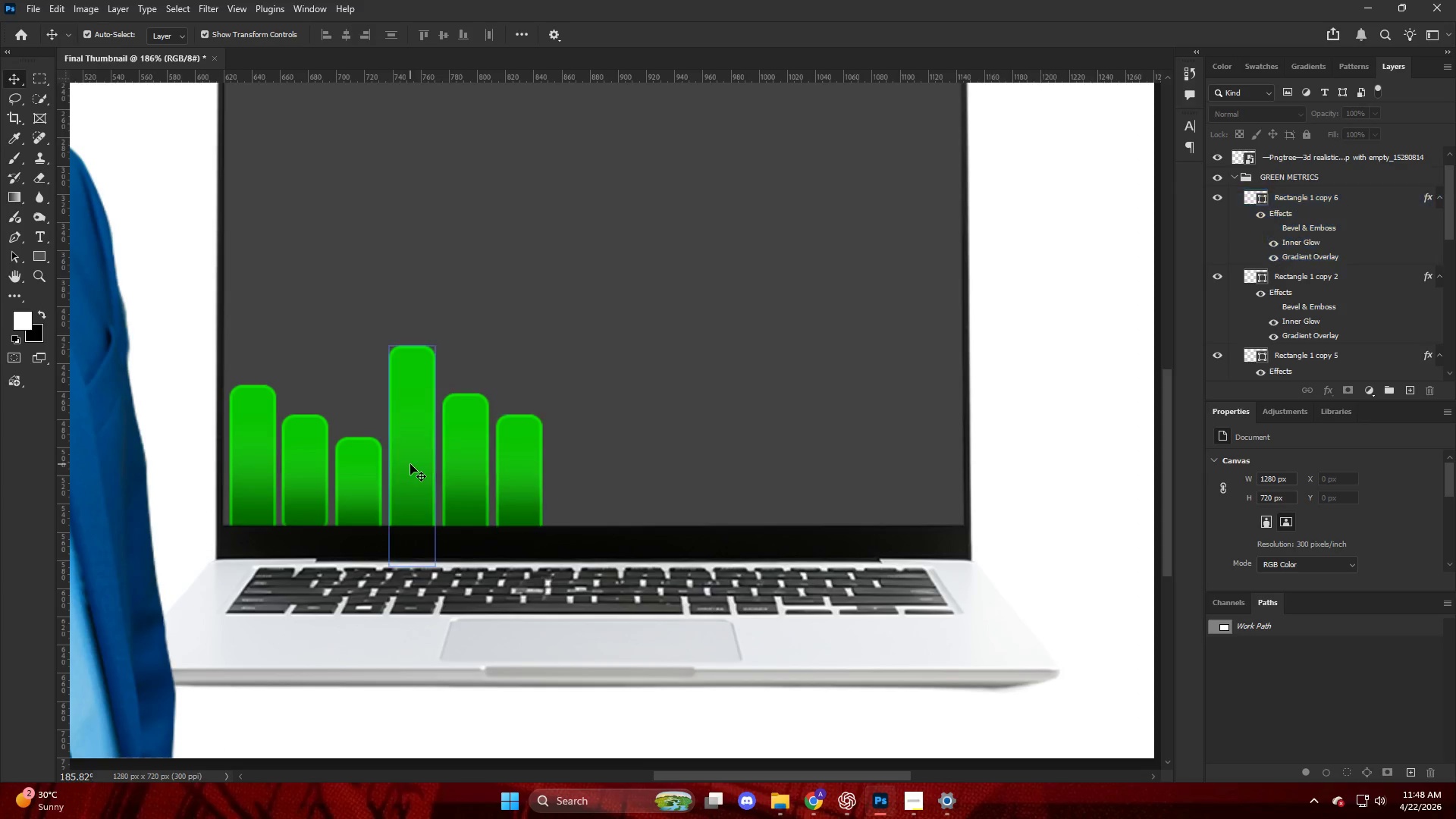 
left_click([410, 462])
 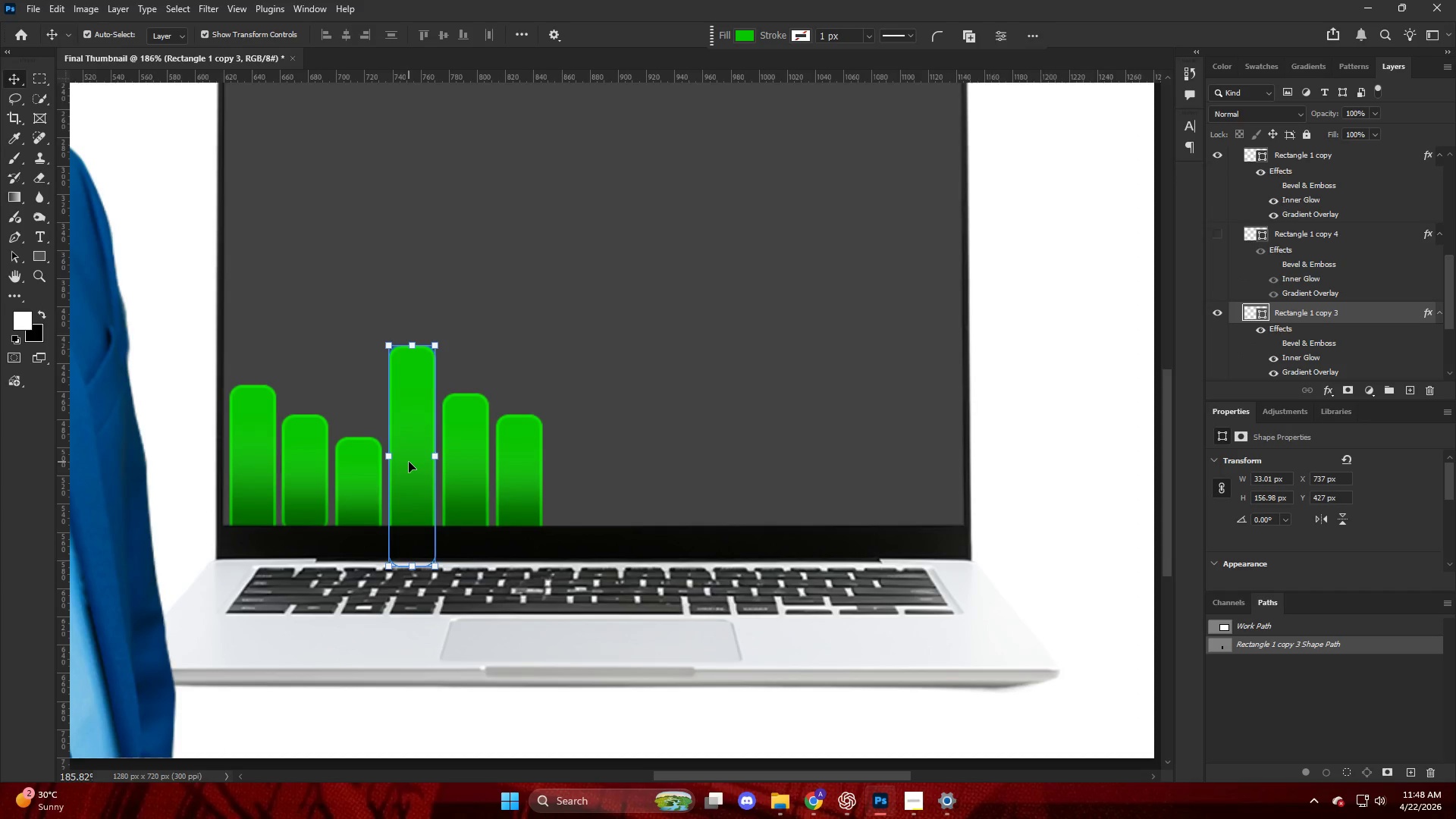 
key(CapsLock)
 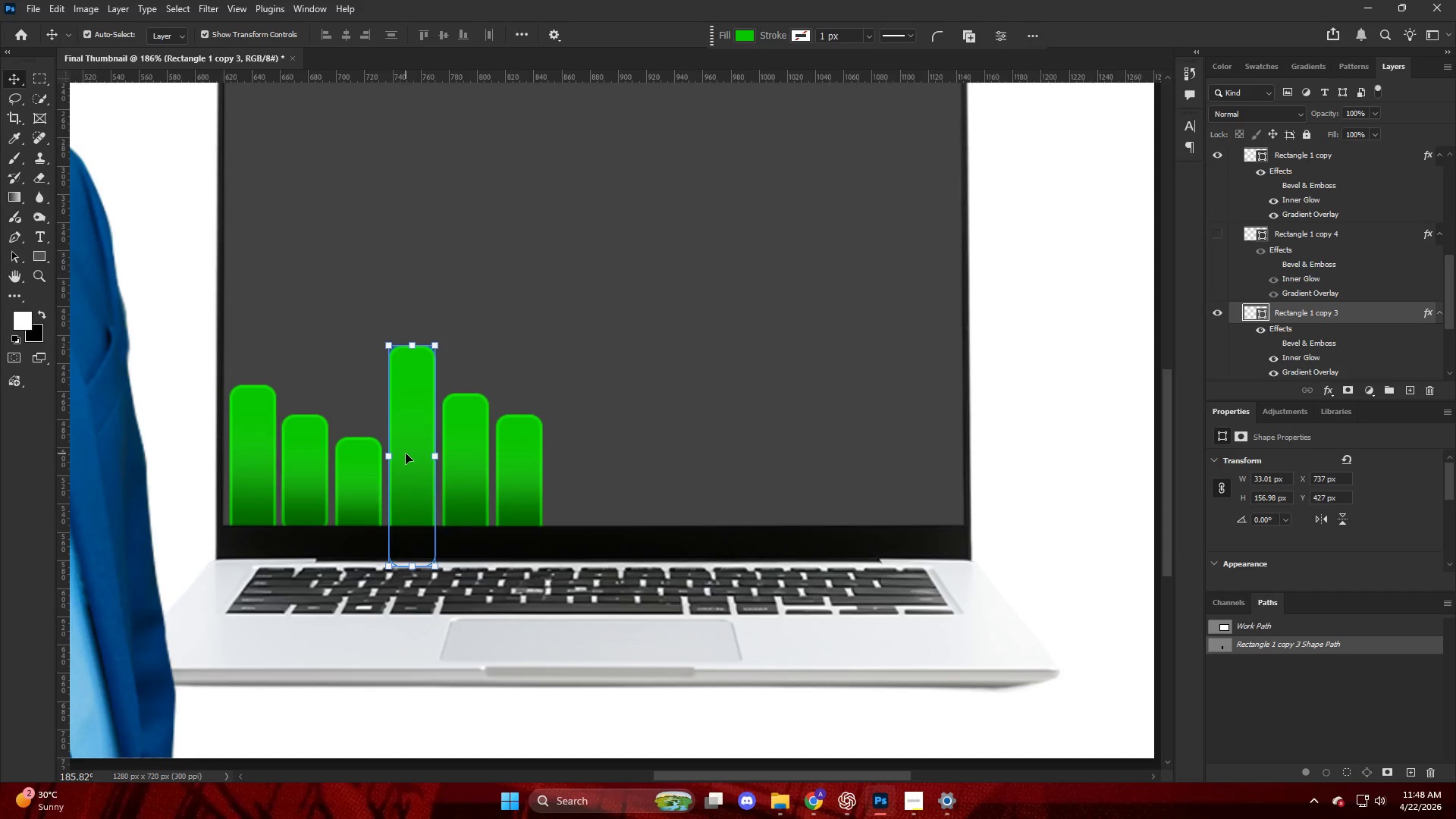 
hold_key(key=AltLeft, duration=2.92)
left_click_drag(start_coordinate=[408, 453], to_coordinate=[926, 438])
 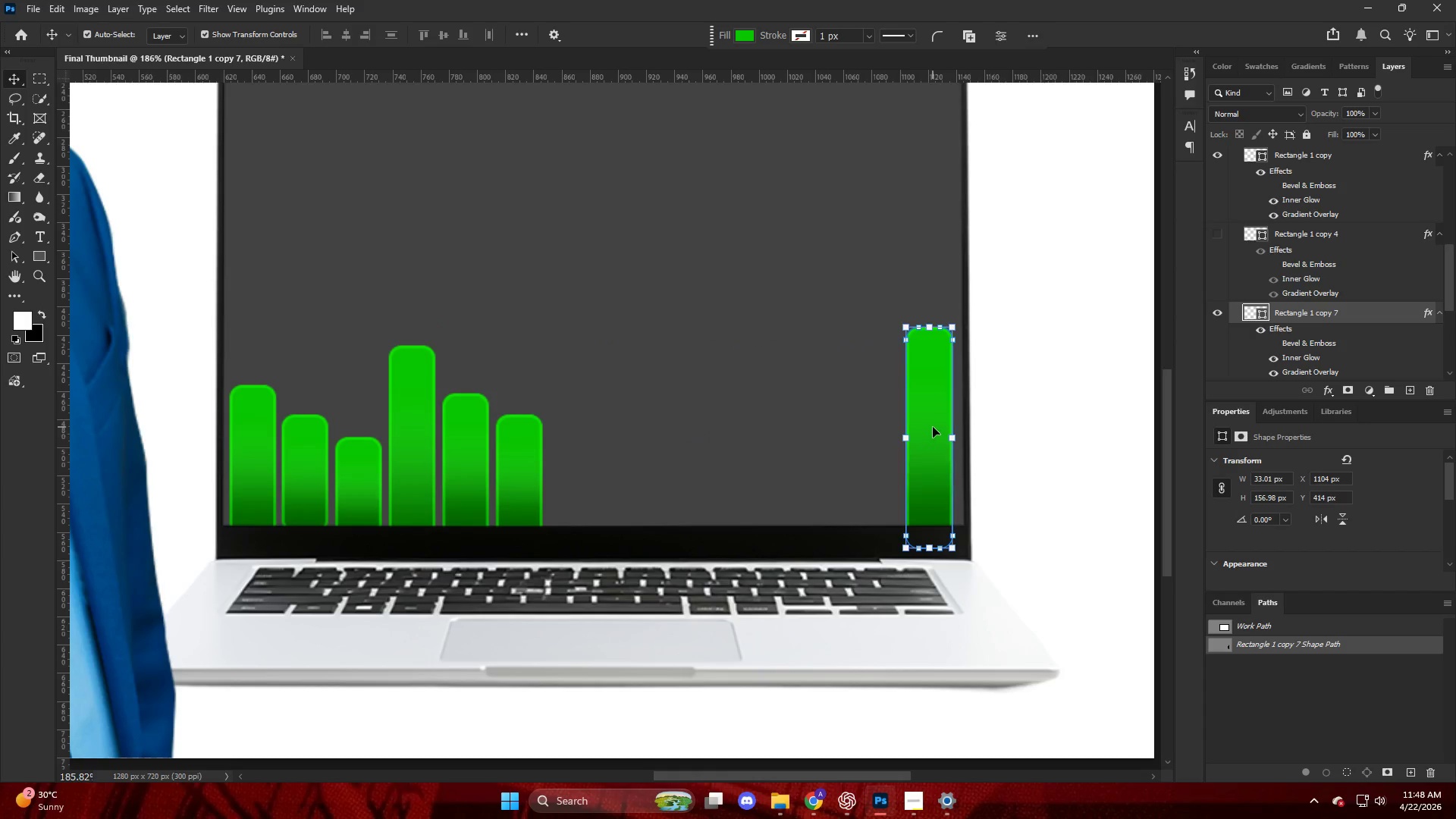 
hold_key(key=ShiftLeft, duration=1.91)
 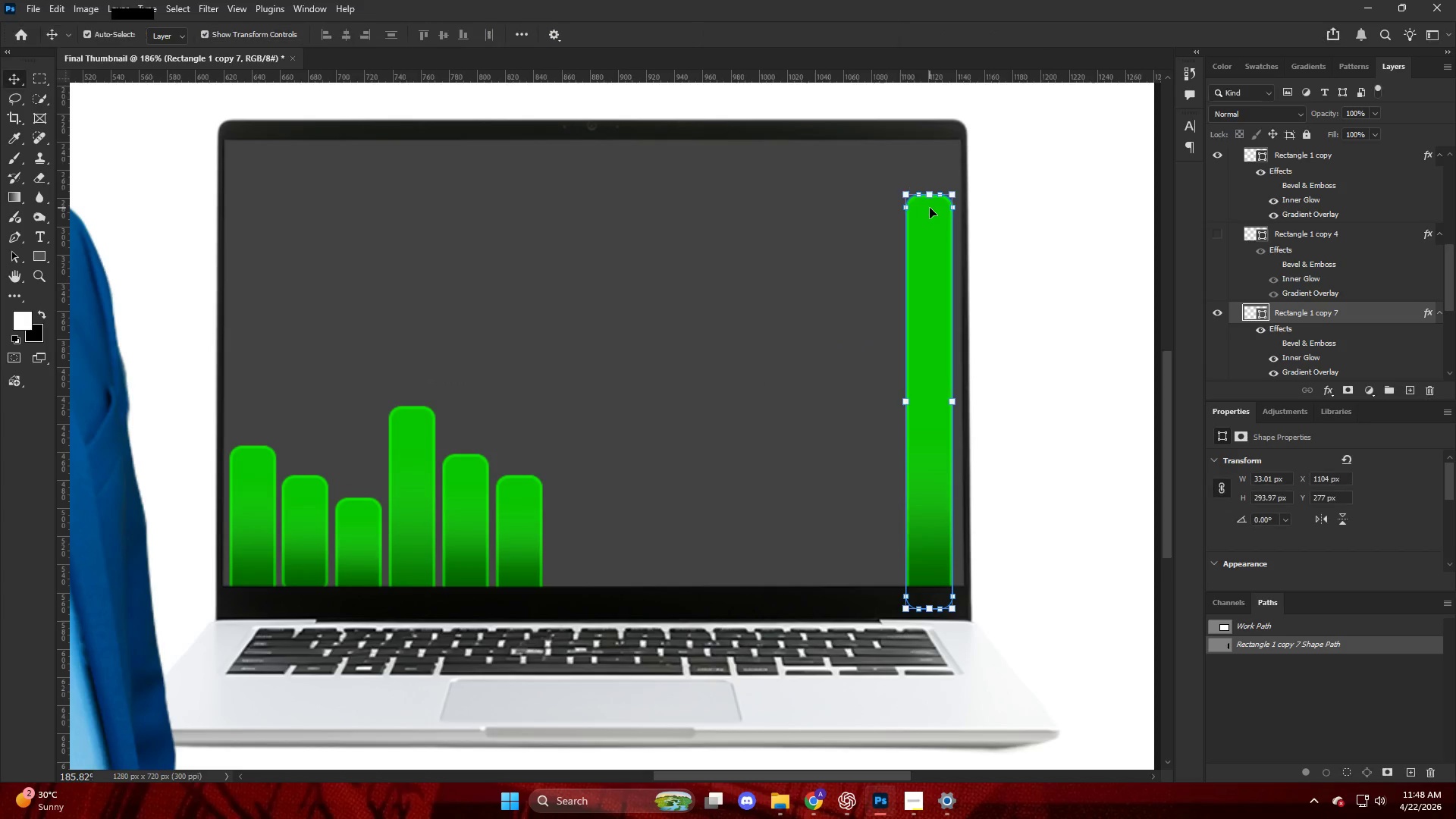 
scroll: coordinate [918, 406], scroll_direction: up, amount: 5.0
 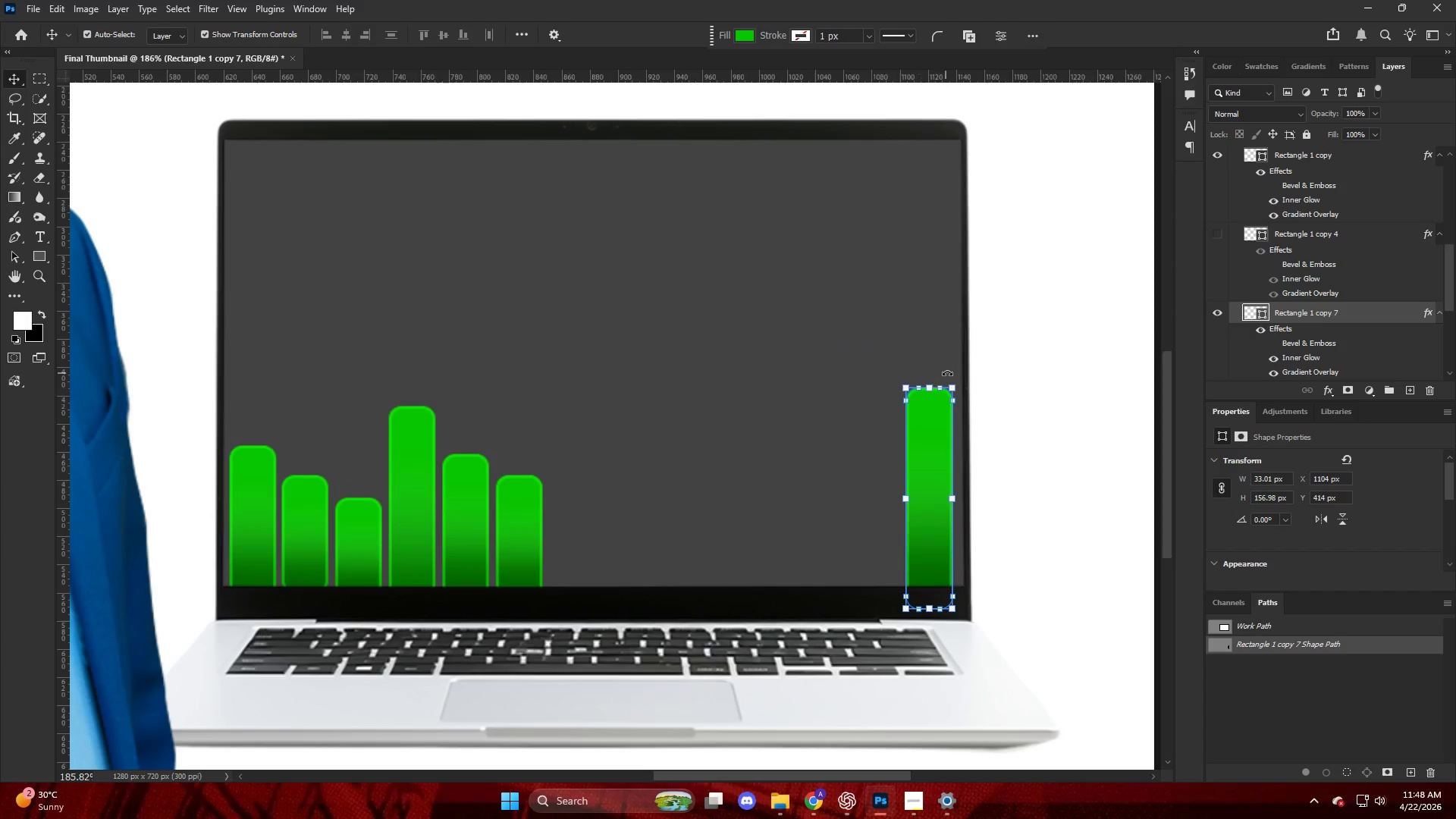 
left_click_drag(start_coordinate=[937, 380], to_coordinate=[934, 187])
 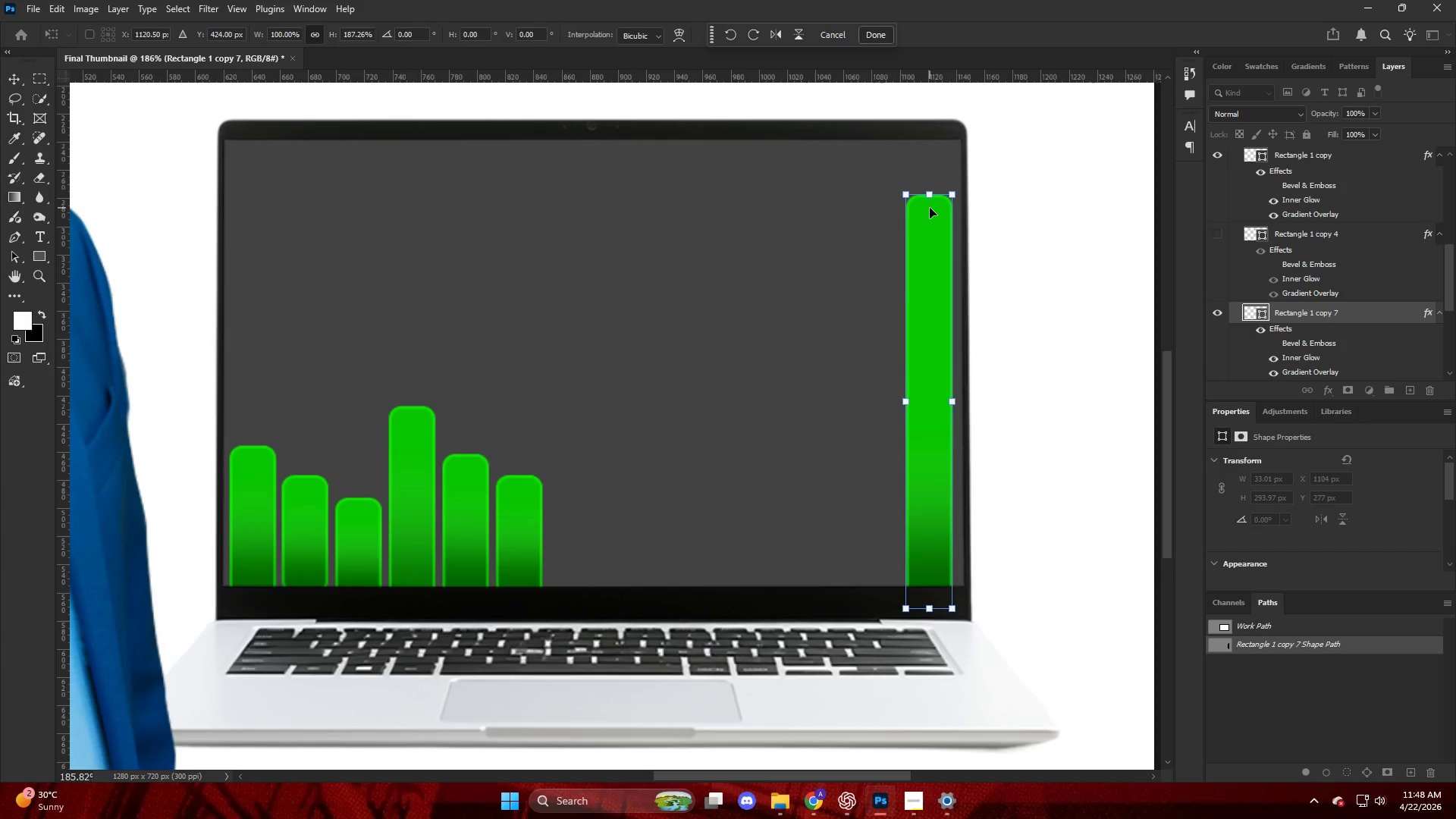 
key(NumpadEnter)
 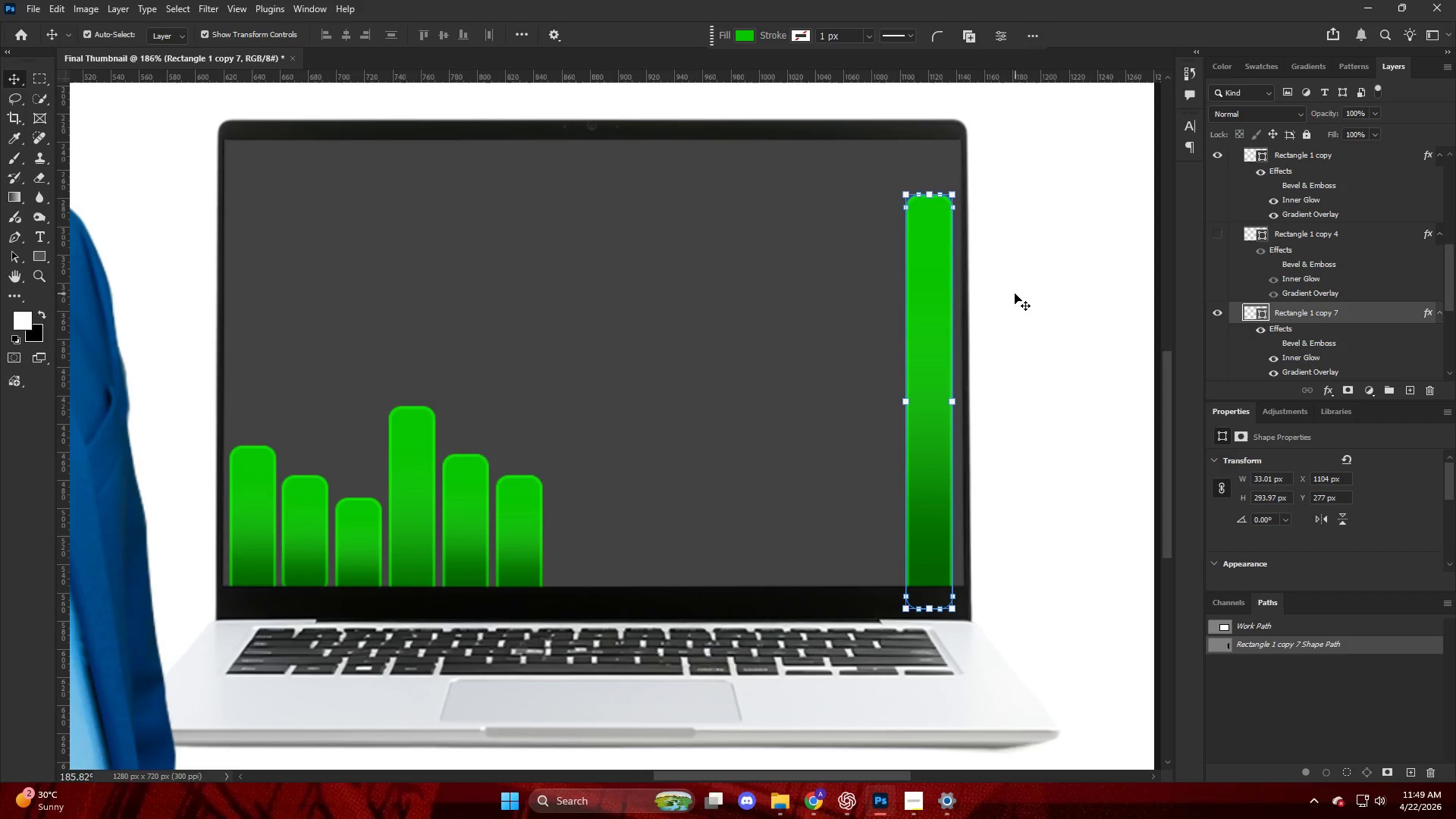 
hold_key(key=ShiftLeft, duration=1.77)
left_click_drag(start_coordinate=[927, 192], to_coordinate=[930, 182])
 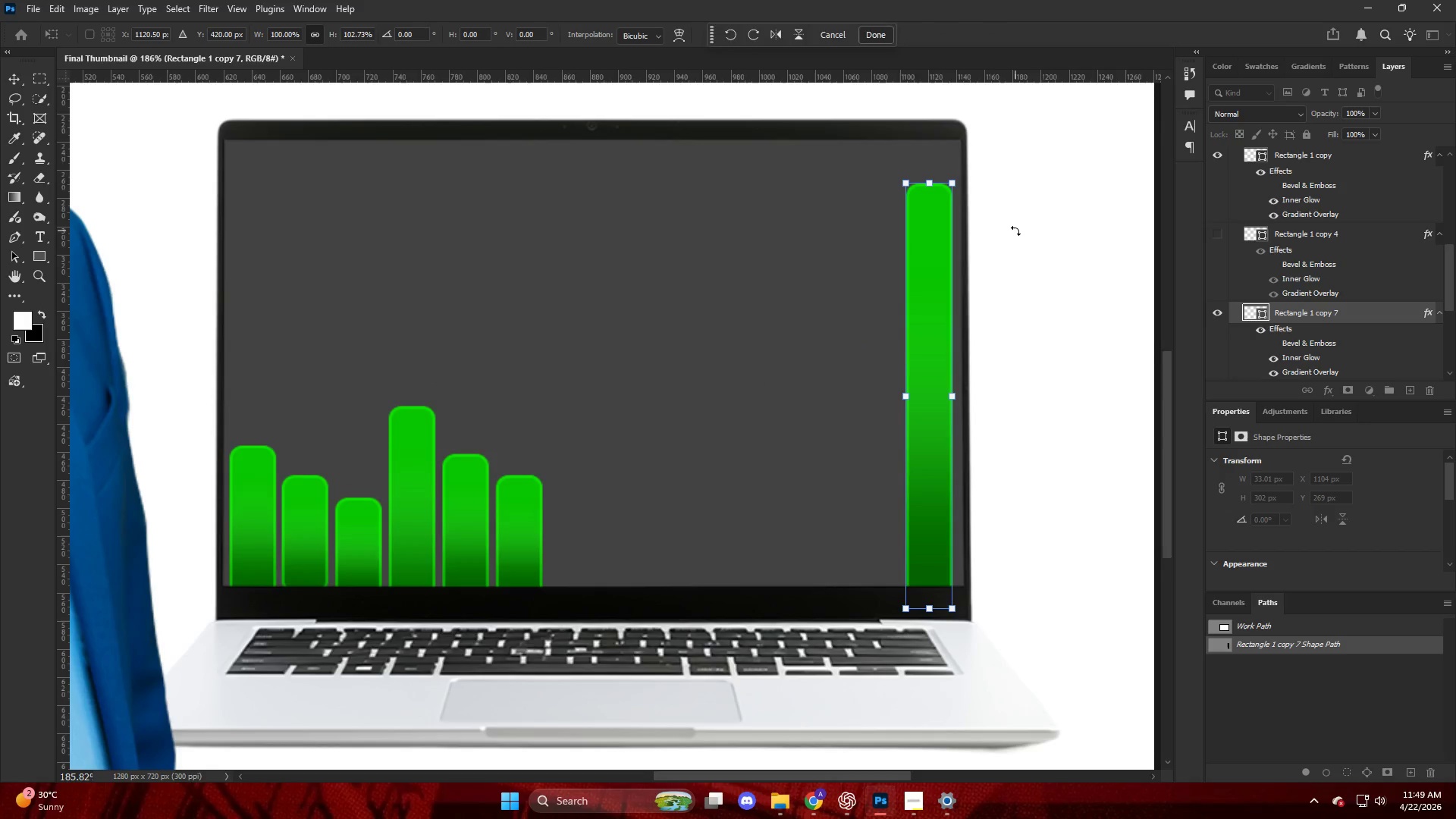 
left_click([1017, 231])
 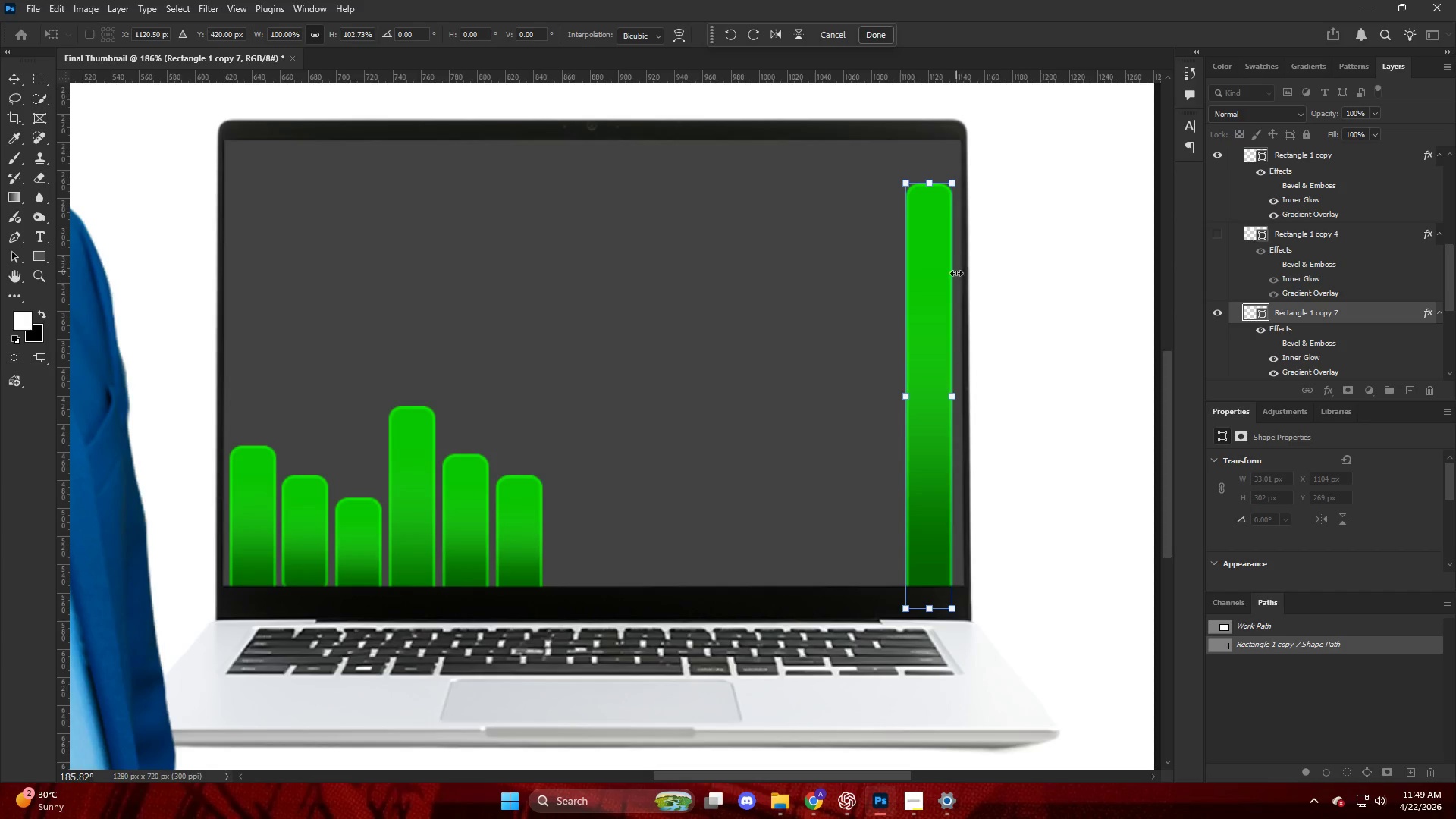 
left_click([1042, 282])
 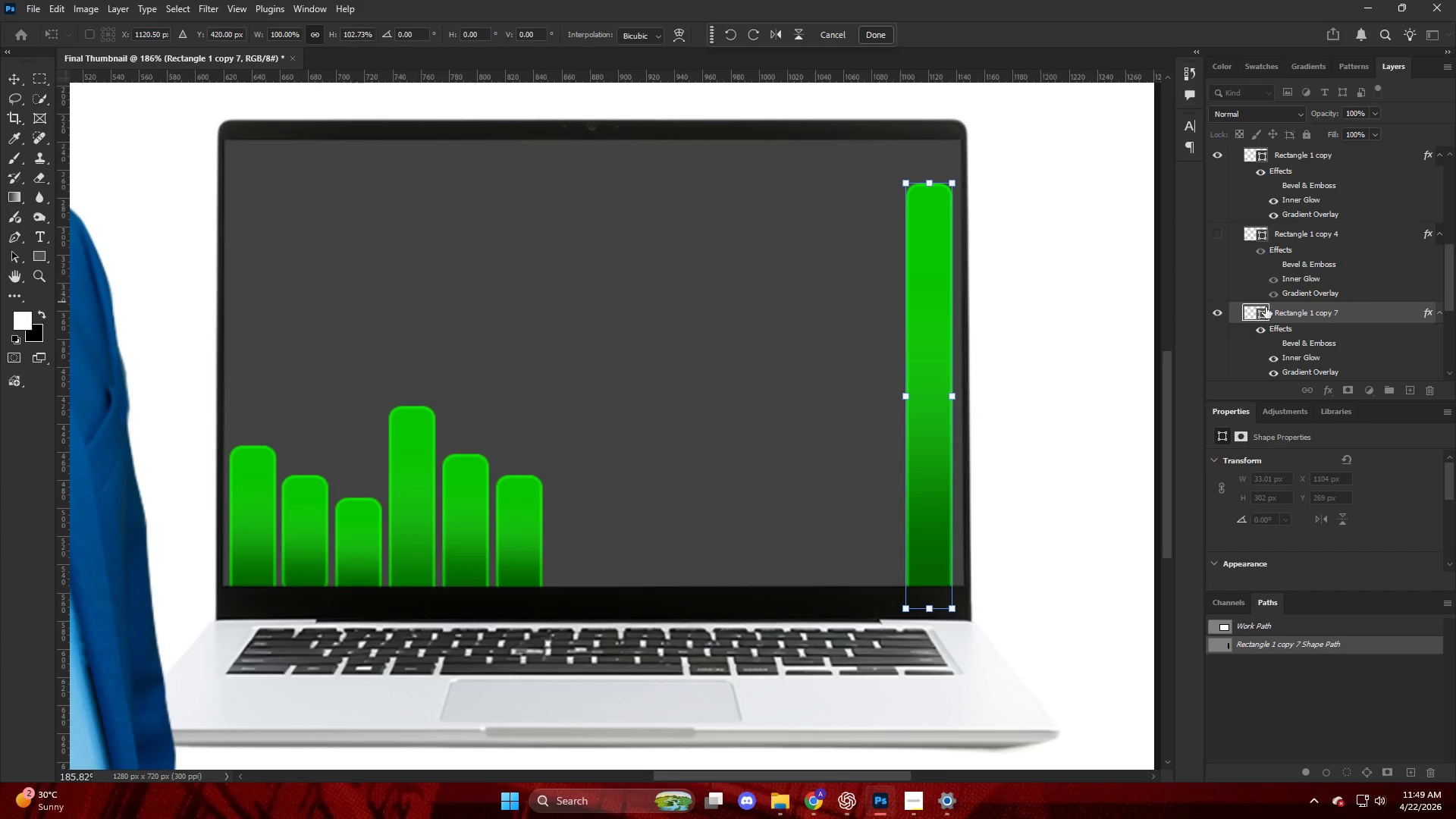 
left_click([1308, 311])
 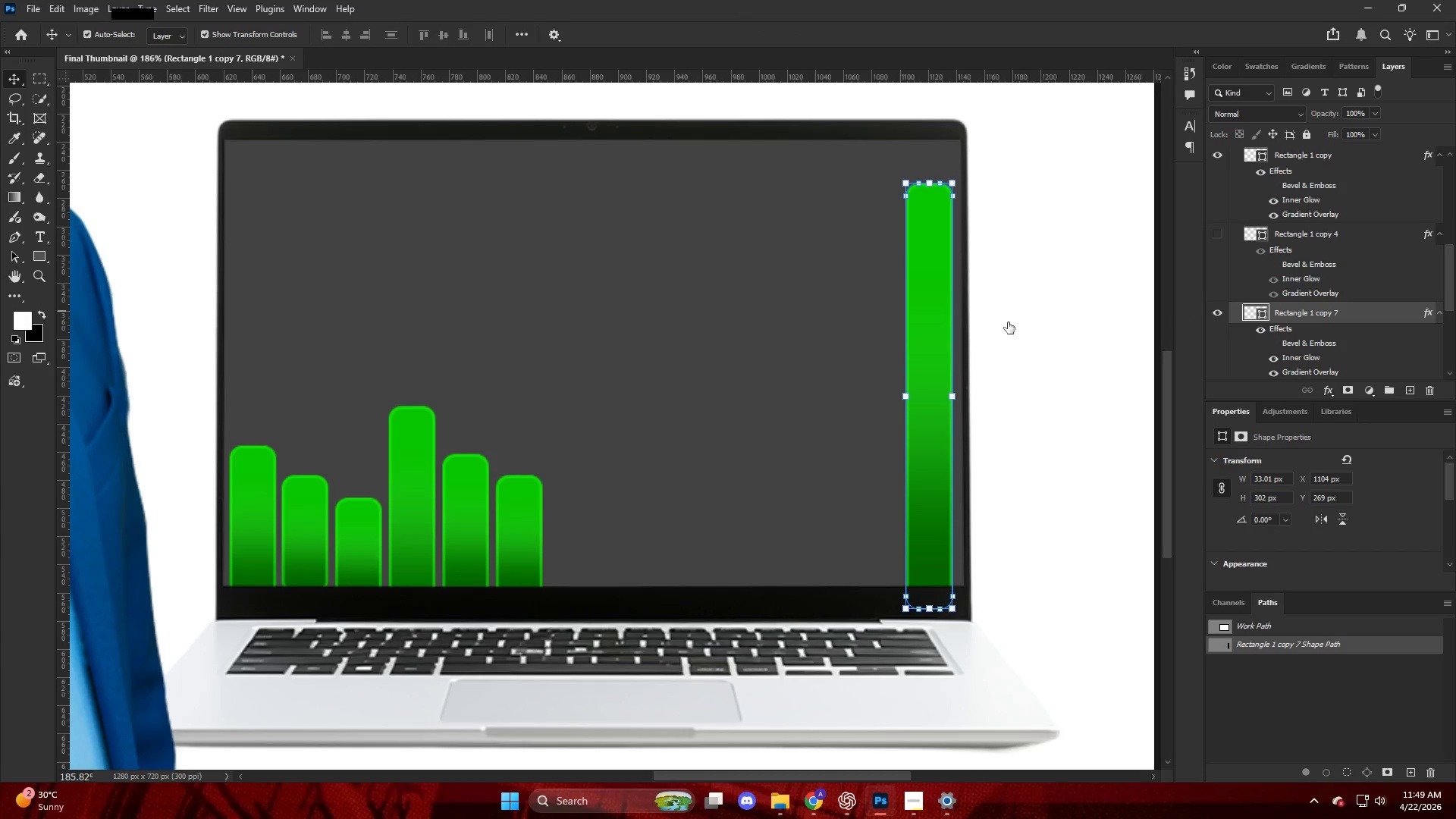 
key(V)
 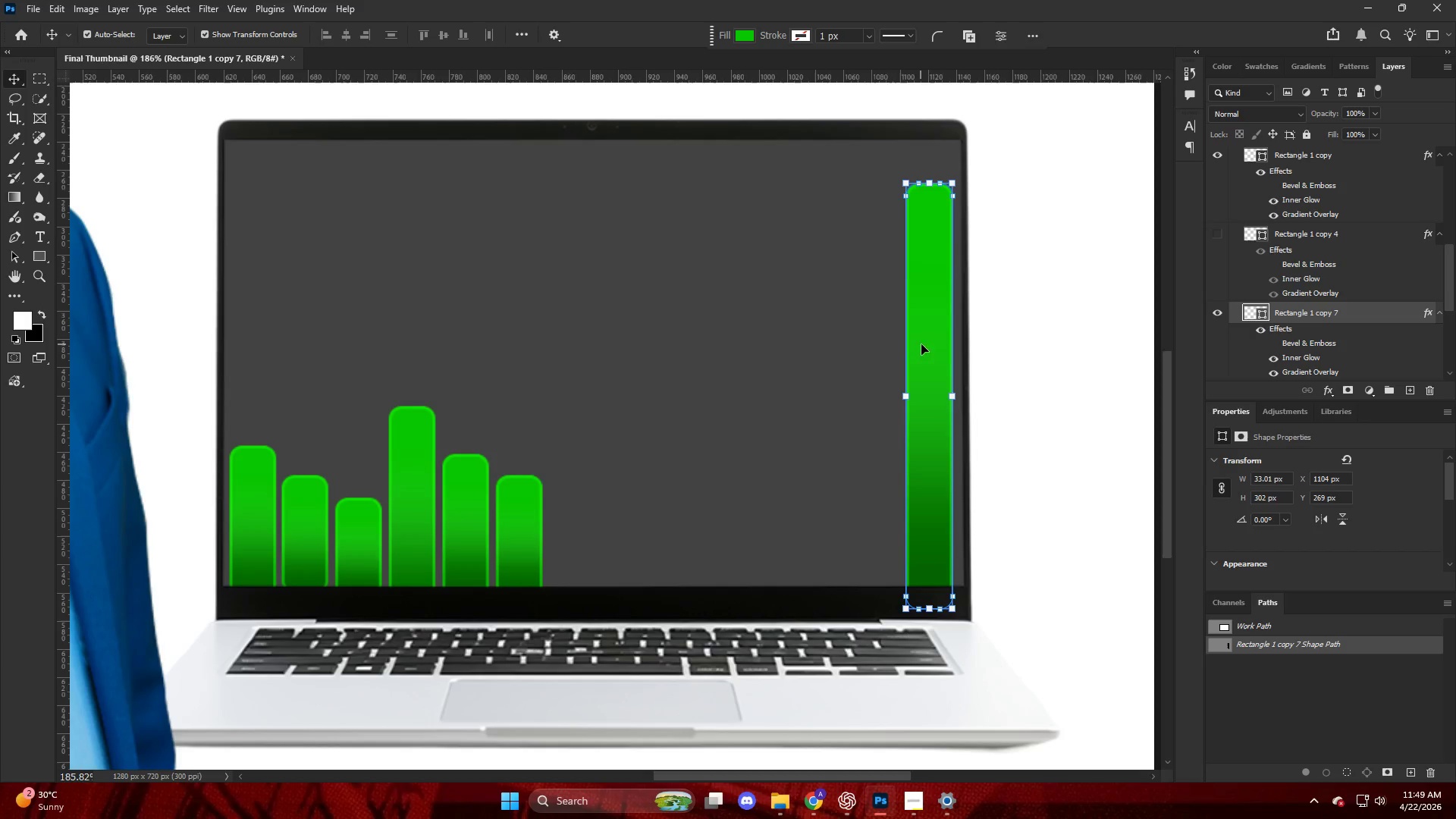 
hold_key(key=AltLeft, duration=1.77)
left_click_drag(start_coordinate=[930, 344], to_coordinate=[873, 358])
 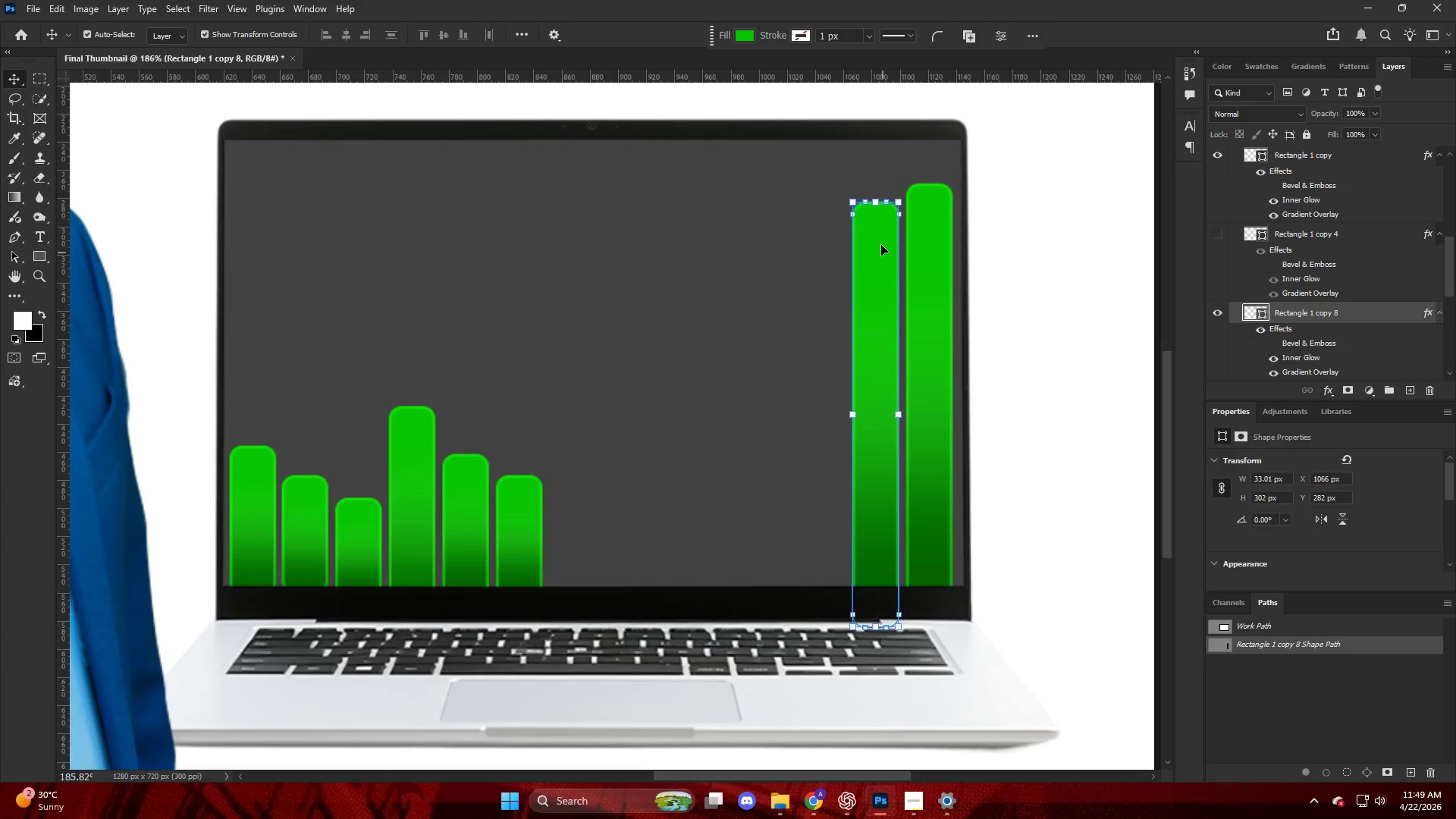 
hold_key(key=ShiftLeft, duration=1.44)
left_click_drag(start_coordinate=[875, 198], to_coordinate=[871, 250])
 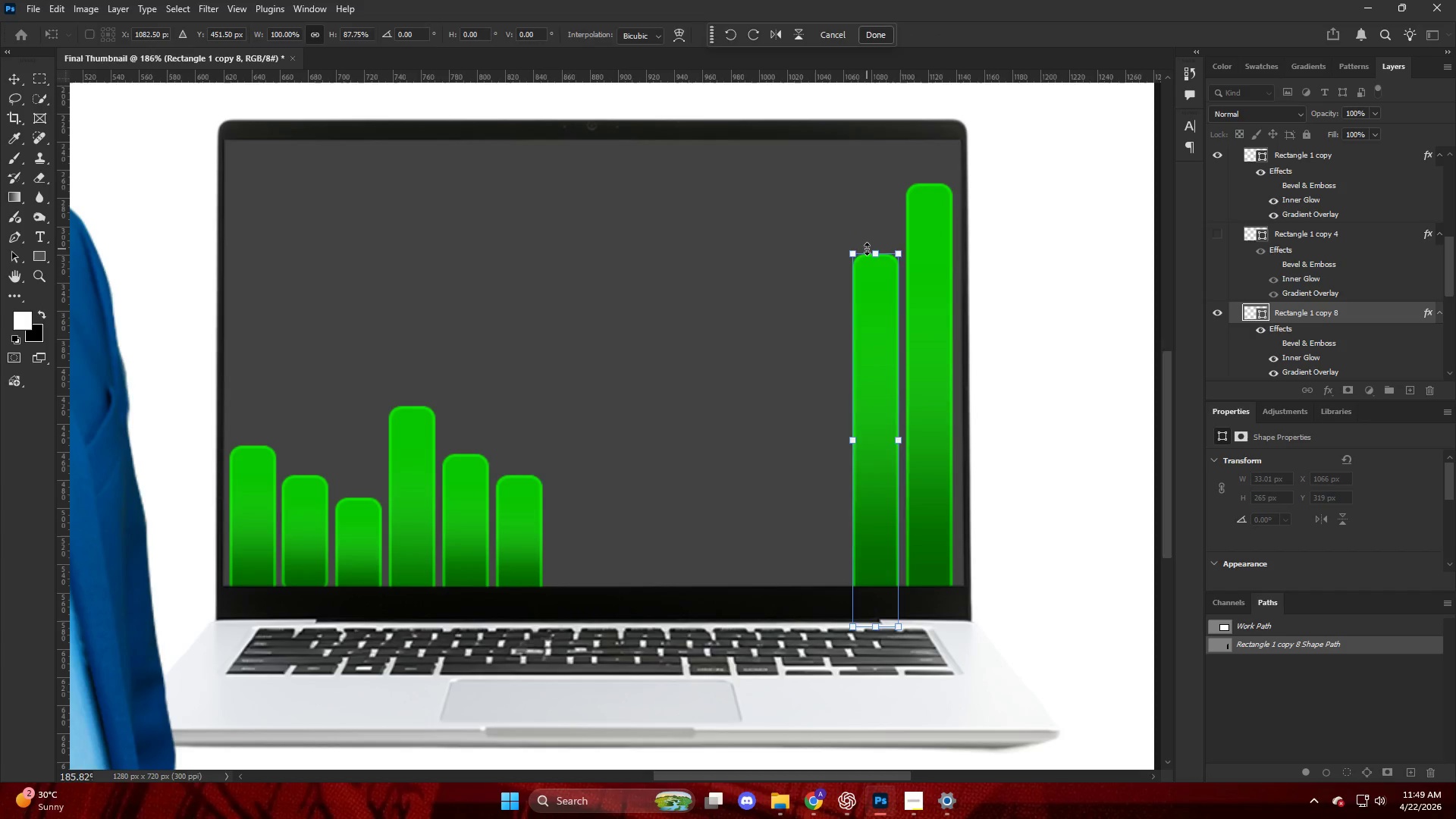 
key(NumpadEnter)
 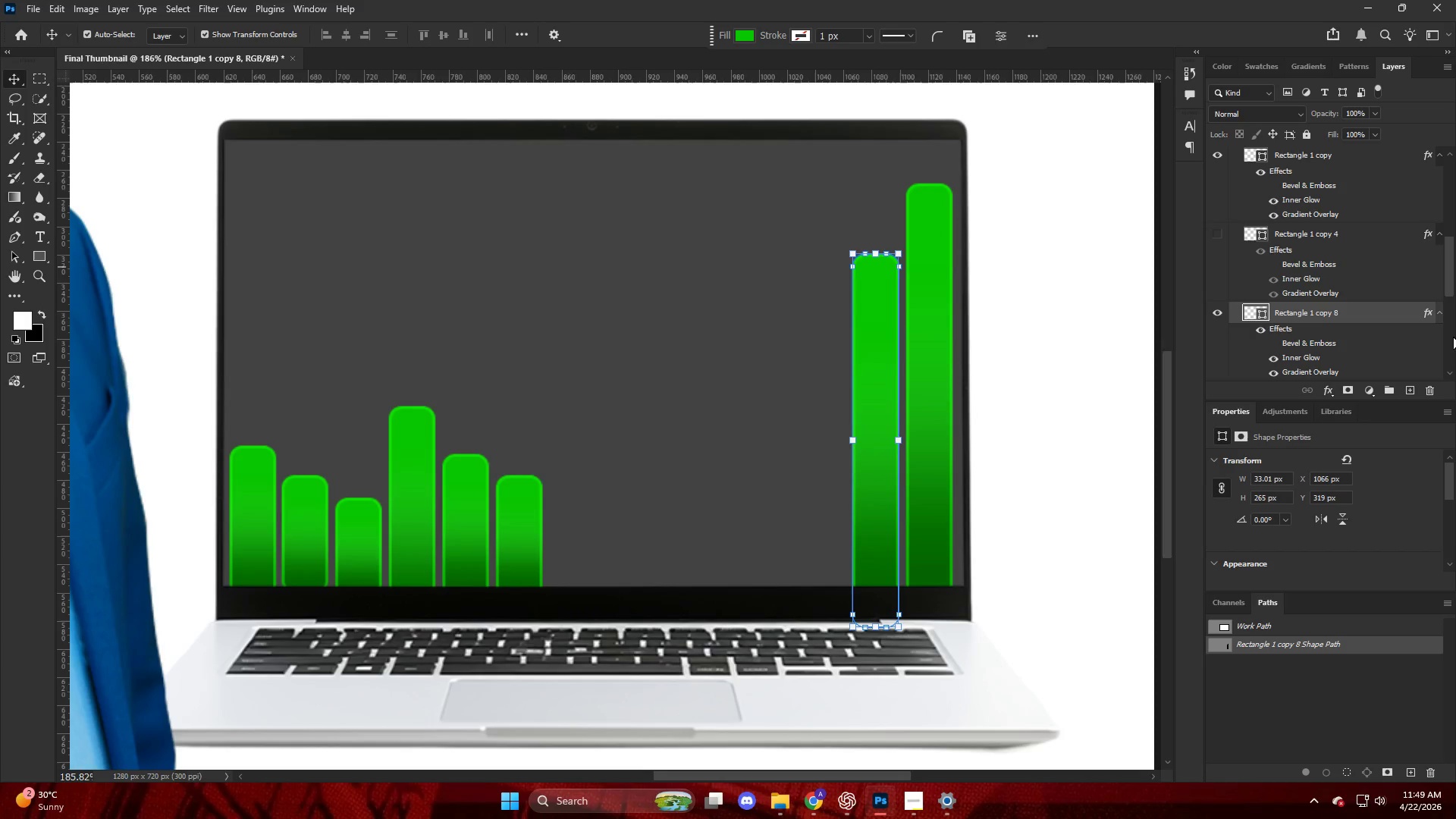 
left_click([1404, 285])
 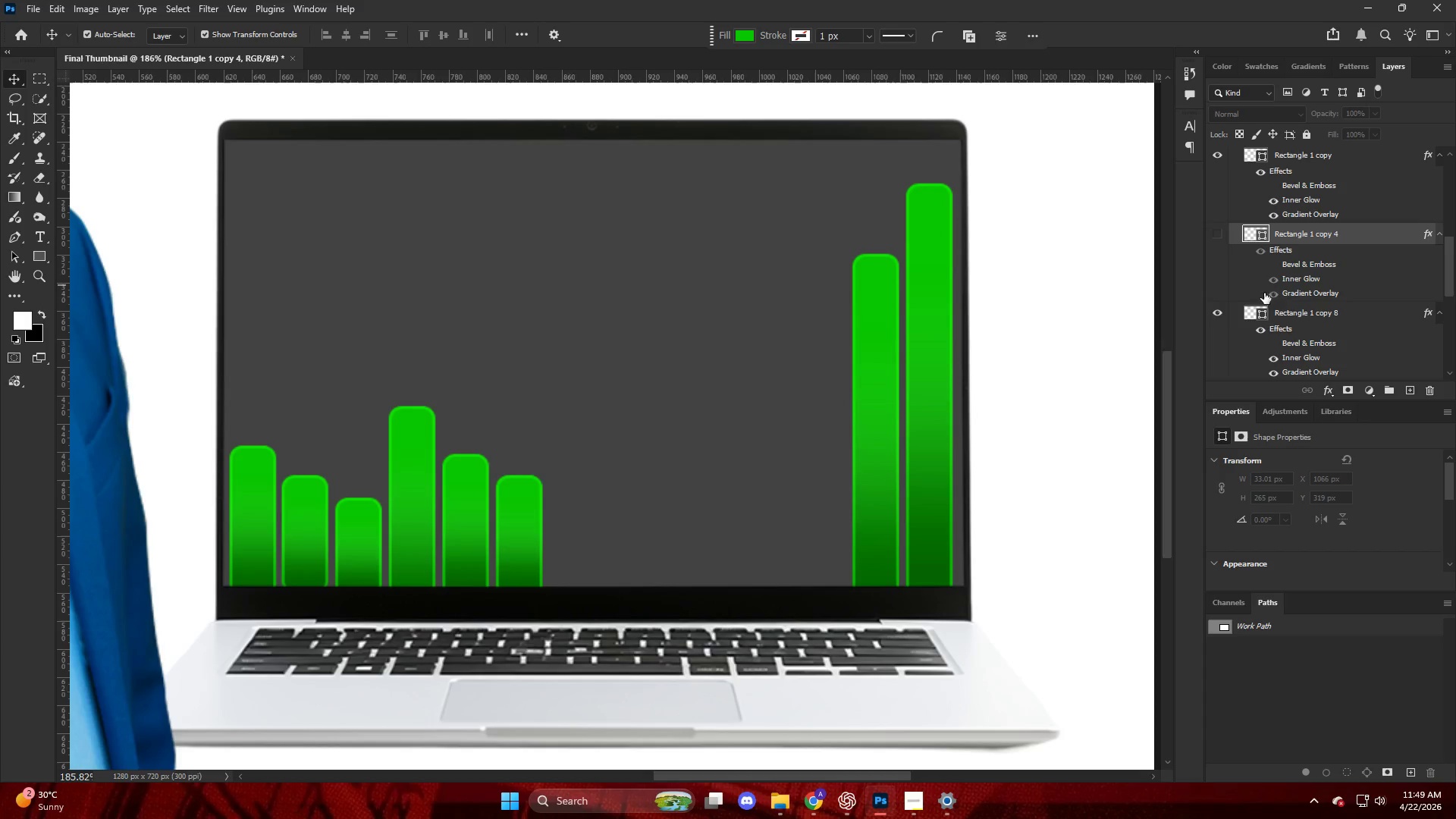 
key(Alt+AltLeft)
 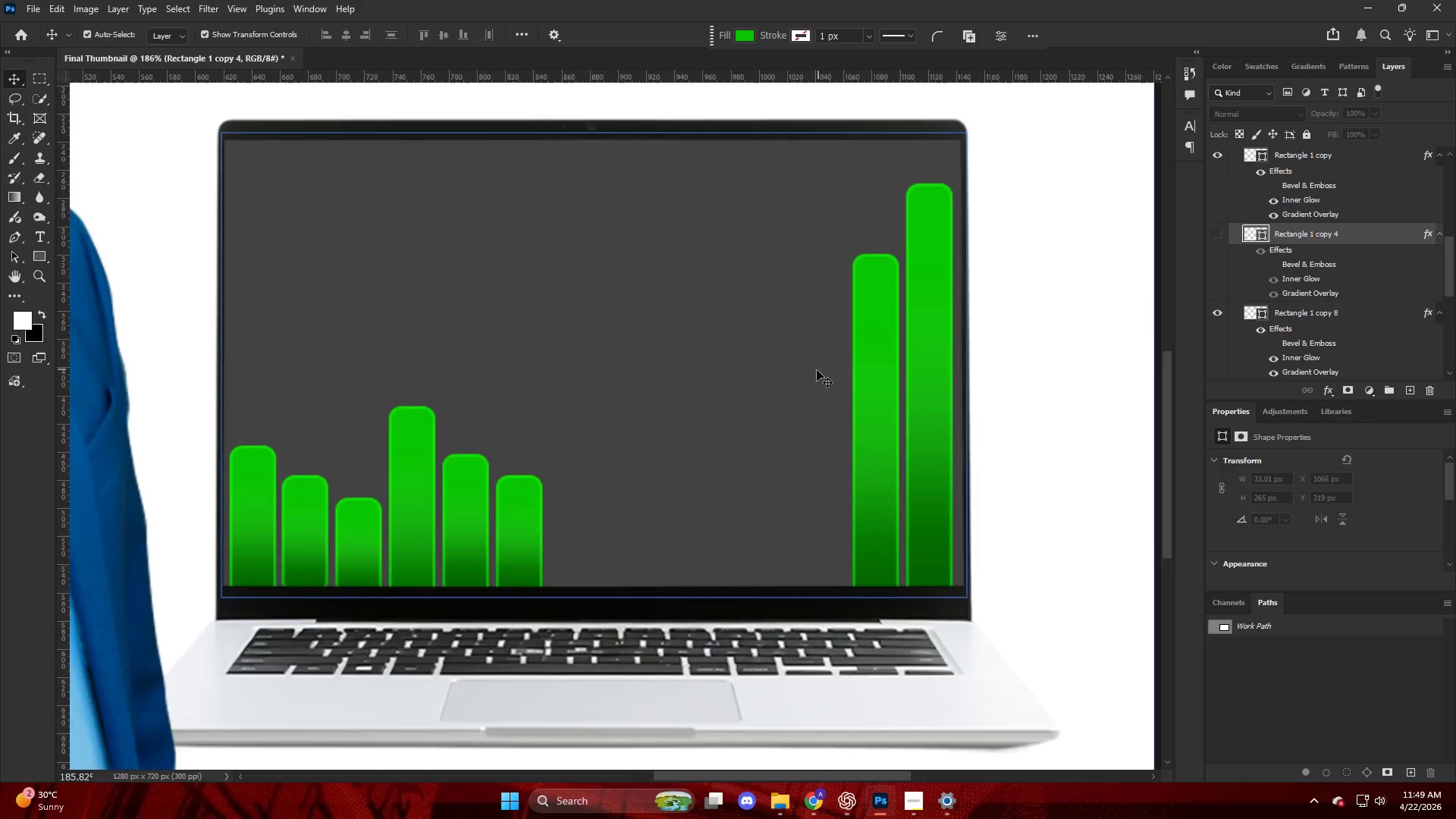 
scroll: coordinate [813, 397], scroll_direction: down, amount: 6.0
 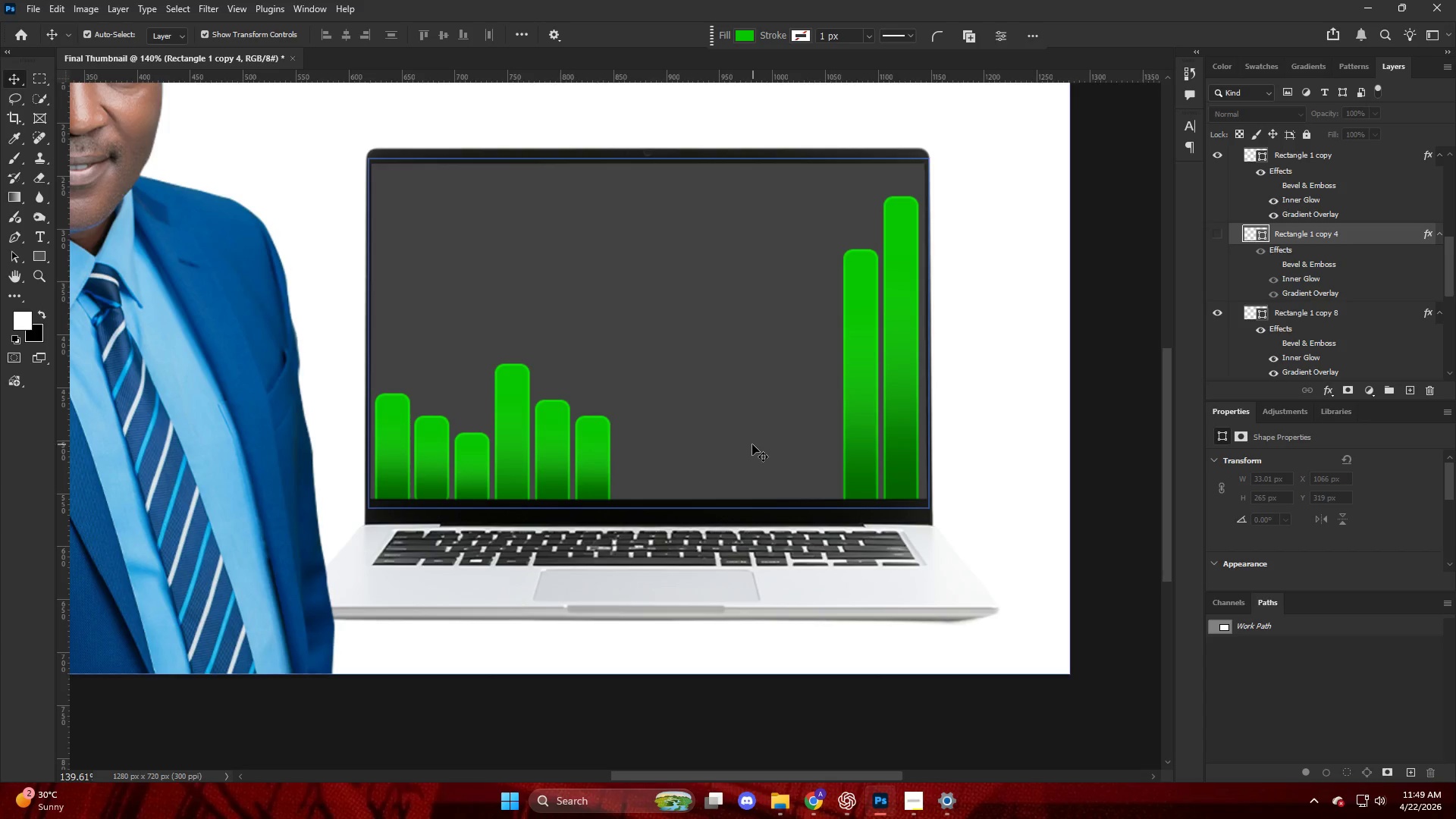 
hold_key(key=AltLeft, duration=0.34)
hold_key(key=AltLeft, duration=0.66)
scroll: coordinate [726, 425], scroll_direction: down, amount: 4.0
 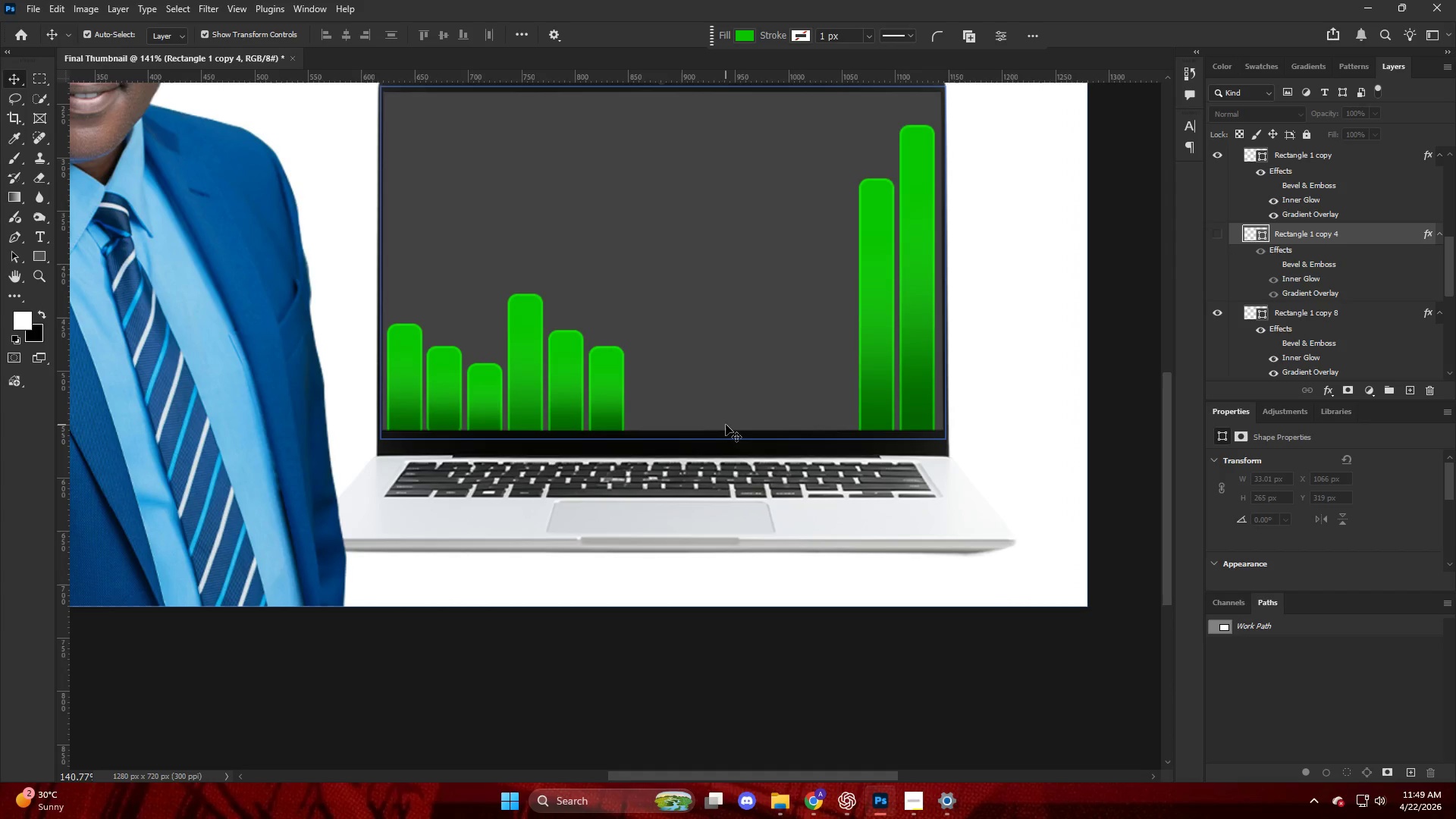 
scroll: coordinate [725, 423], scroll_direction: up, amount: 3.0
 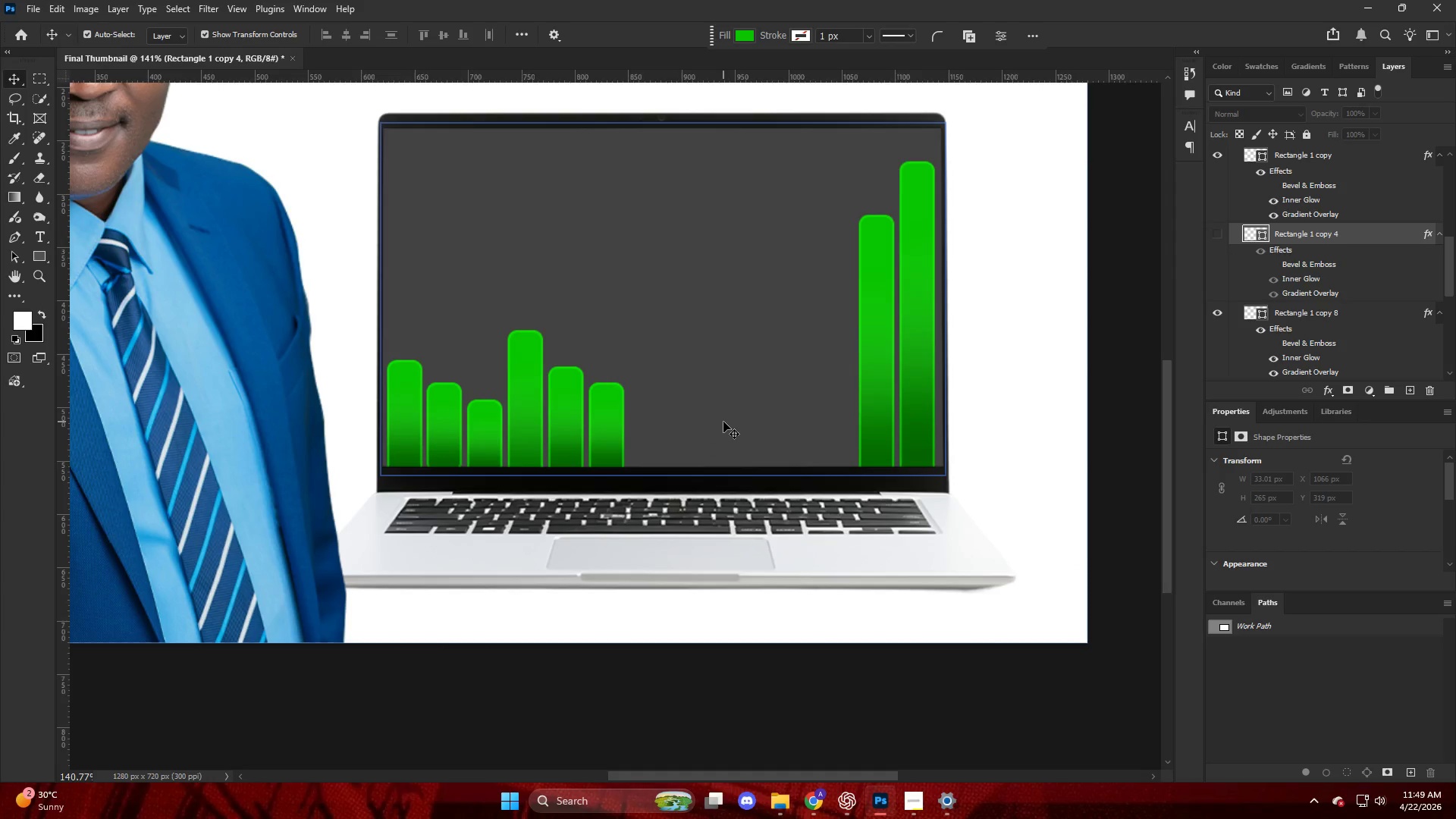 
key(Alt+AltLeft)
 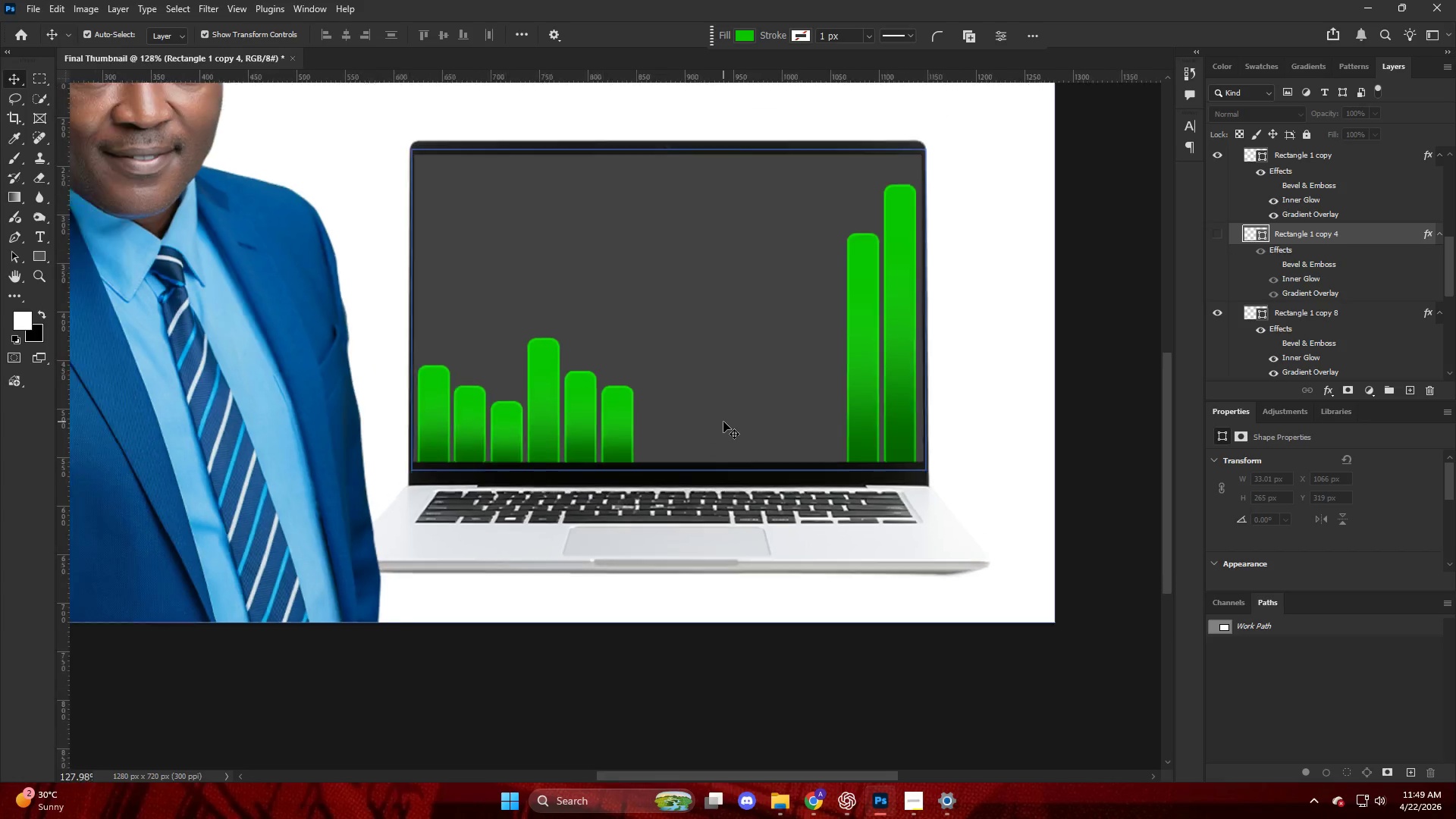 
scroll: coordinate [723, 422], scroll_direction: down, amount: 2.0
 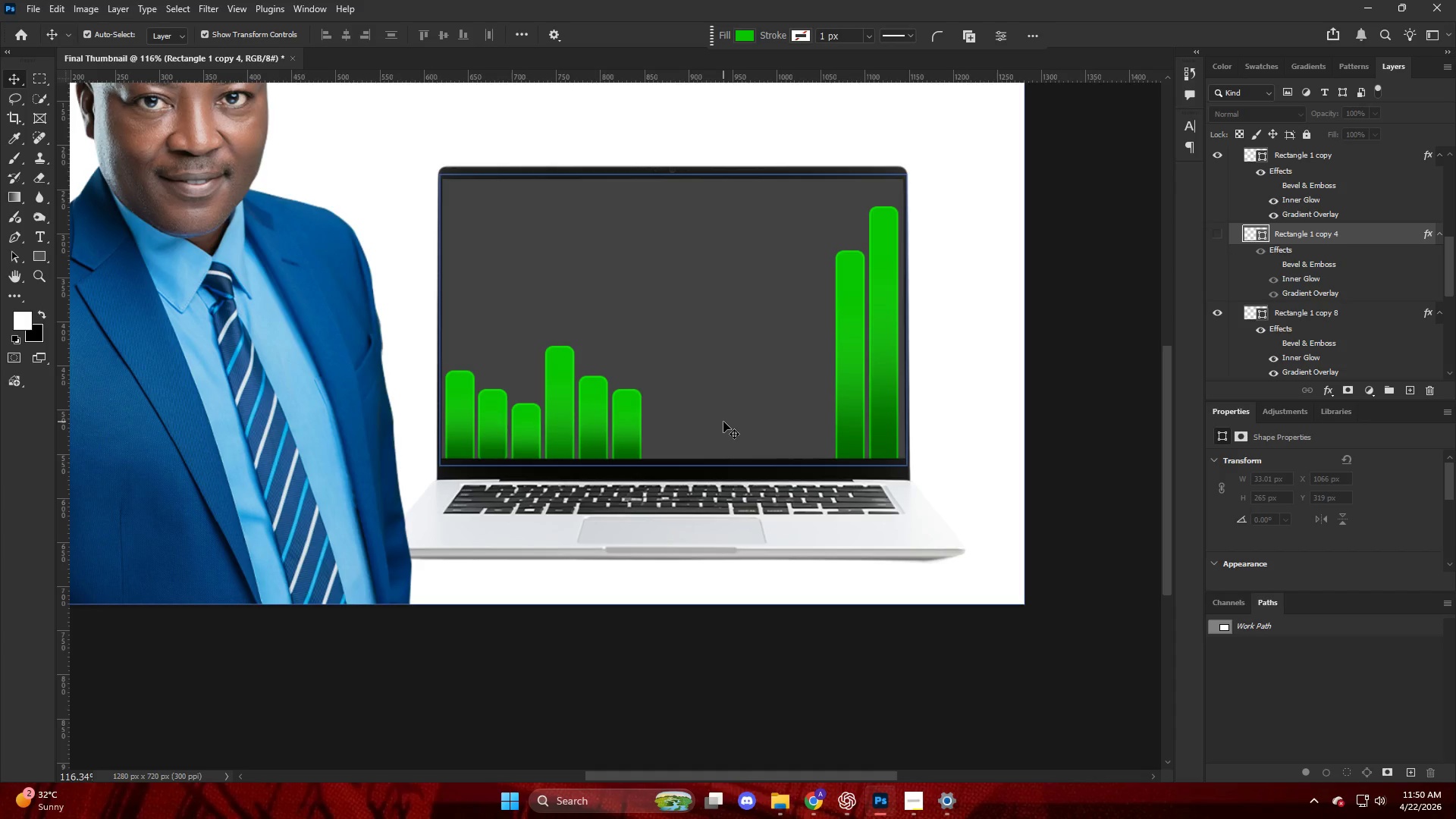 
wait(100.16)
 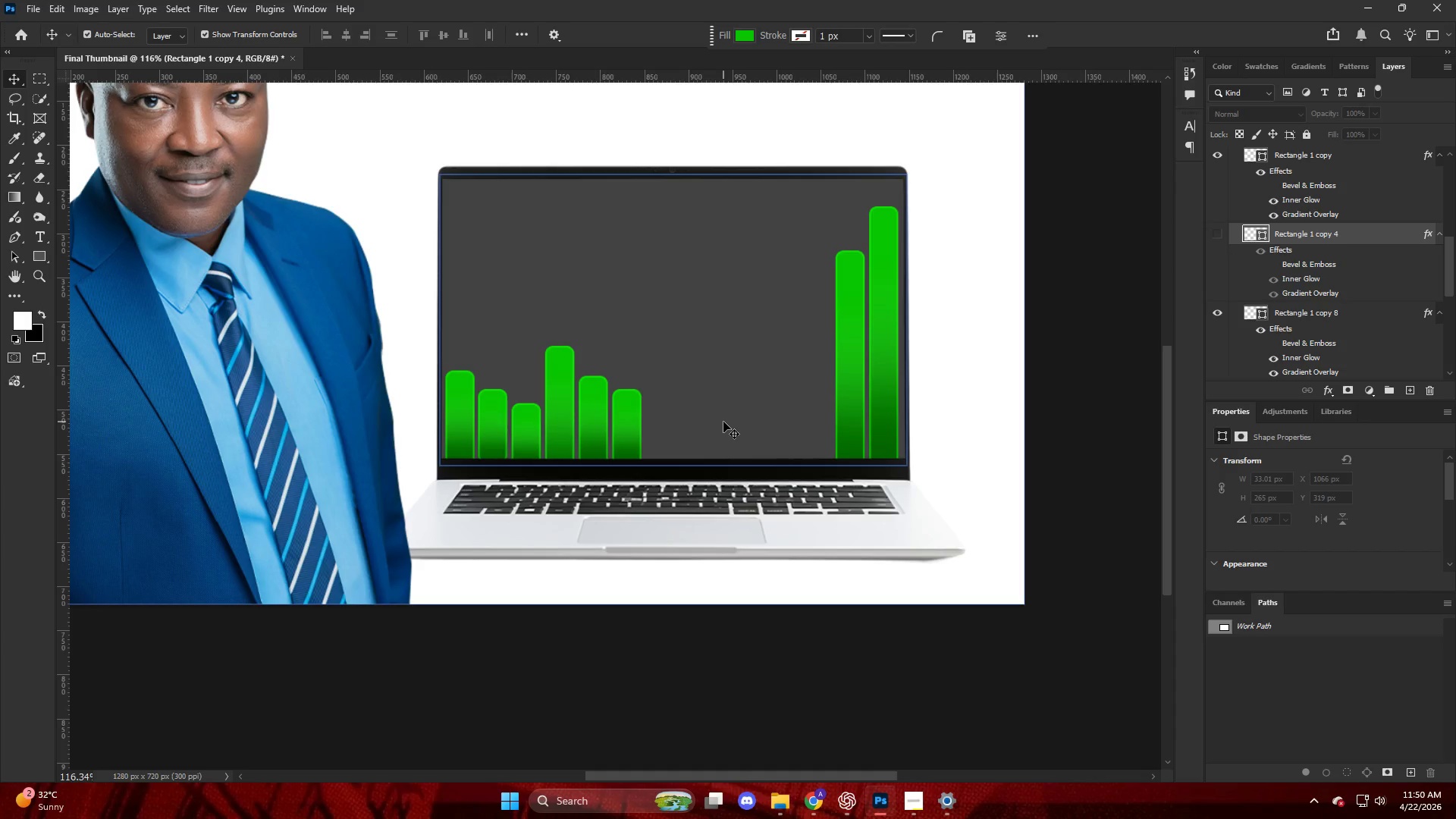 
hold_key(key=AltLeft, duration=0.42)
 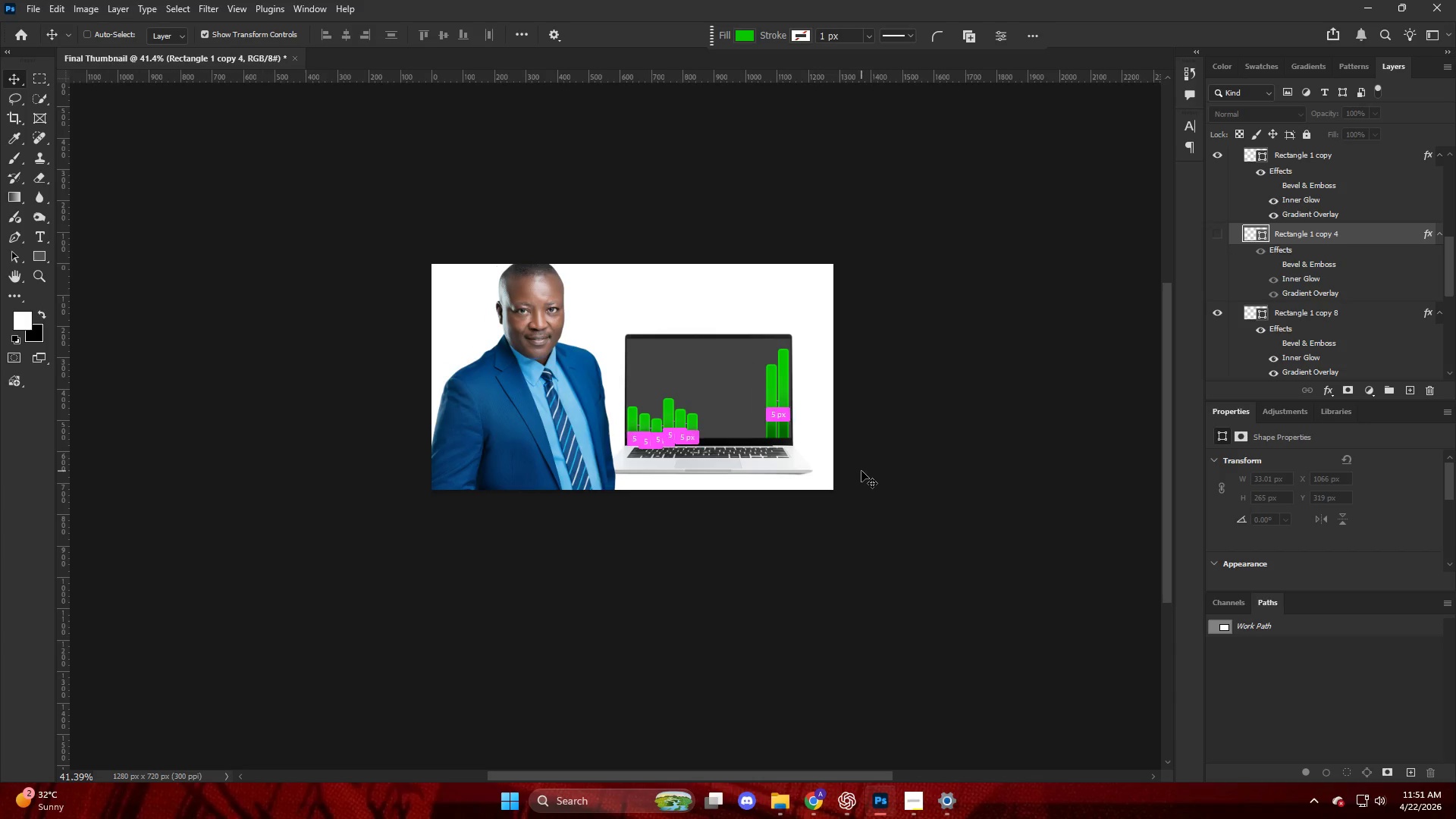 
hold_key(key=ControlLeft, duration=0.45)
 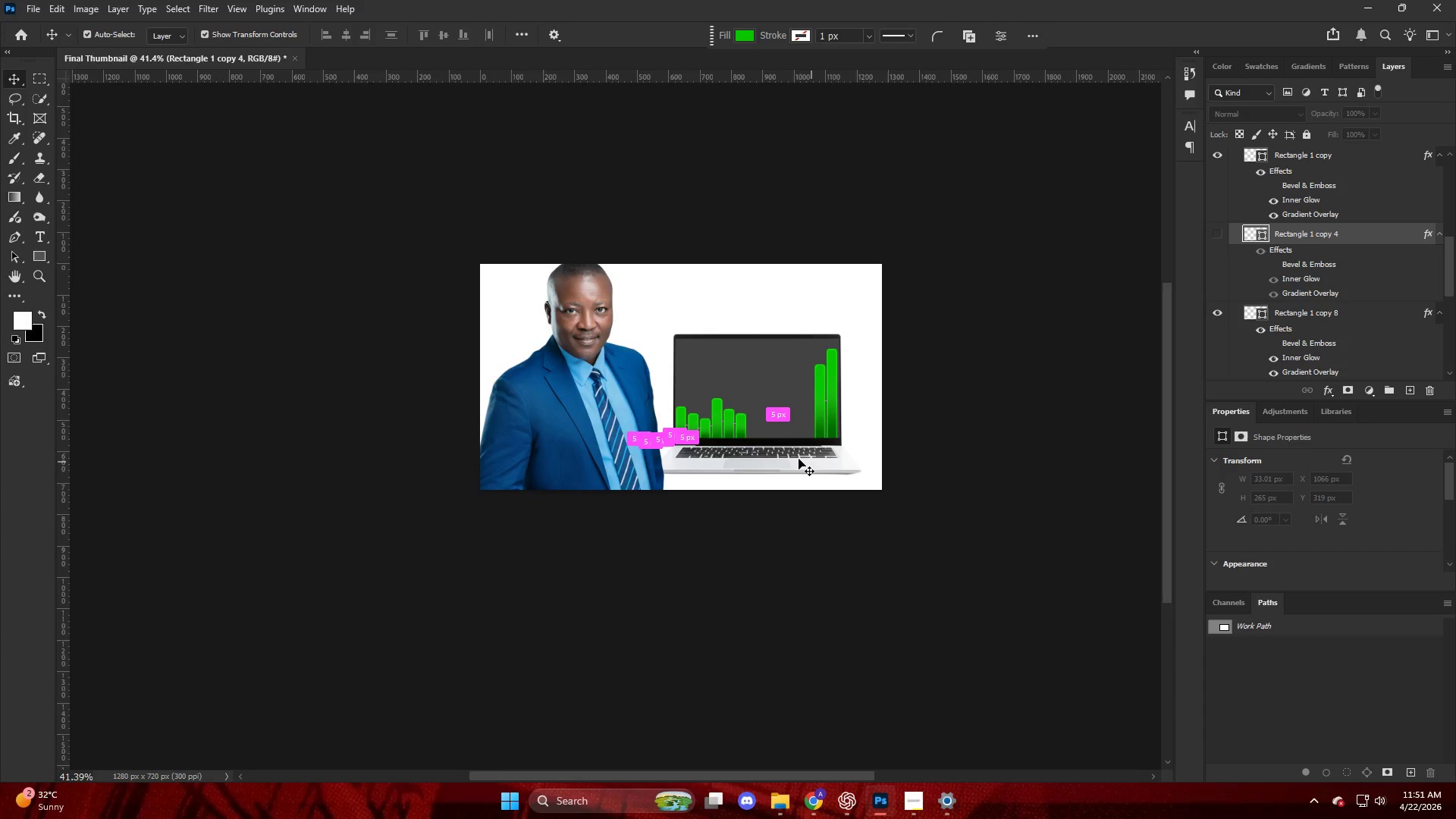 
hold_key(key=AltLeft, duration=1.09)
 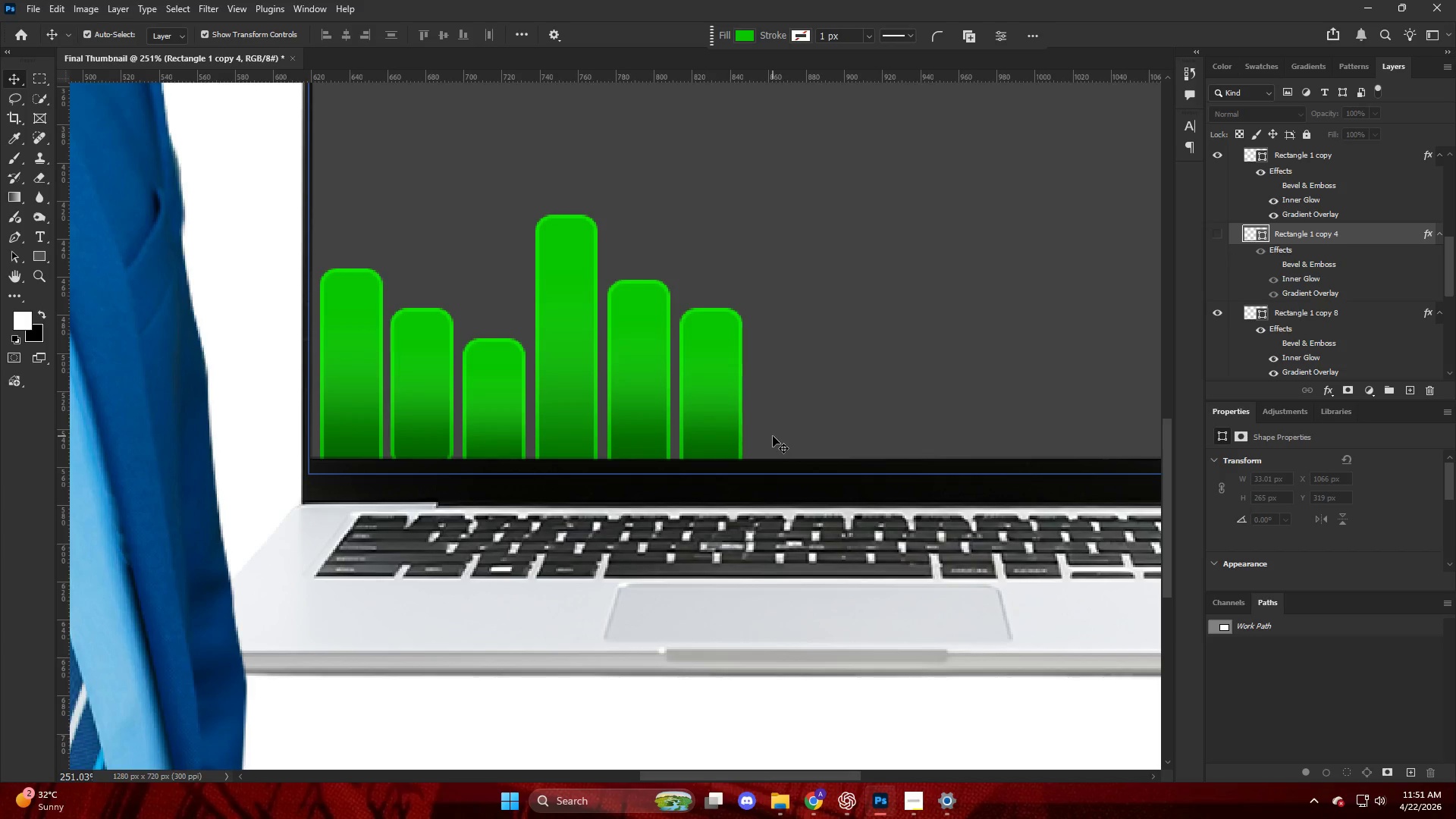 
hold_key(key=ControlLeft, duration=1.47)
 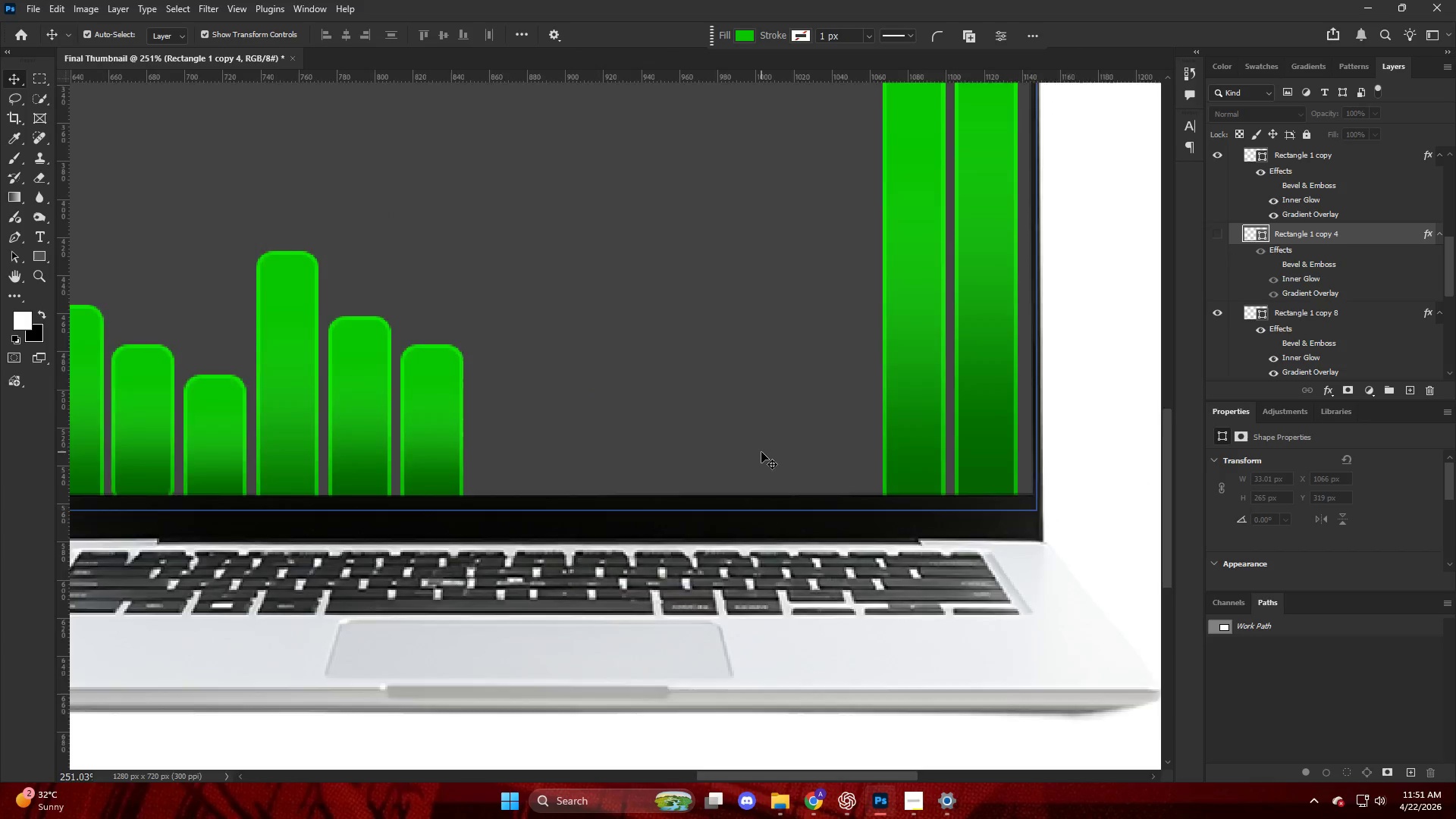 
scroll: coordinate [773, 436], scroll_direction: up, amount: 21.0
 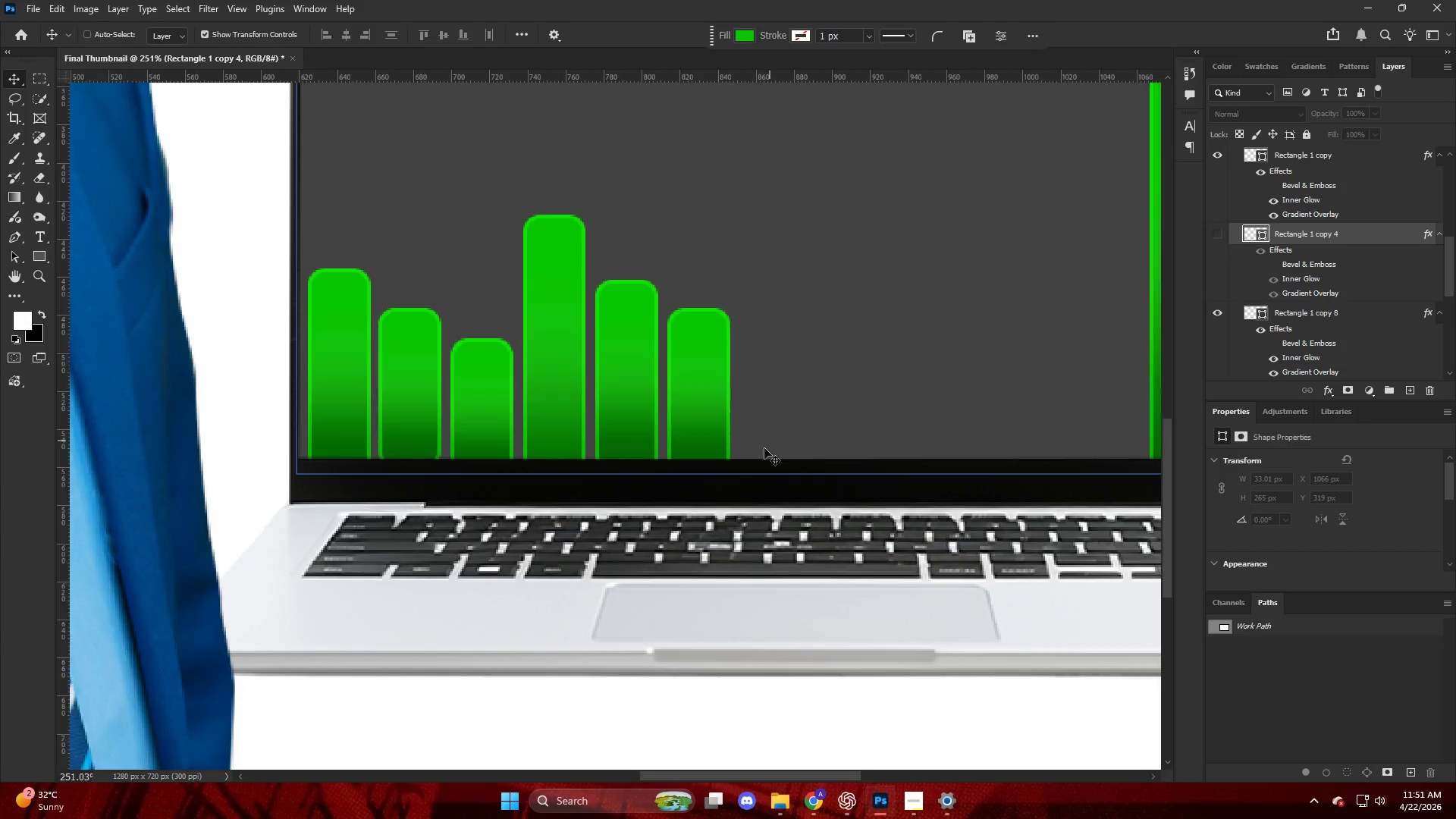 
key(Alt+AltLeft)
 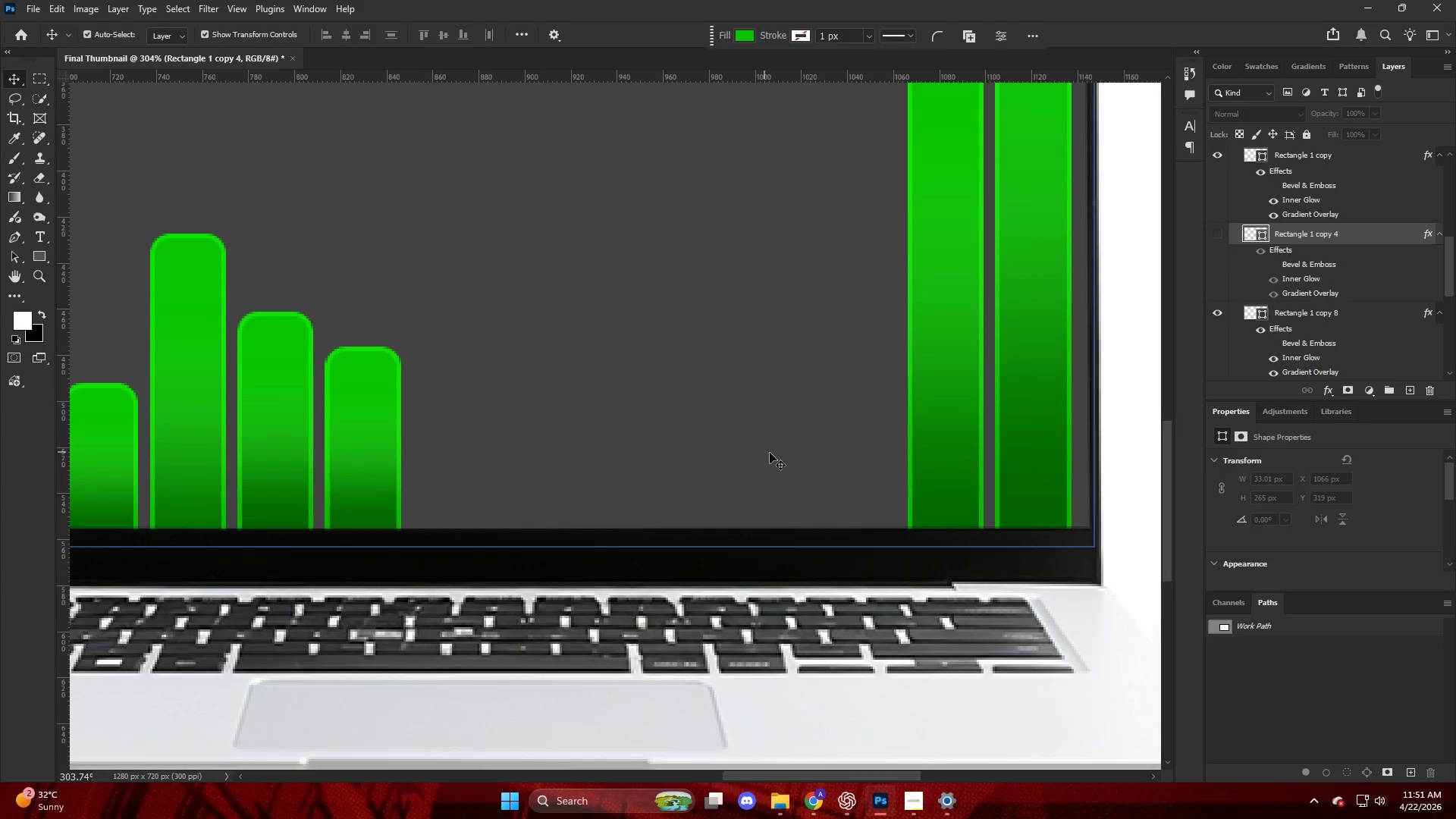 
key(Alt+AltLeft)
 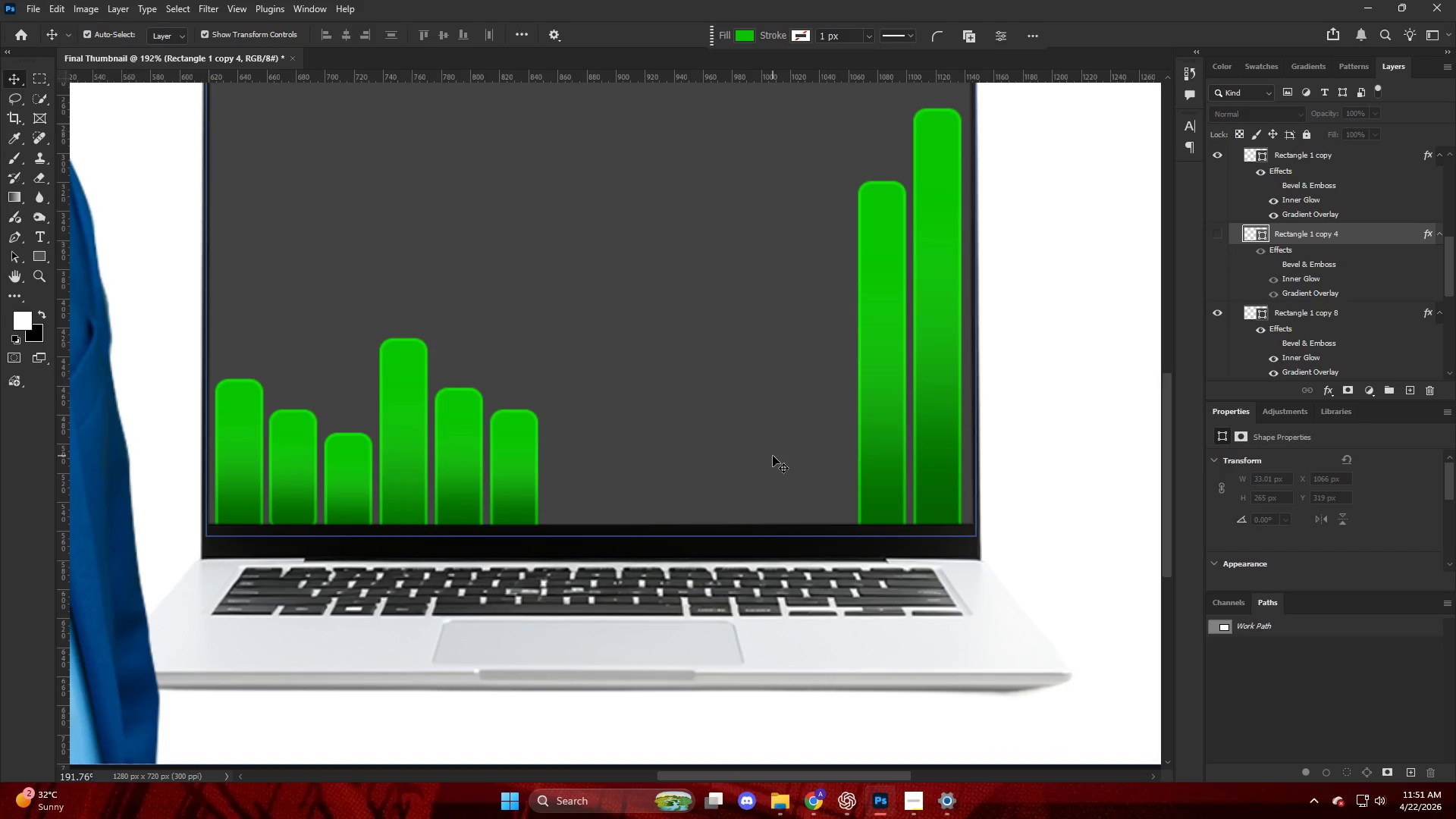 
scroll: coordinate [773, 456], scroll_direction: down, amount: 18.0
 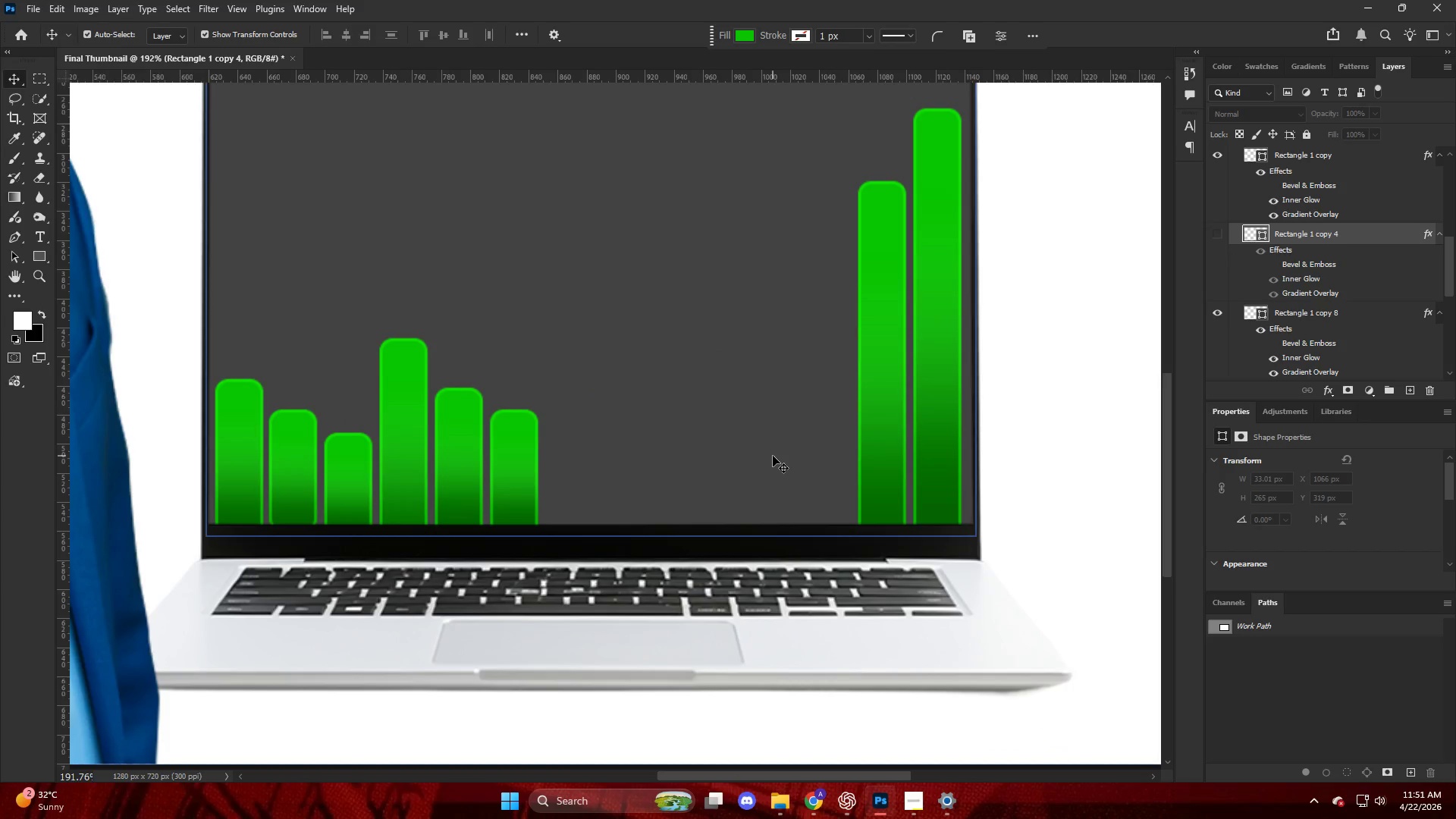 
hold_key(key=AltLeft, duration=0.78)
scroll: coordinate [773, 456], scroll_direction: up, amount: 5.0
 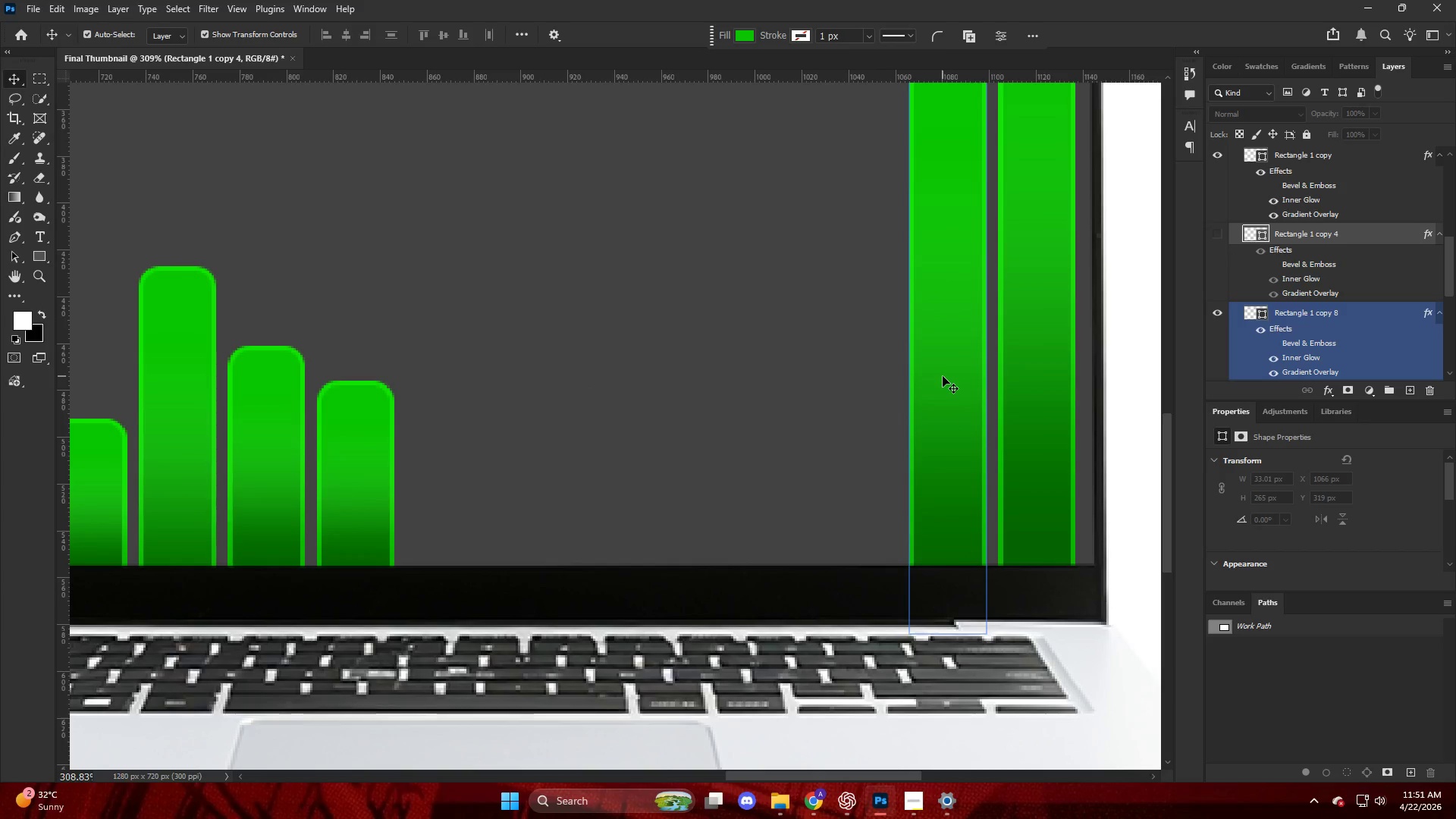 
key(Alt+AltLeft)
 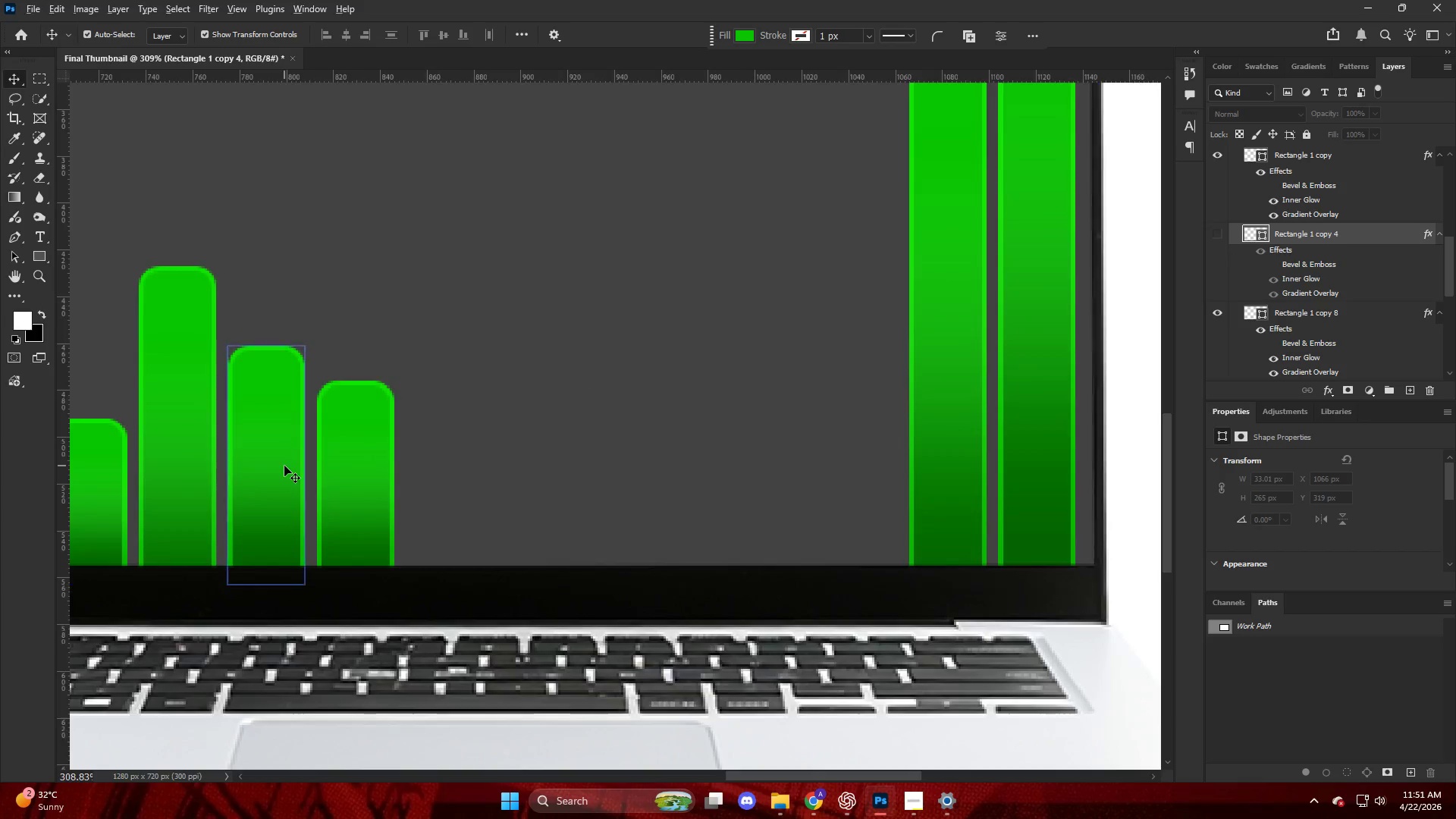 
scroll: coordinate [285, 466], scroll_direction: down, amount: 5.0
 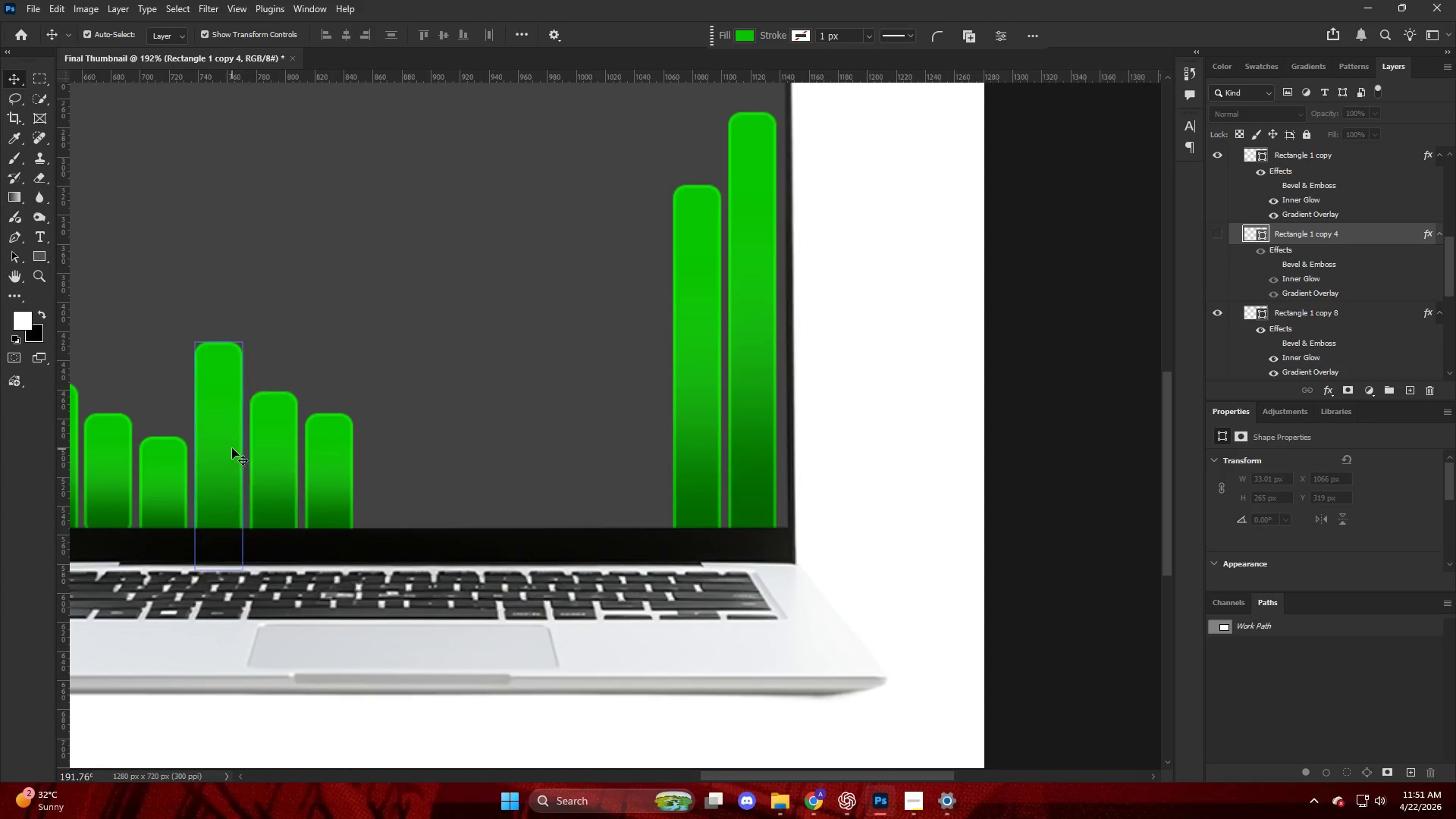 
hold_key(key=AltLeft, duration=2.64)
left_click_drag(start_coordinate=[231, 447], to_coordinate=[649, 445])
 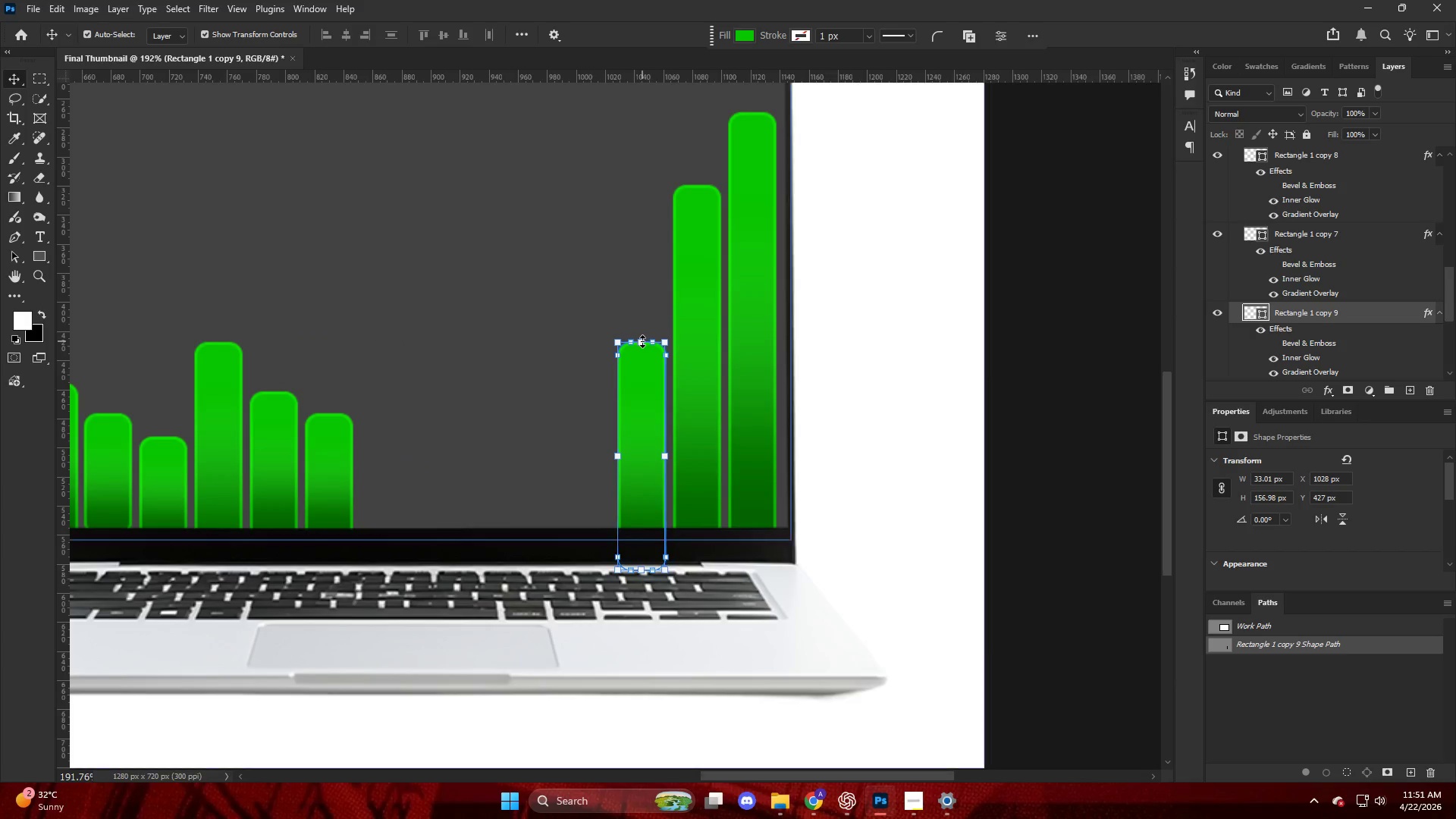 
left_click_drag(start_coordinate=[642, 341], to_coordinate=[642, 316])
 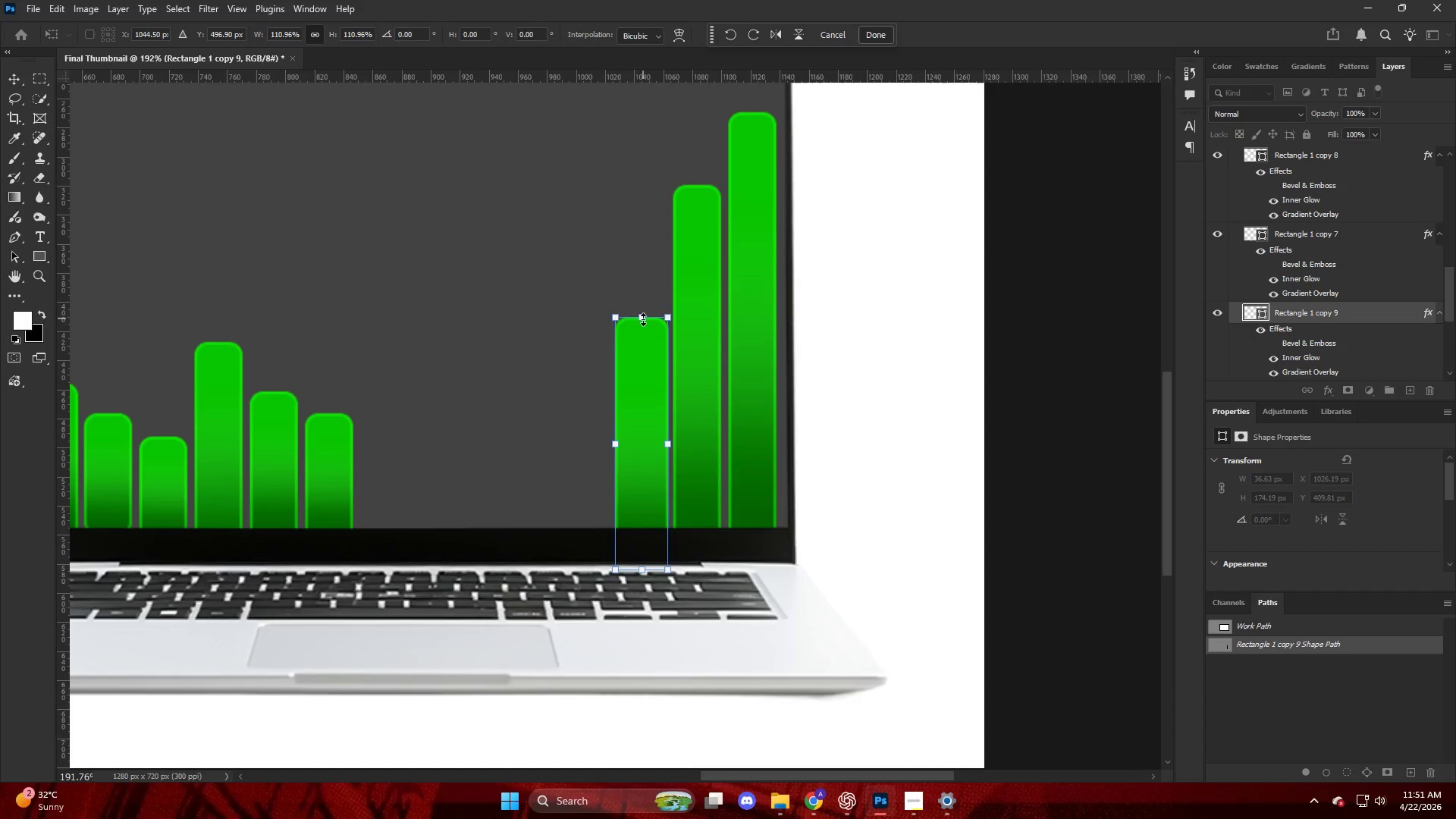 
key(Control+ControlLeft)
 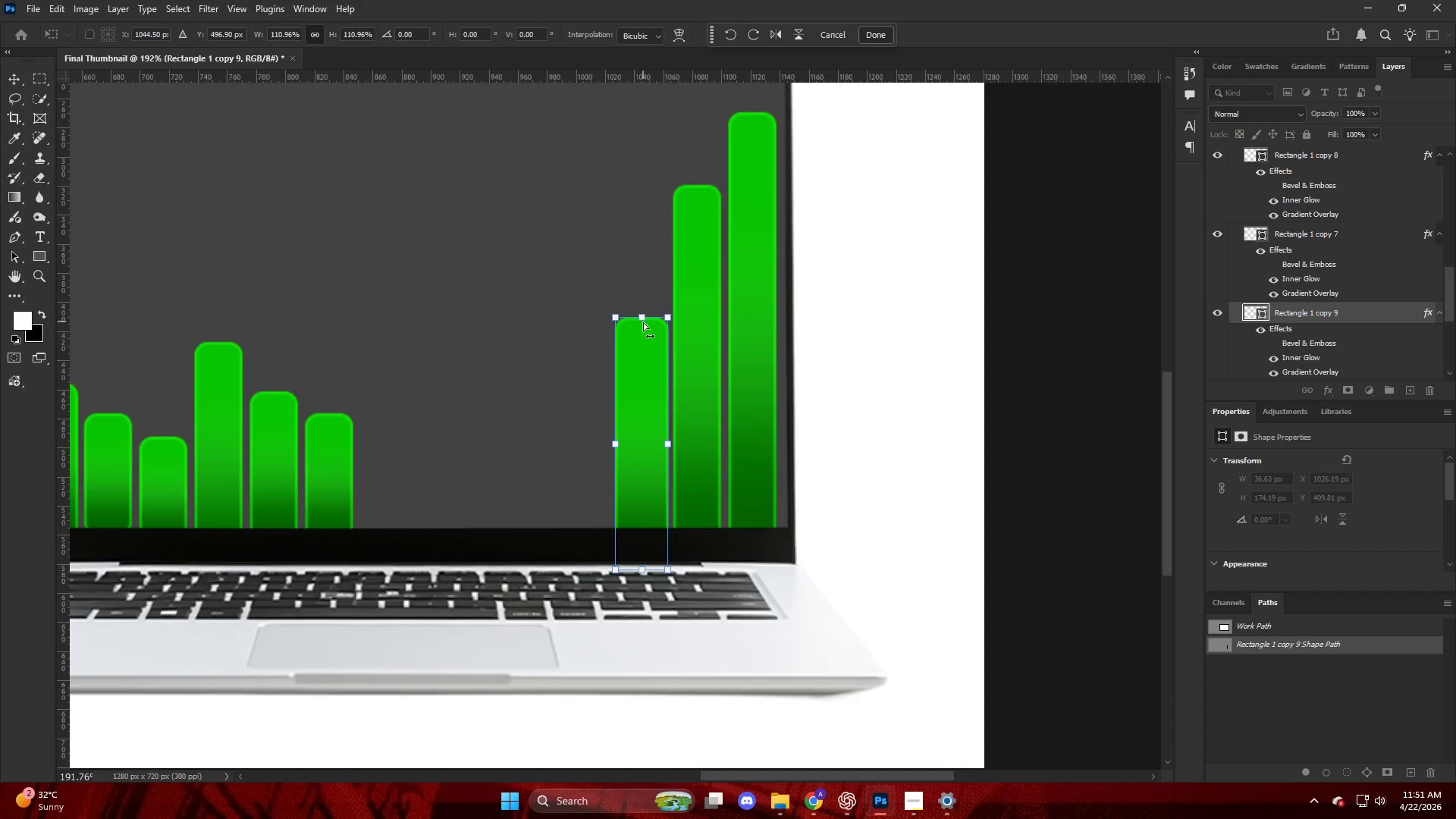 
key(Control+Z)
 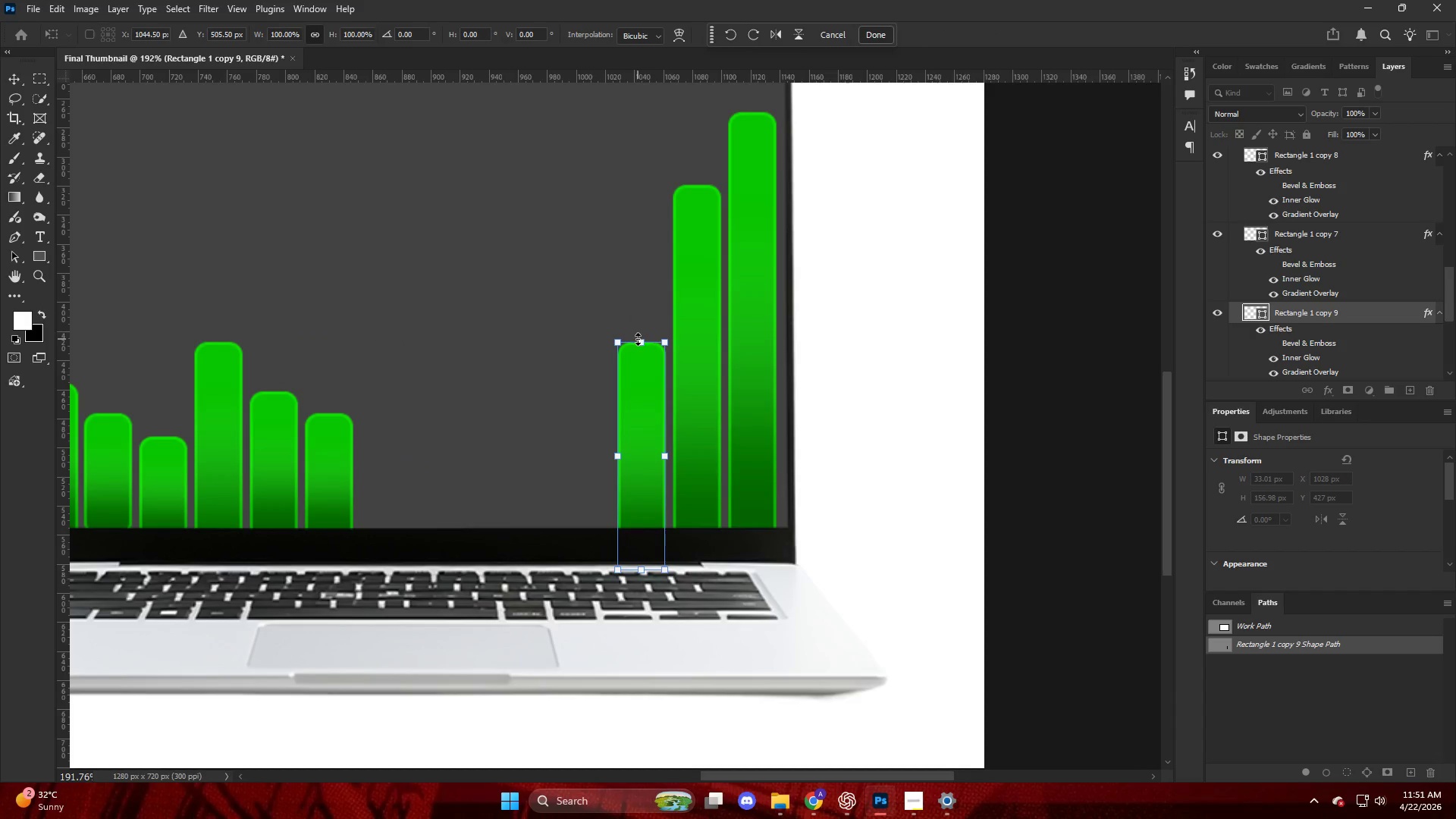 
hold_key(key=ShiftLeft, duration=3.22)
left_click_drag(start_coordinate=[638, 340], to_coordinate=[640, 333])
 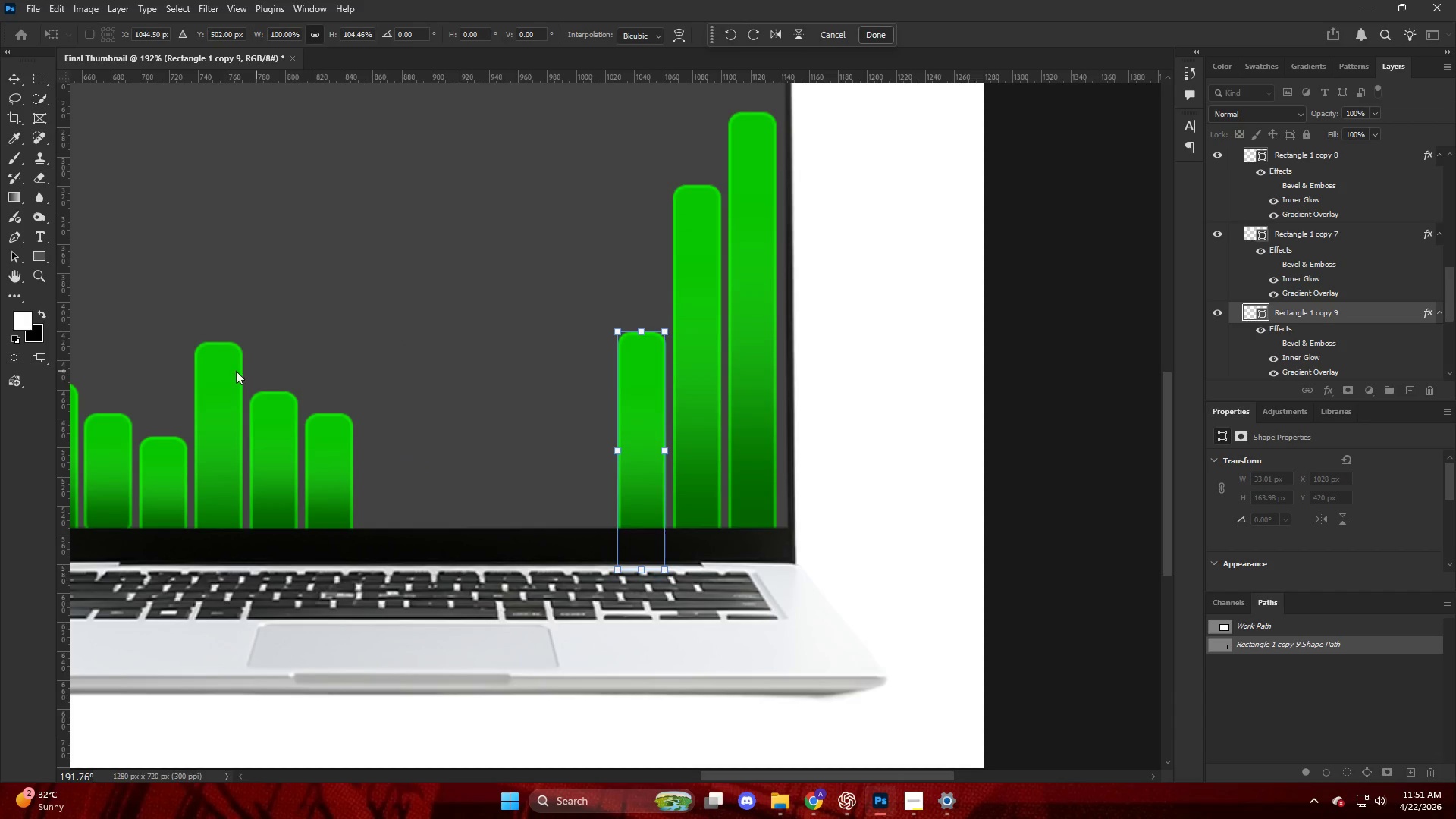 
hold_key(key=ShiftLeft, duration=1.61)
left_click_drag(start_coordinate=[639, 330], to_coordinate=[646, 276])
 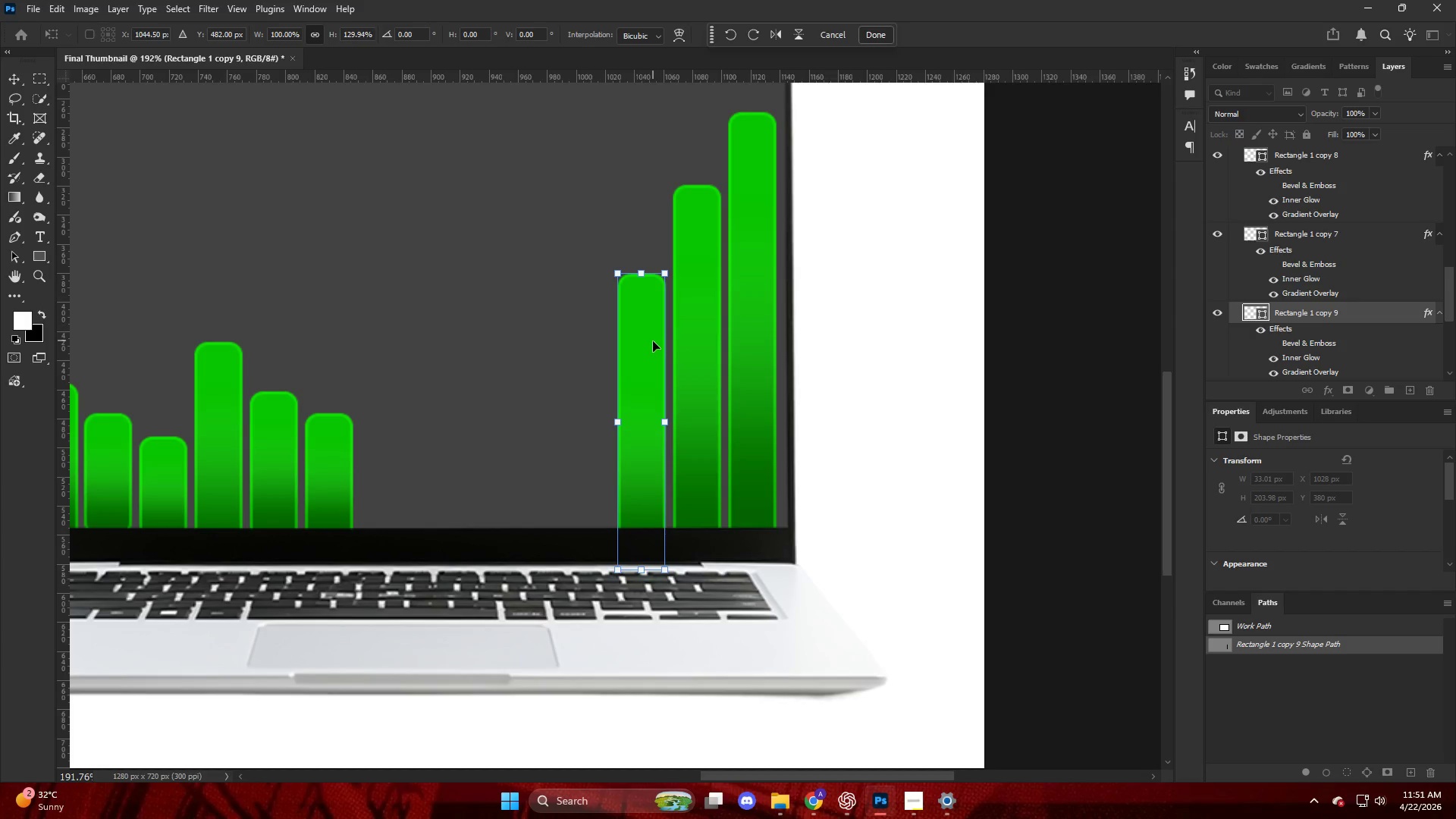 
left_click([653, 341])
 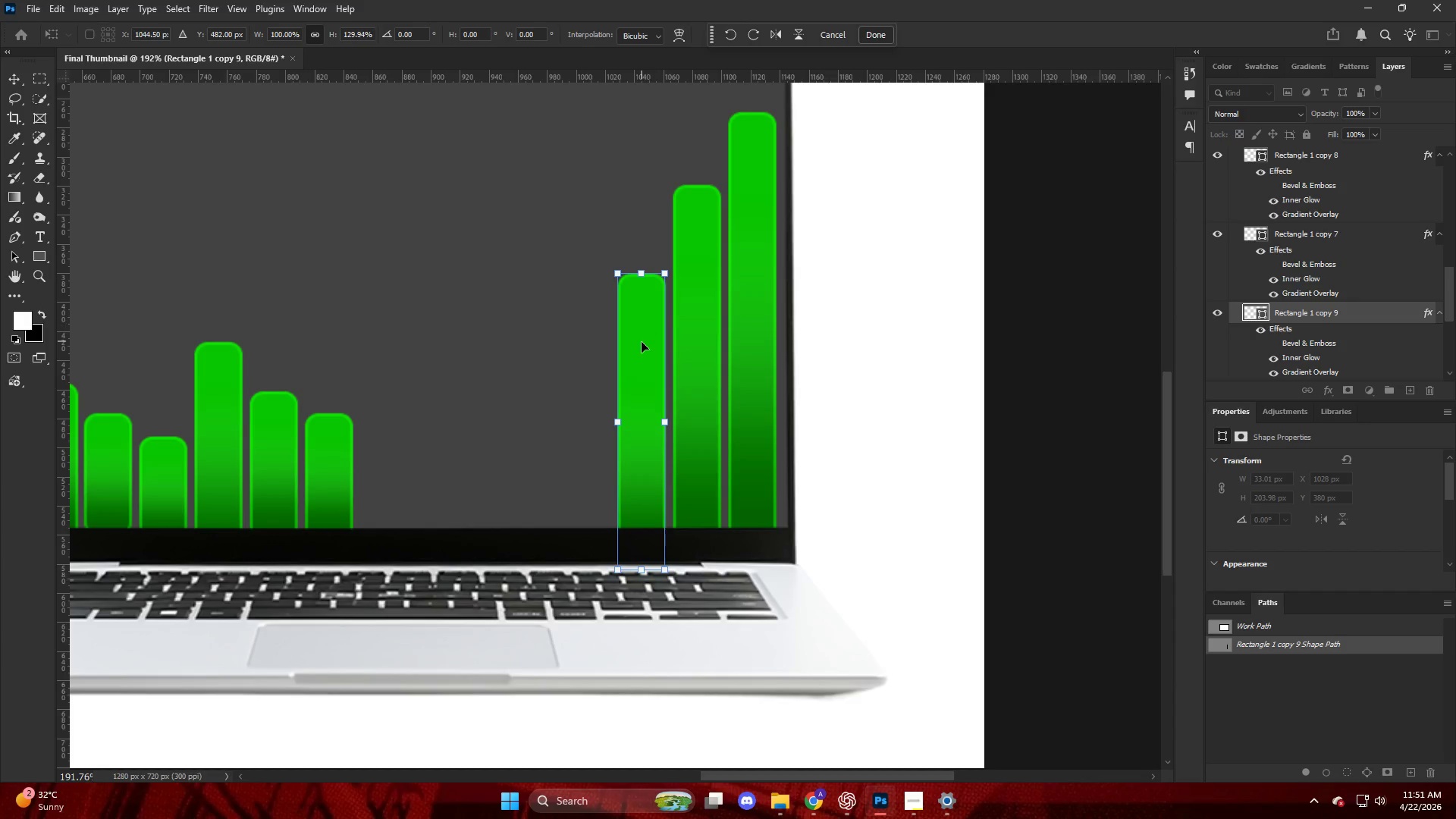 
hold_key(key=AltLeft, duration=0.66)
left_click_drag(start_coordinate=[642, 352], to_coordinate=[595, 355])
 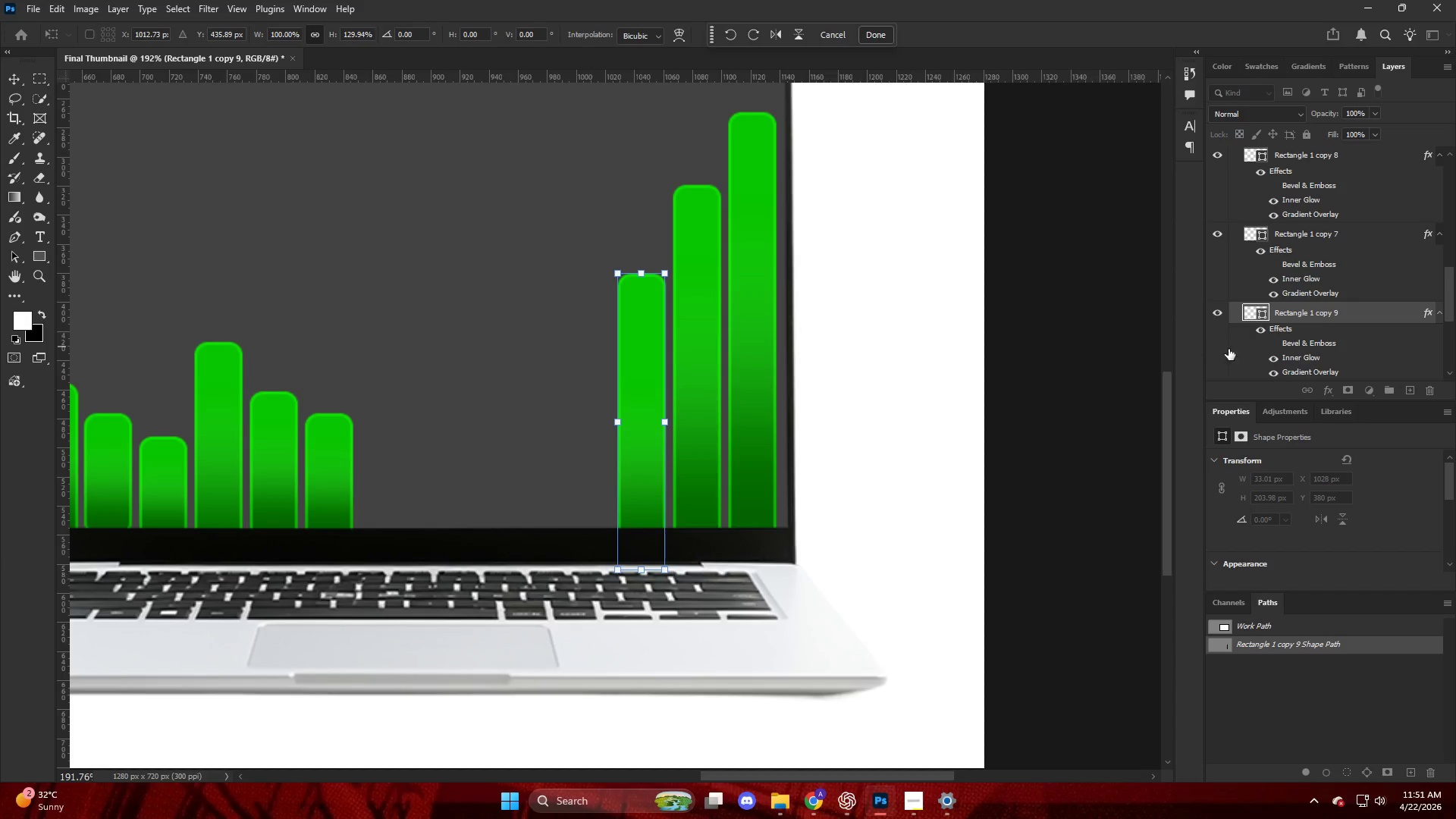 
left_click([1329, 349])
 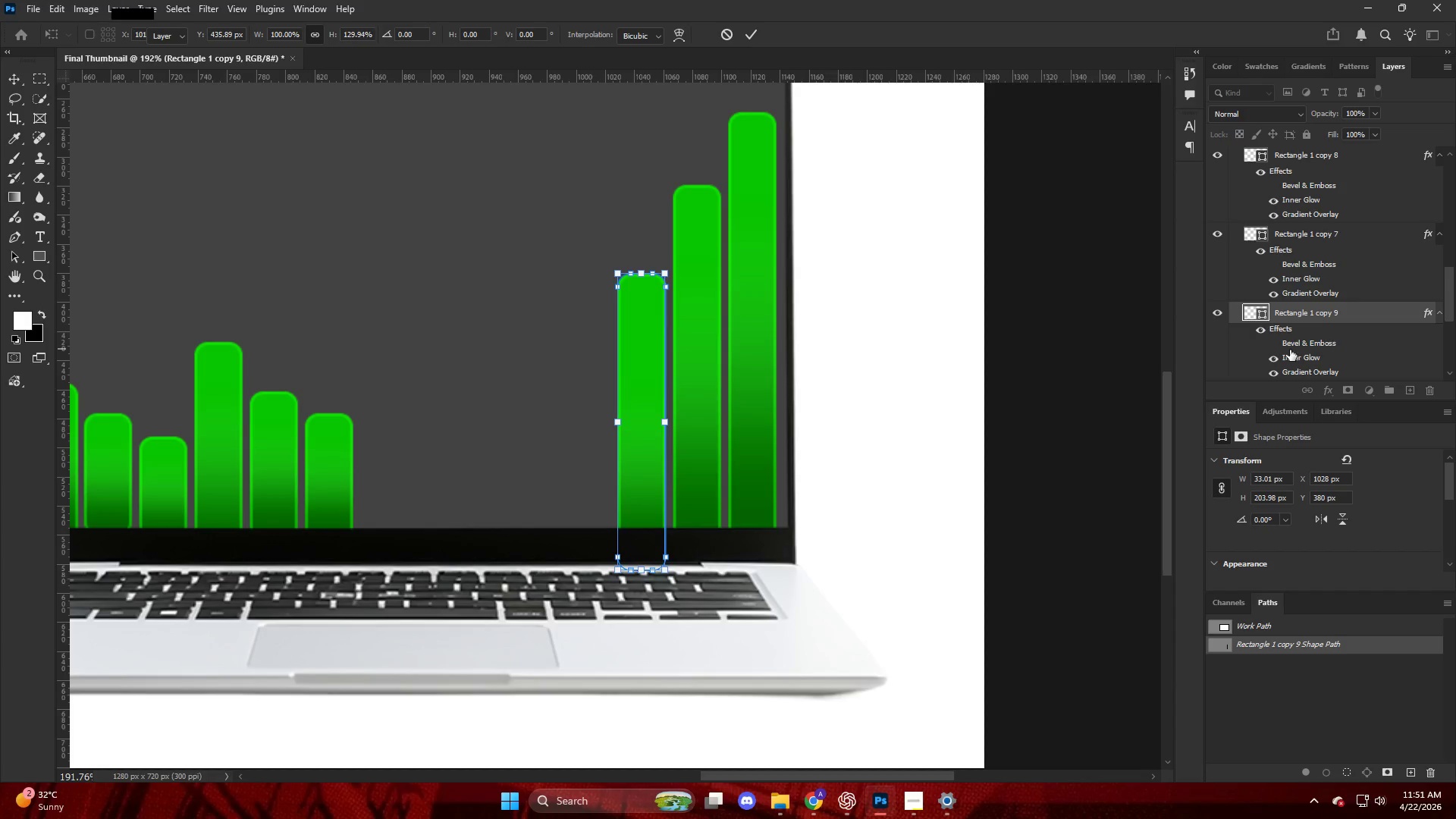 
hold_key(key=ControlLeft, duration=0.53)
 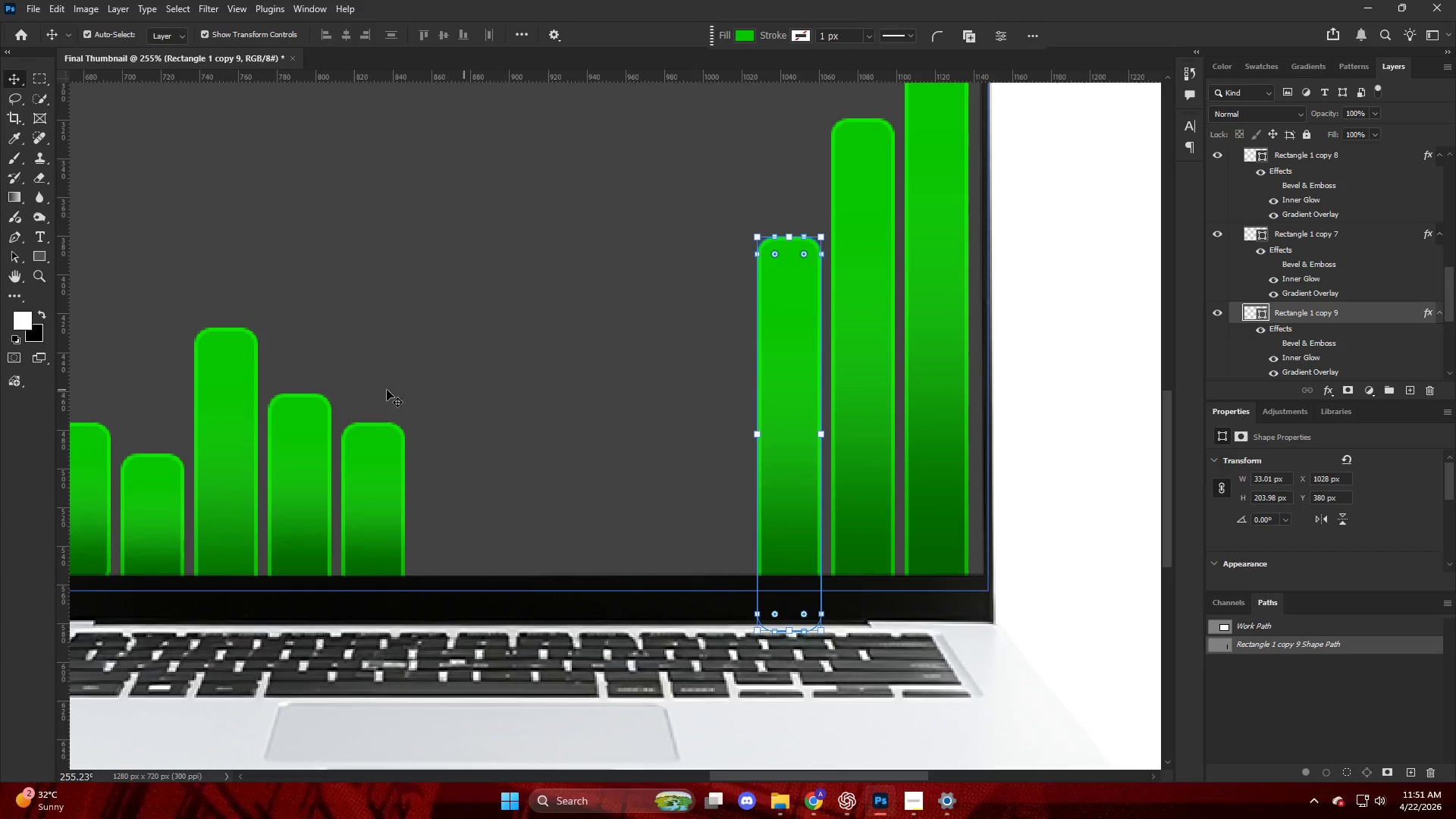 
key(Alt+AltLeft)
 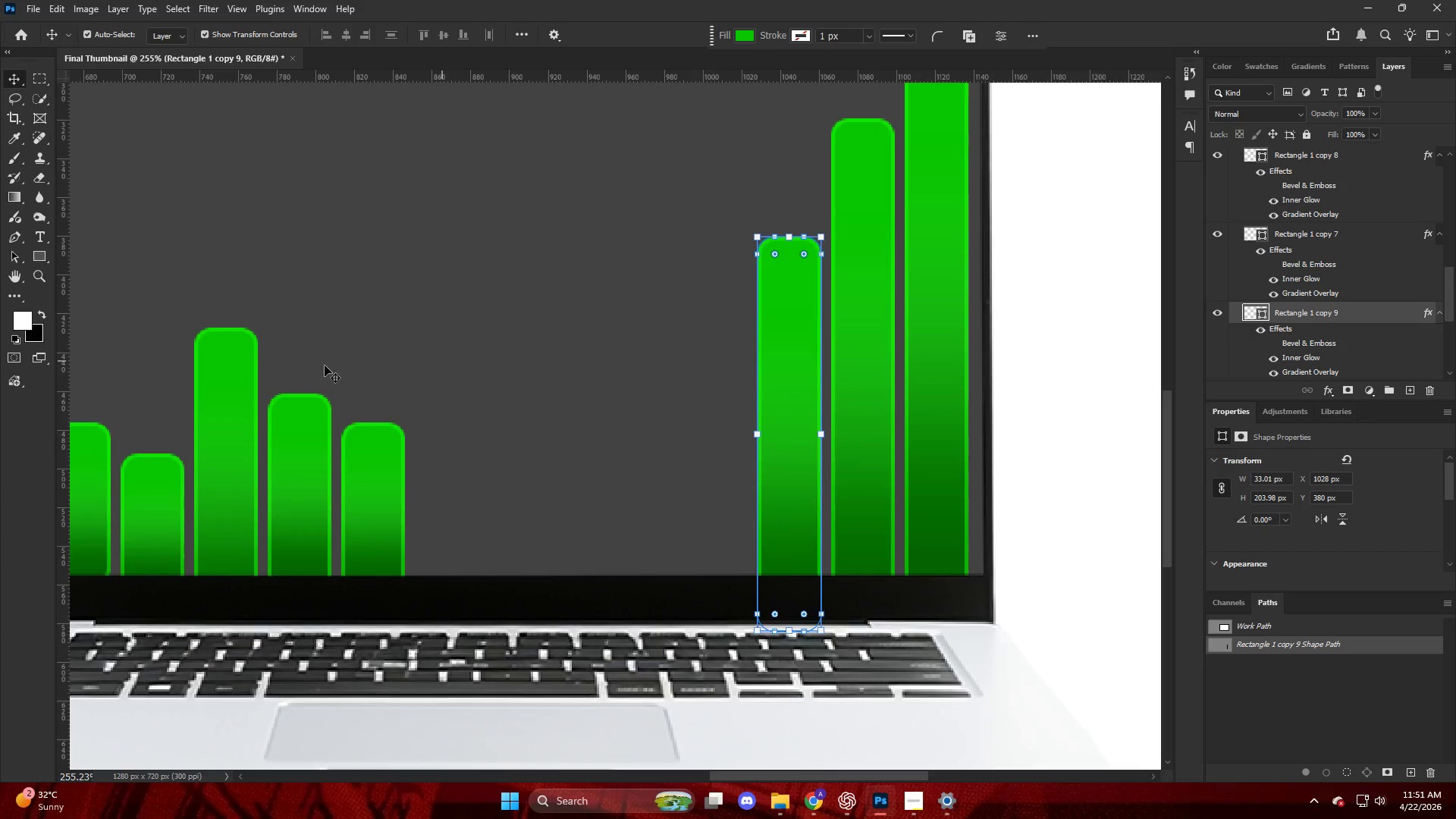 
scroll: coordinate [634, 385], scroll_direction: up, amount: 12.0
 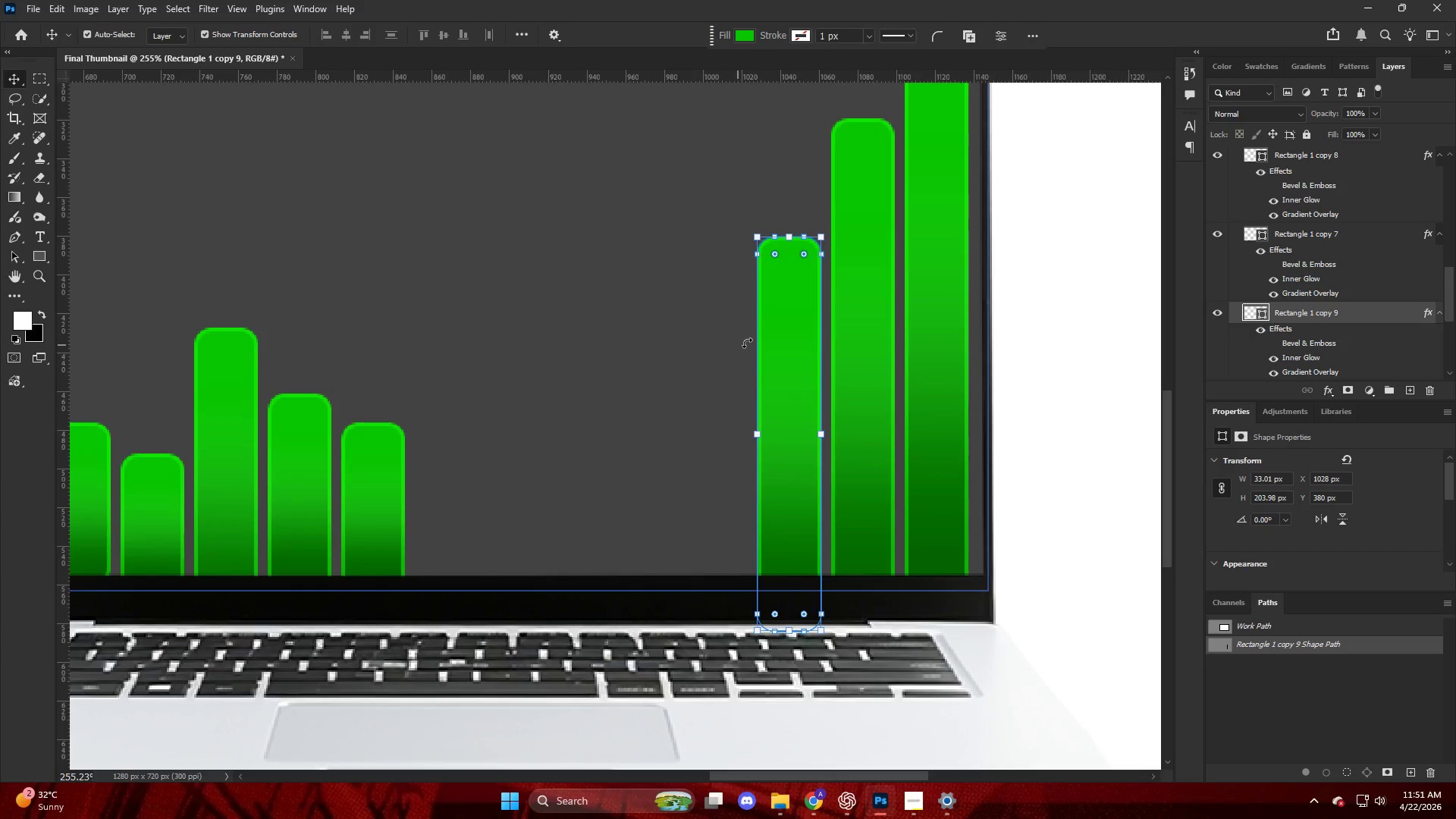 
left_click([229, 385])
 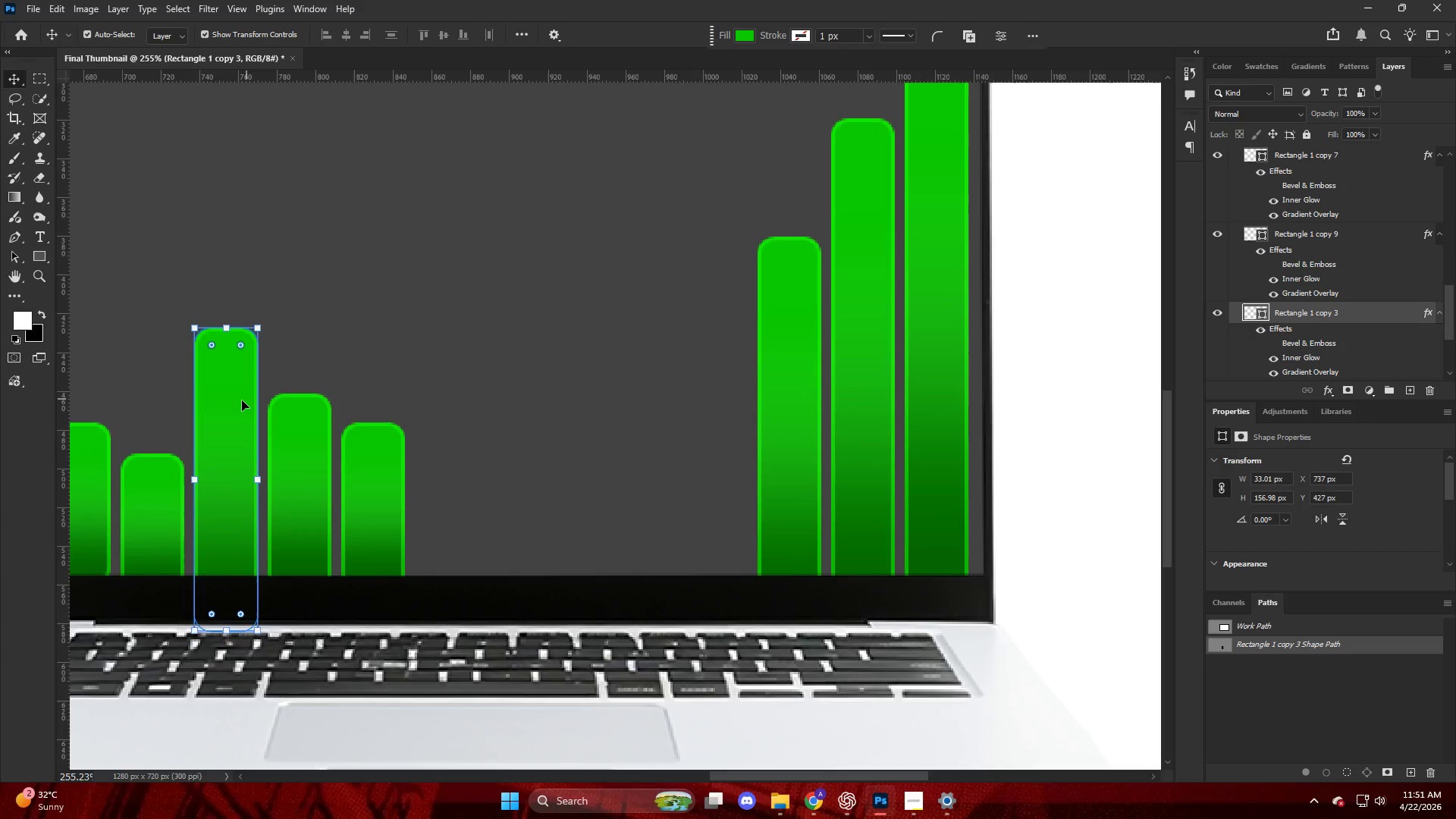 
hold_key(key=AltLeft, duration=1.91)
left_click_drag(start_coordinate=[227, 403], to_coordinate=[720, 402])
 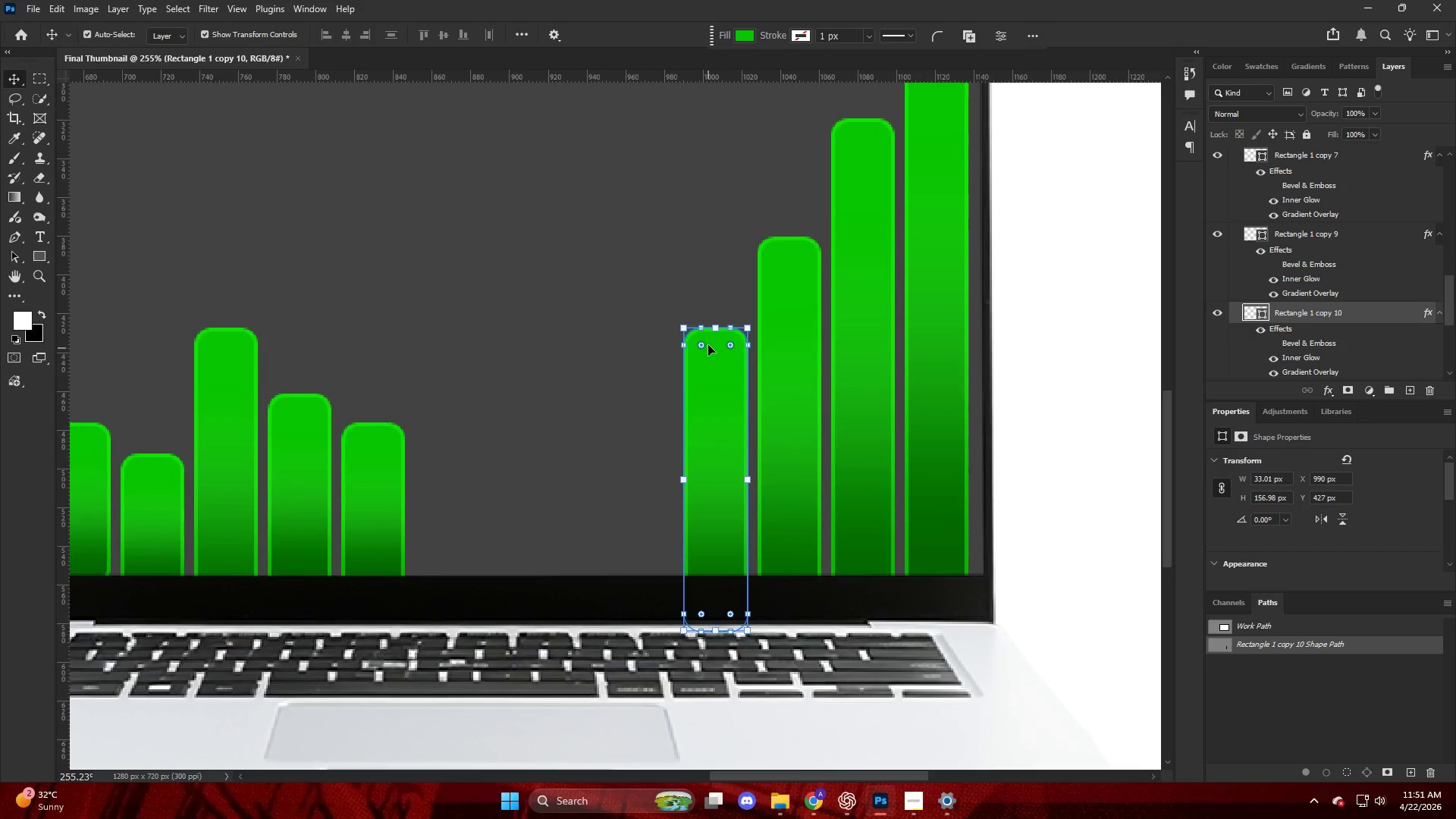 
hold_key(key=ShiftLeft, duration=2.38)
left_click_drag(start_coordinate=[717, 325], to_coordinate=[721, 275])
 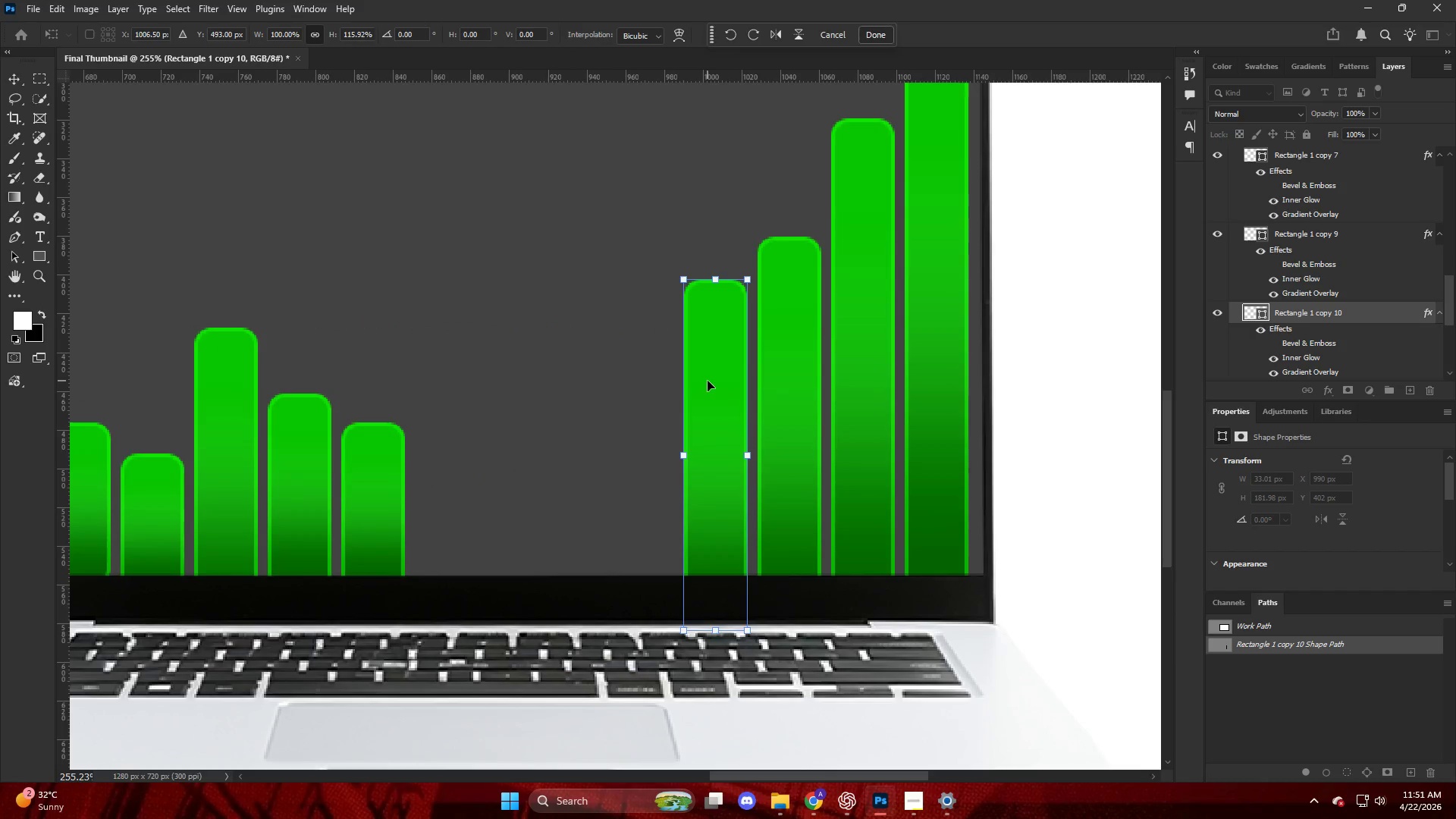 
left_click([708, 381])
 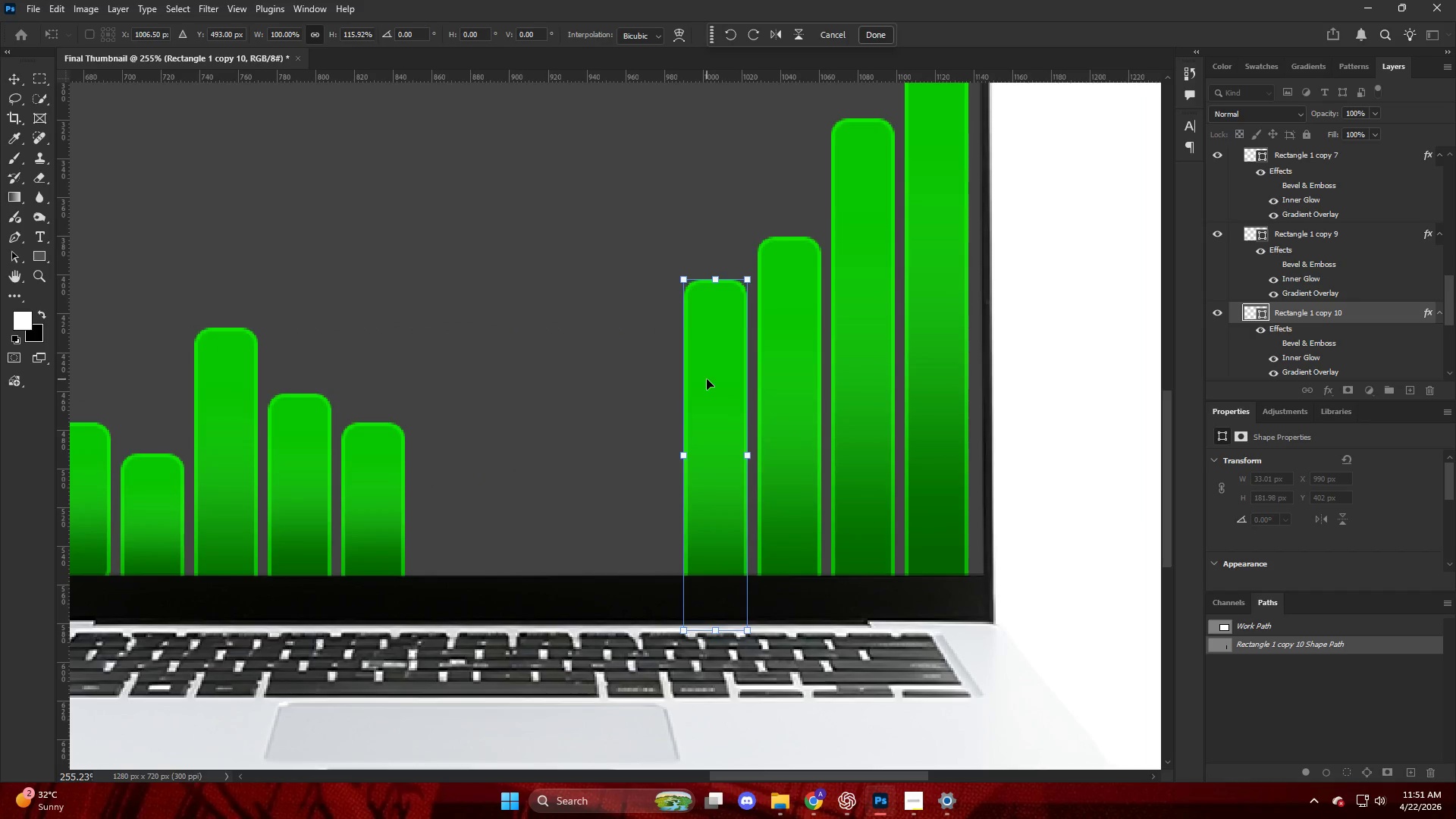 
key(NumpadEnter)
 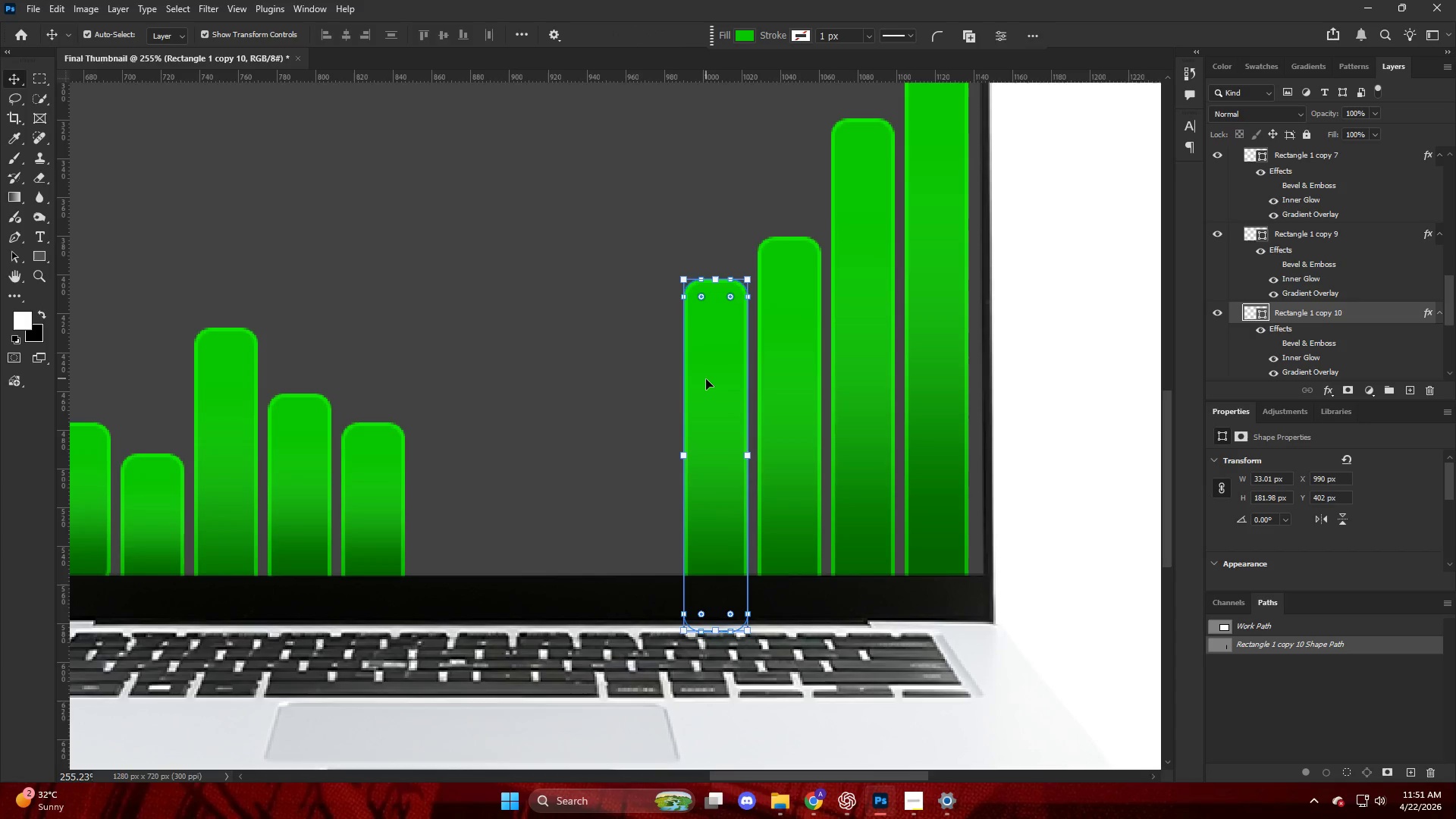 
hold_key(key=AltLeft, duration=0.75)
 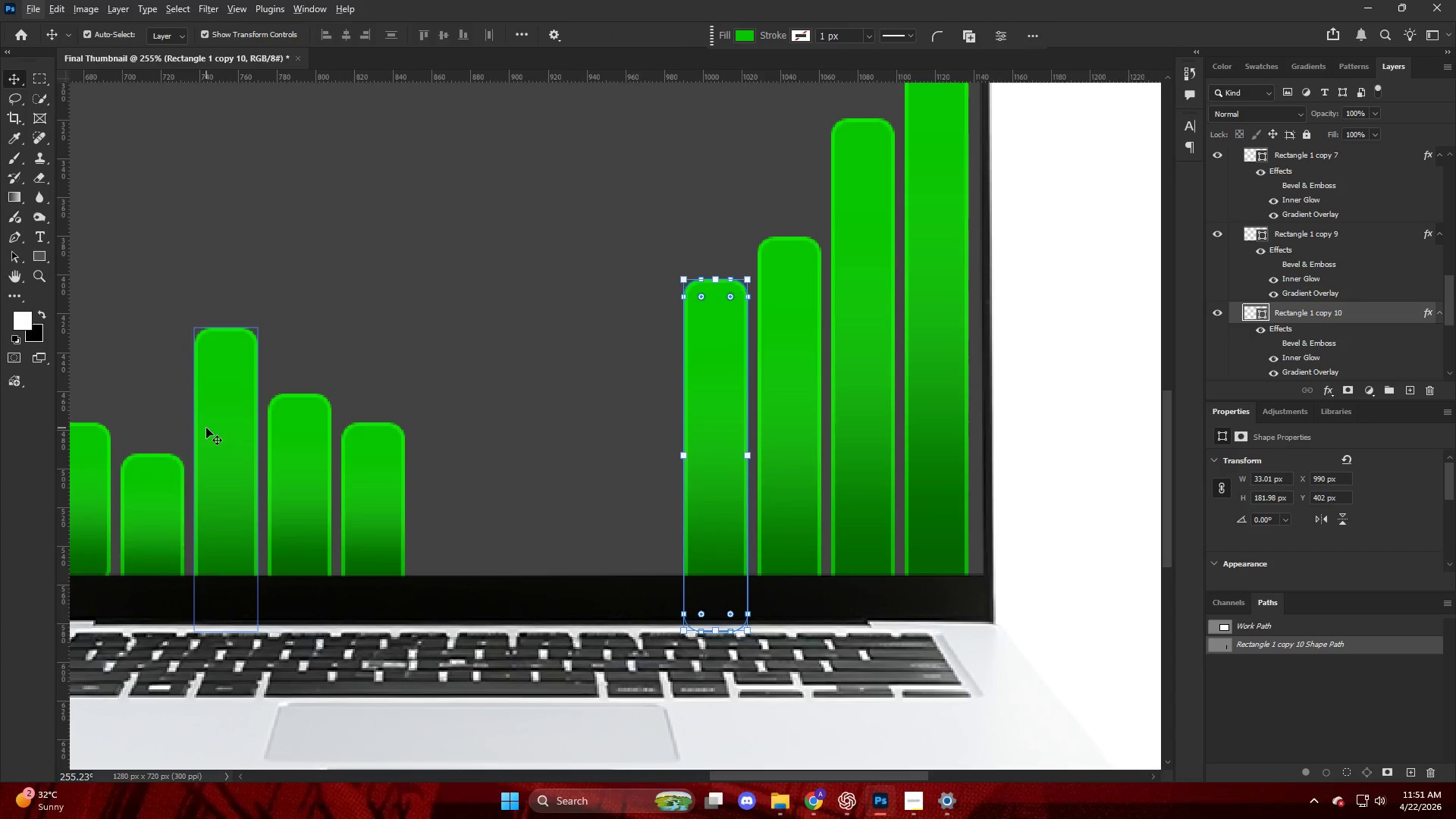 
hold_key(key=AltLeft, duration=0.55)
 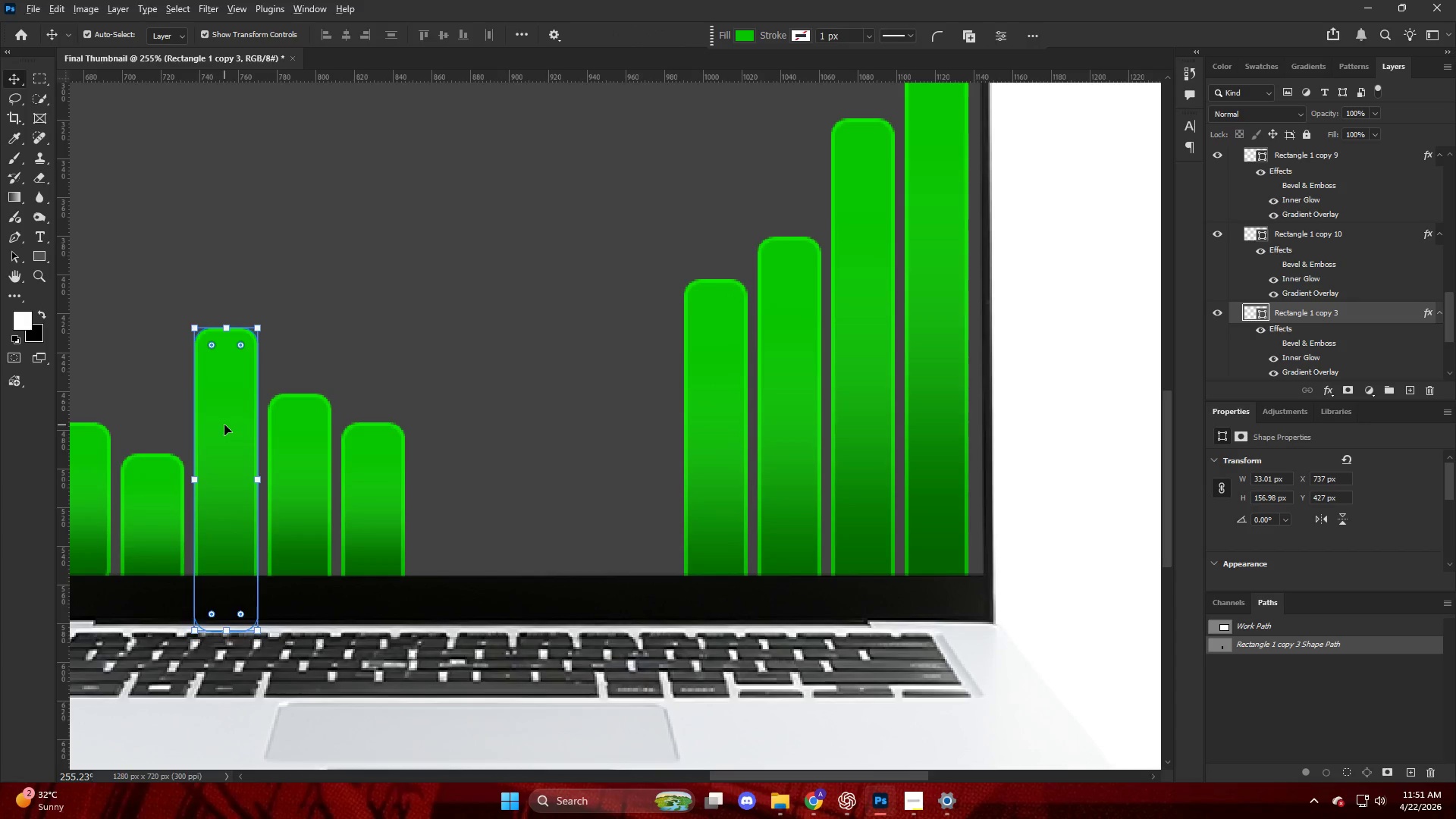 
hold_key(key=AltLeft, duration=1.86)
 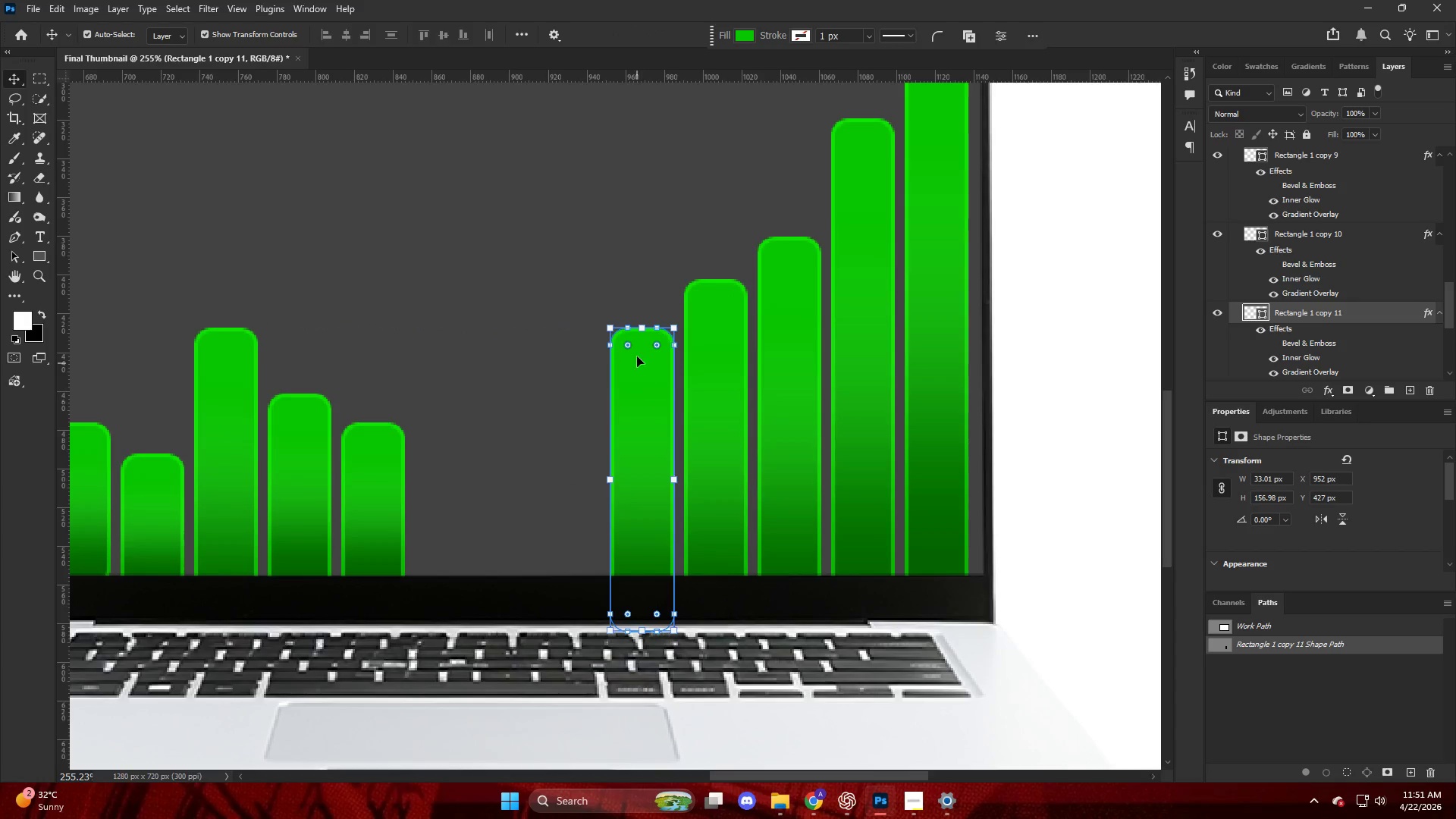 
hold_key(key=ShiftLeft, duration=1.28)
left_click_drag(start_coordinate=[639, 328], to_coordinate=[639, 319])
 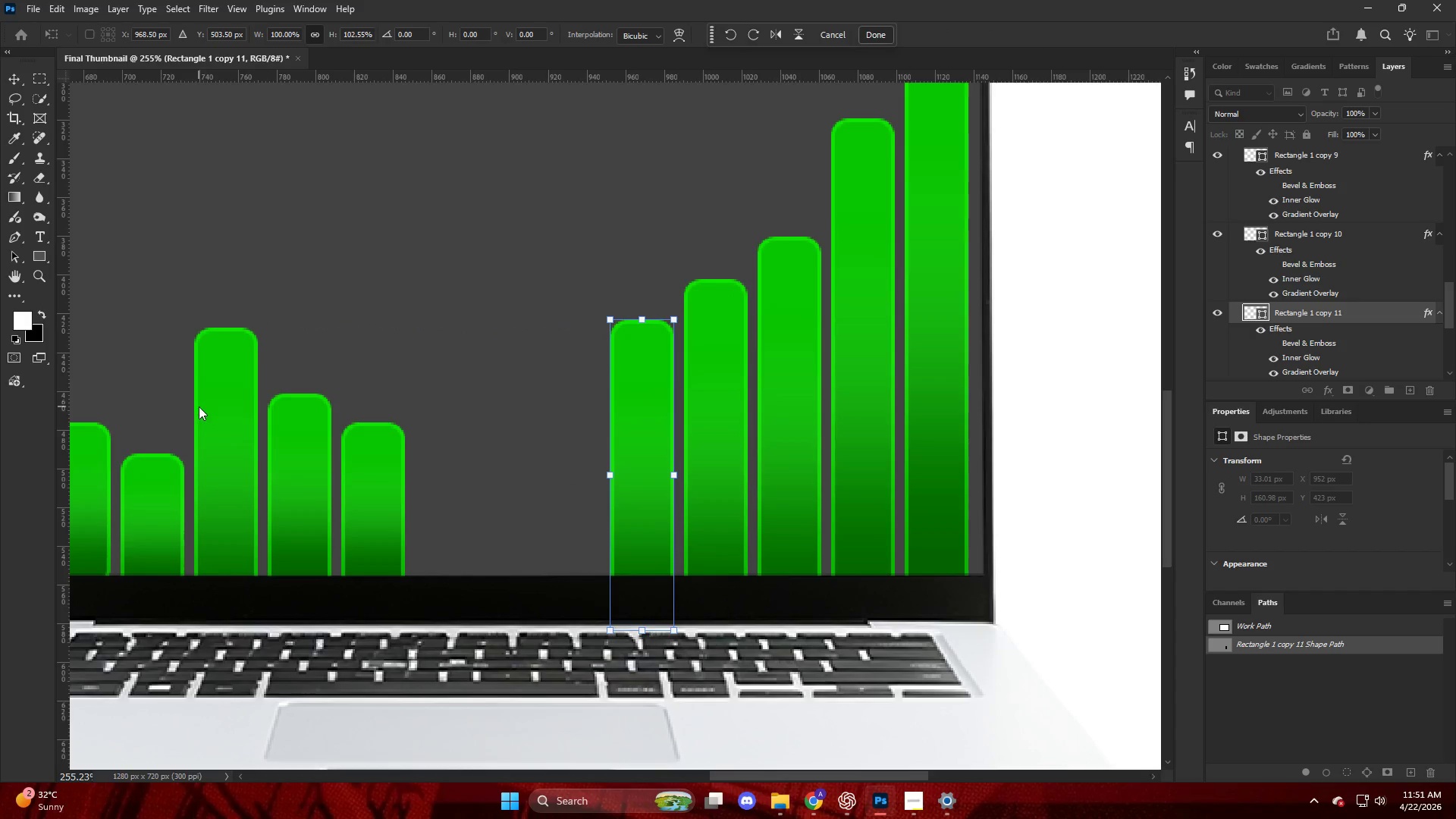 
left_click([236, 407])
 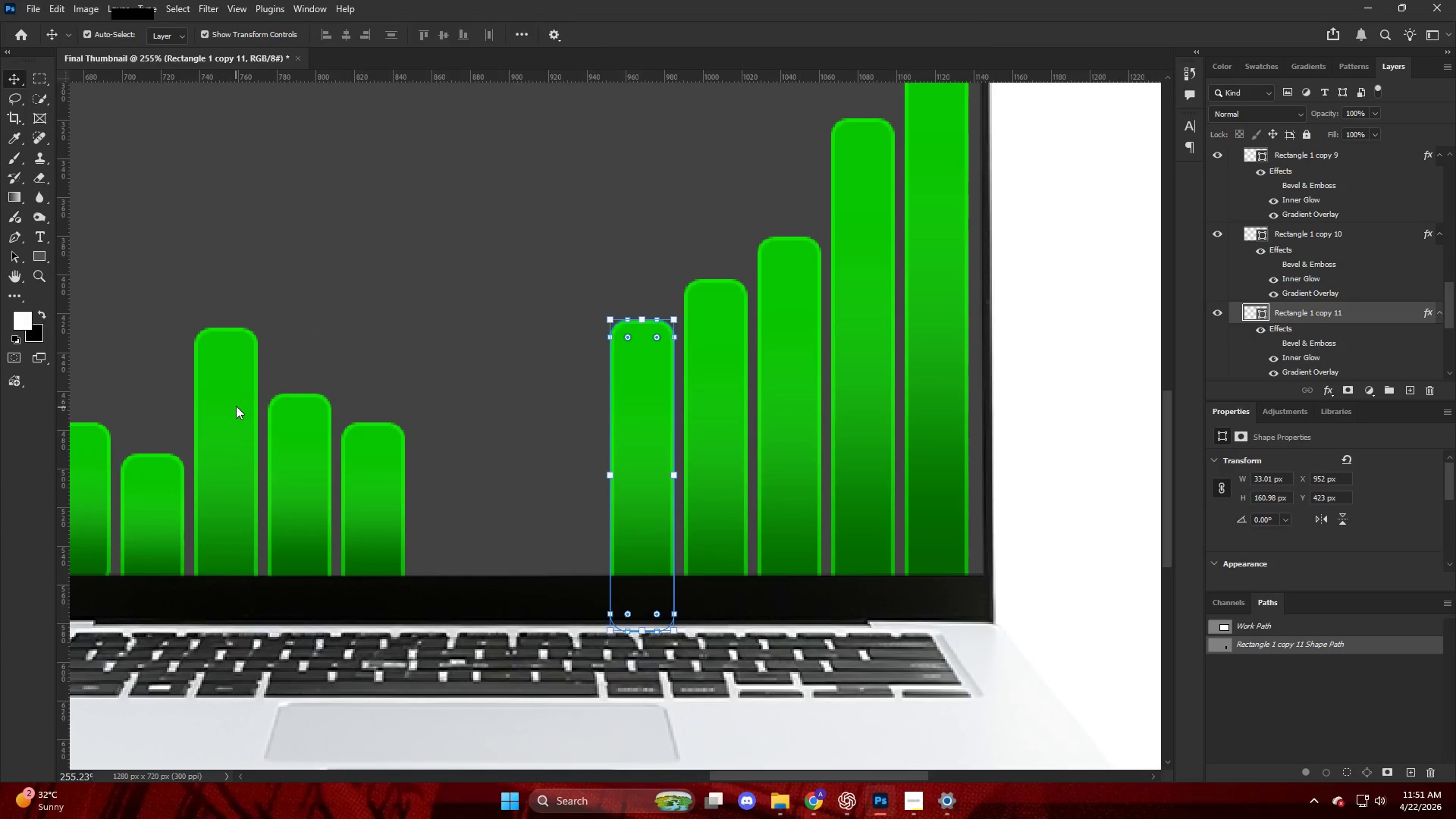 
left_click([236, 411])
 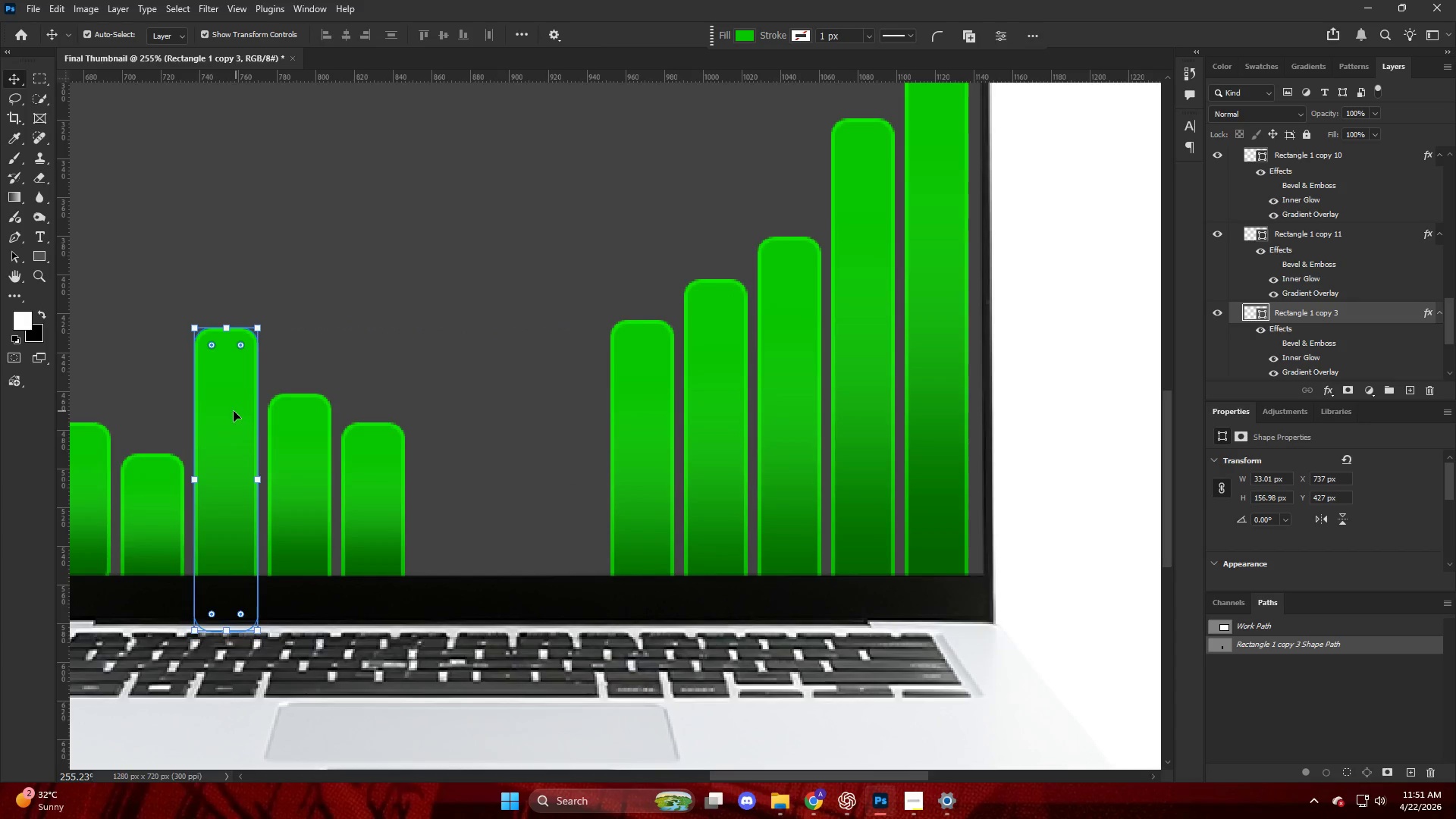 
hold_key(key=AltLeft, duration=4.14)
left_click_drag(start_coordinate=[231, 410], to_coordinate=[504, 422])
 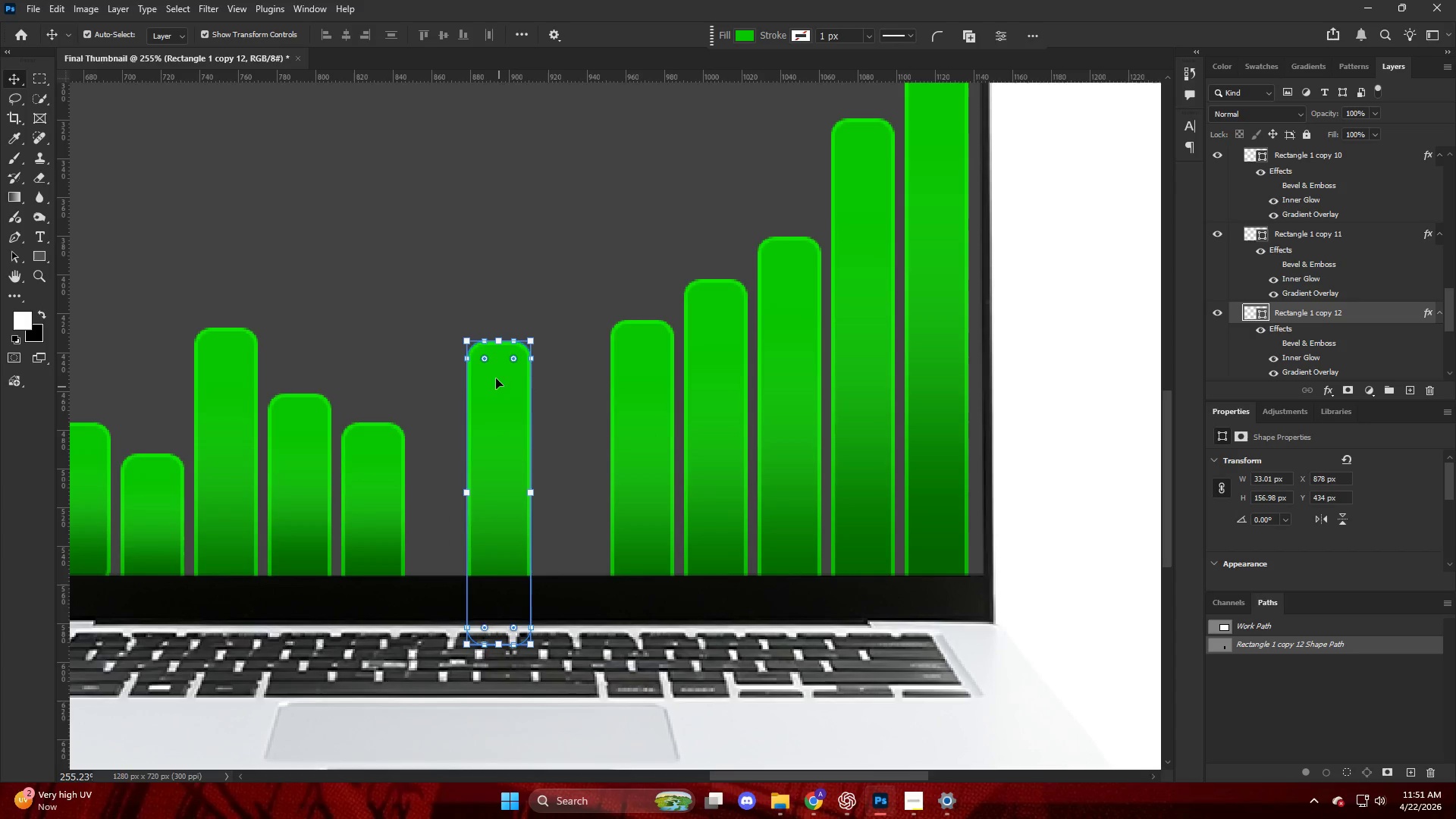 
hold_key(key=ShiftLeft, duration=1.56)
left_click_drag(start_coordinate=[498, 337], to_coordinate=[507, 281])
 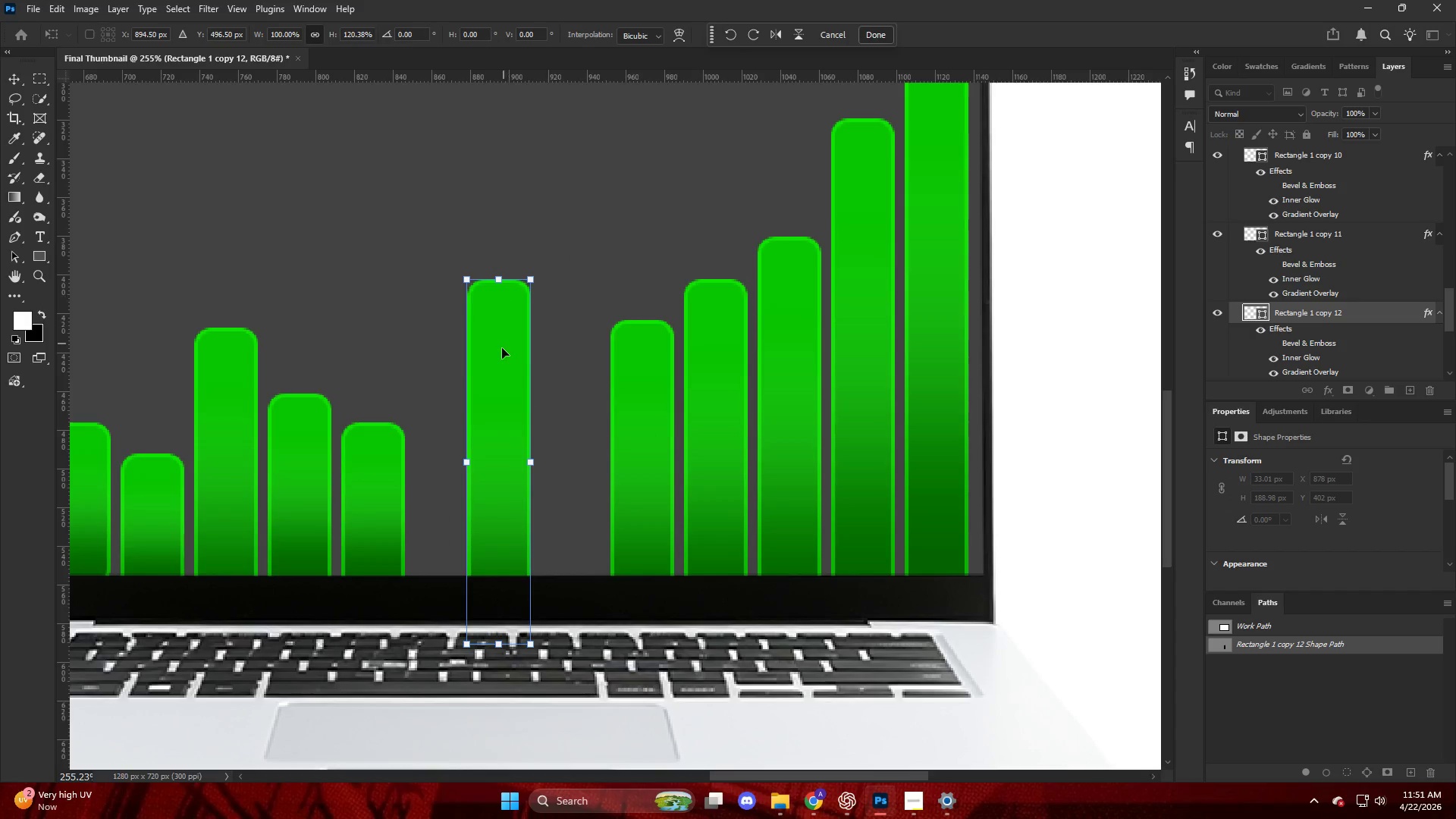 
left_click([501, 350])
 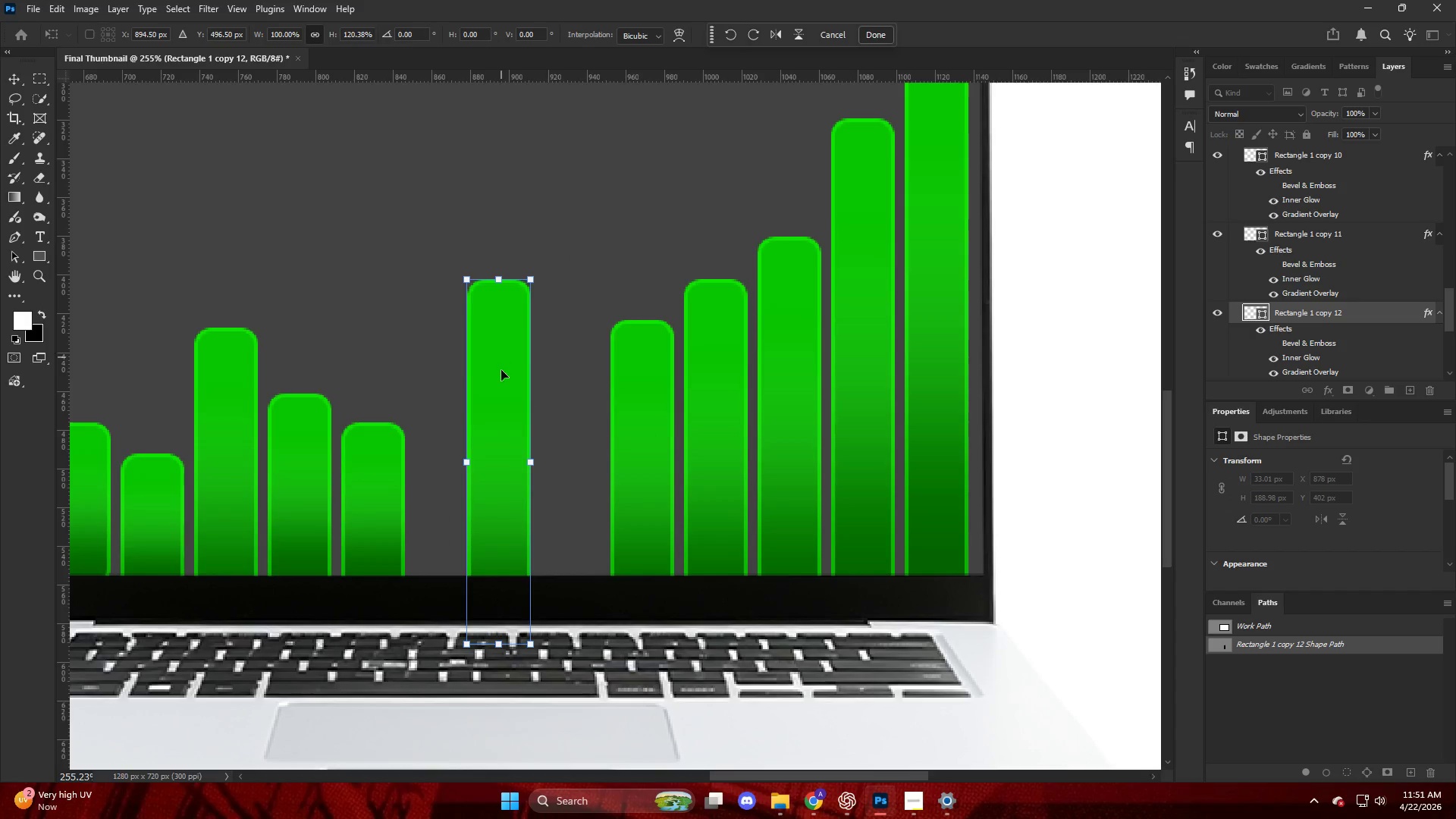 
hold_key(key=AltLeft, duration=0.61)
left_click_drag(start_coordinate=[495, 402], to_coordinate=[526, 409])
 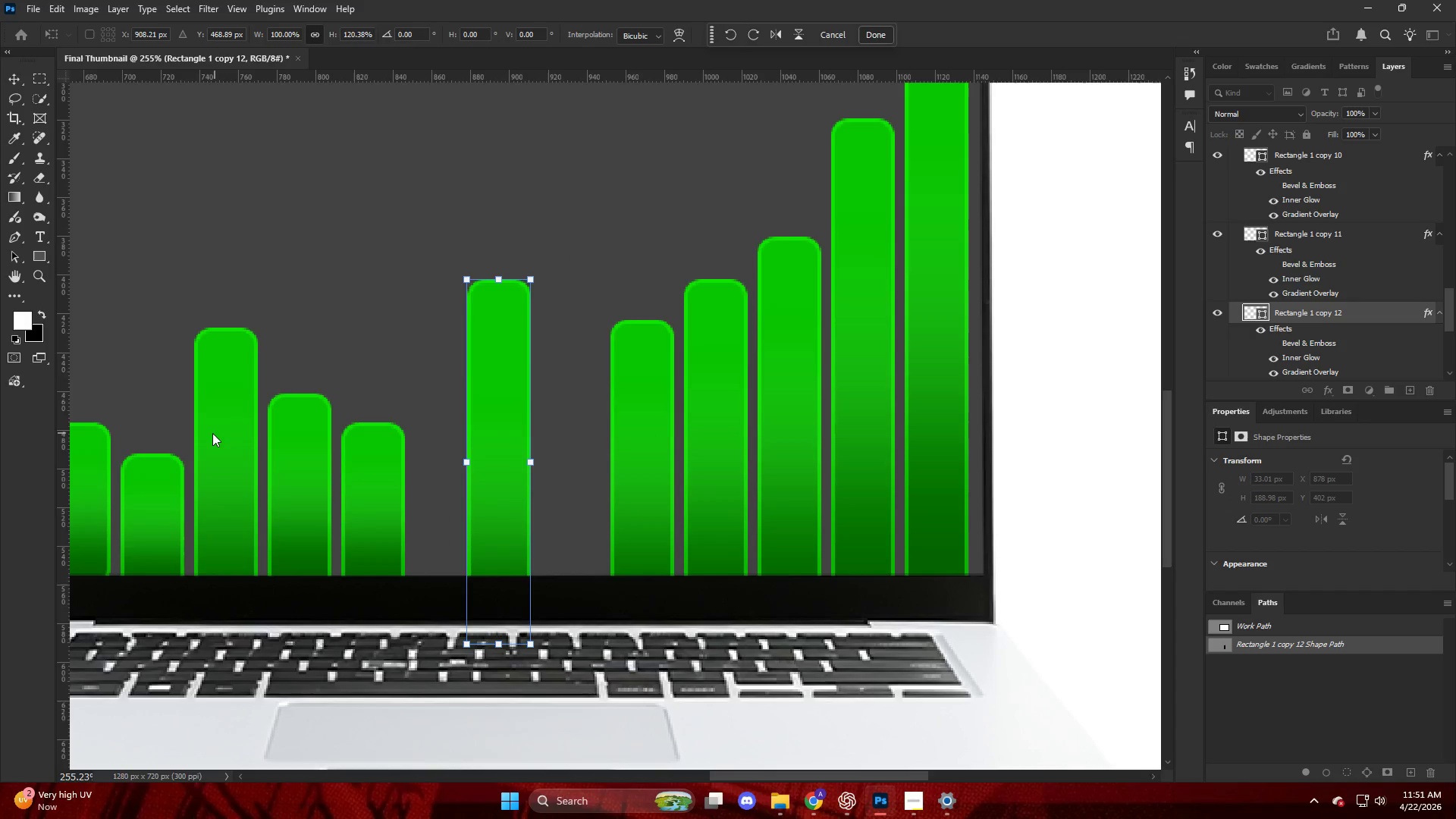 
left_click([220, 433])
 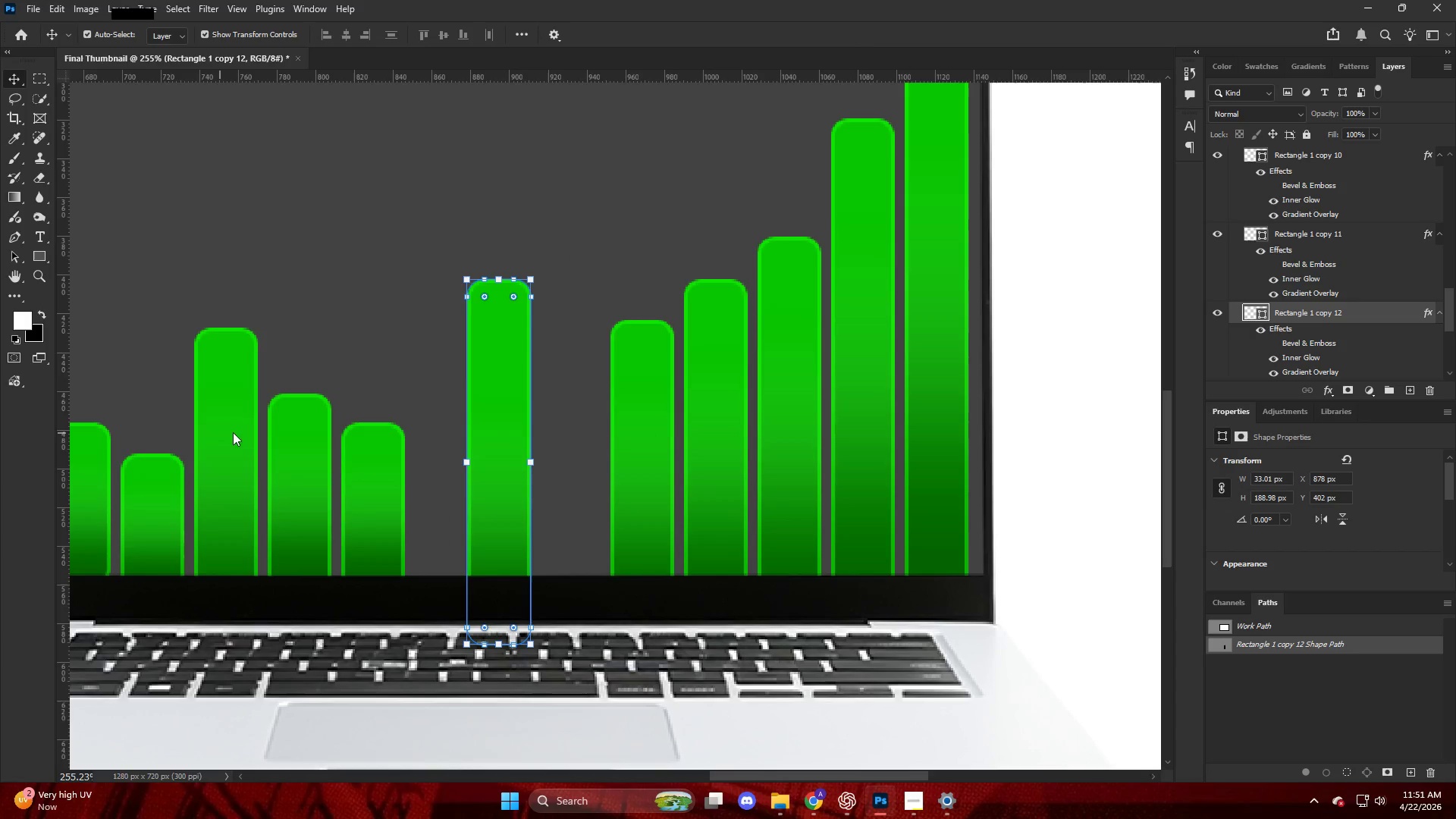 
hold_key(key=AltLeft, duration=1.81)
left_click_drag(start_coordinate=[229, 431], to_coordinate=[576, 447])
 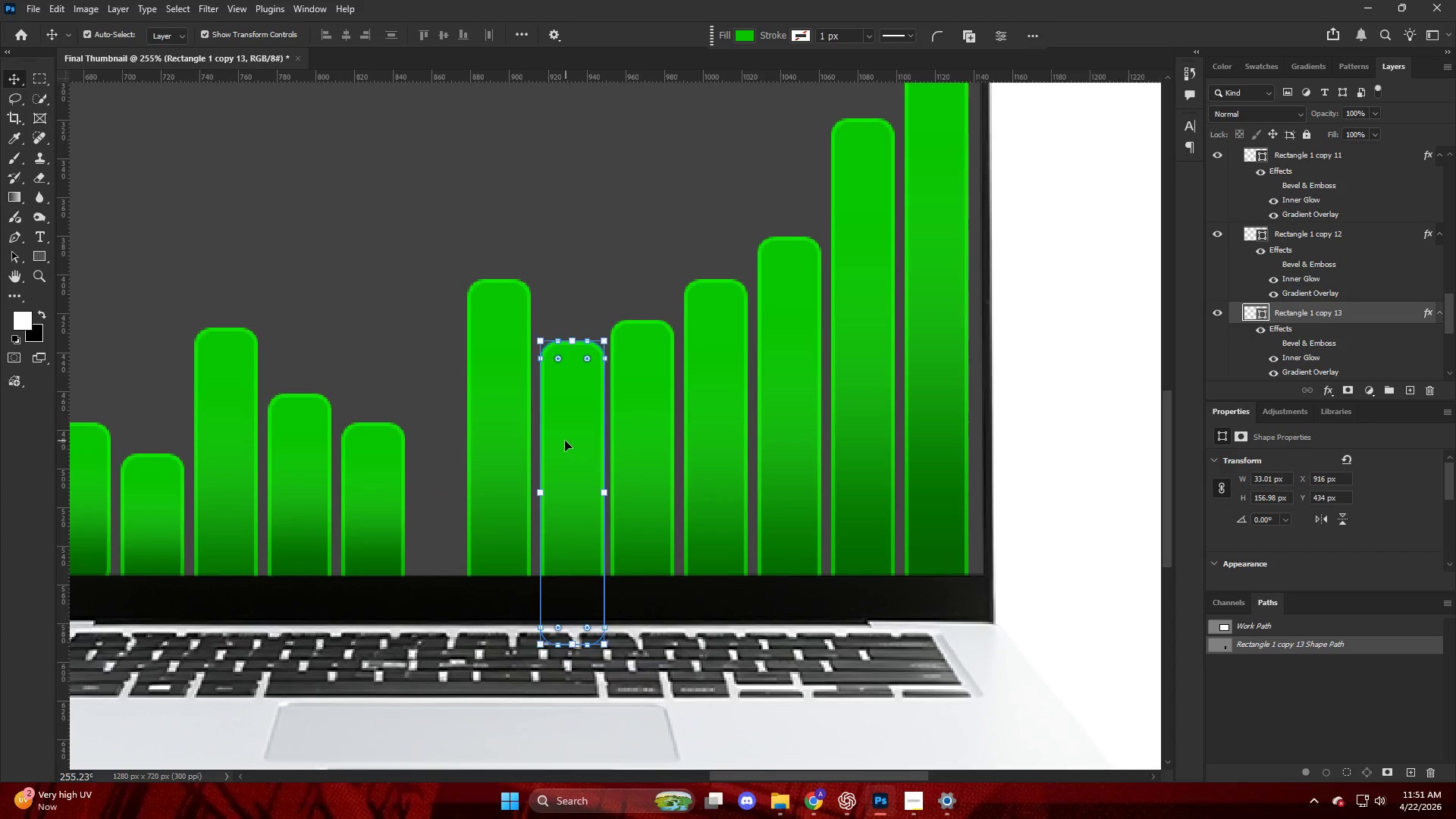 
key(Alt+AltLeft)
 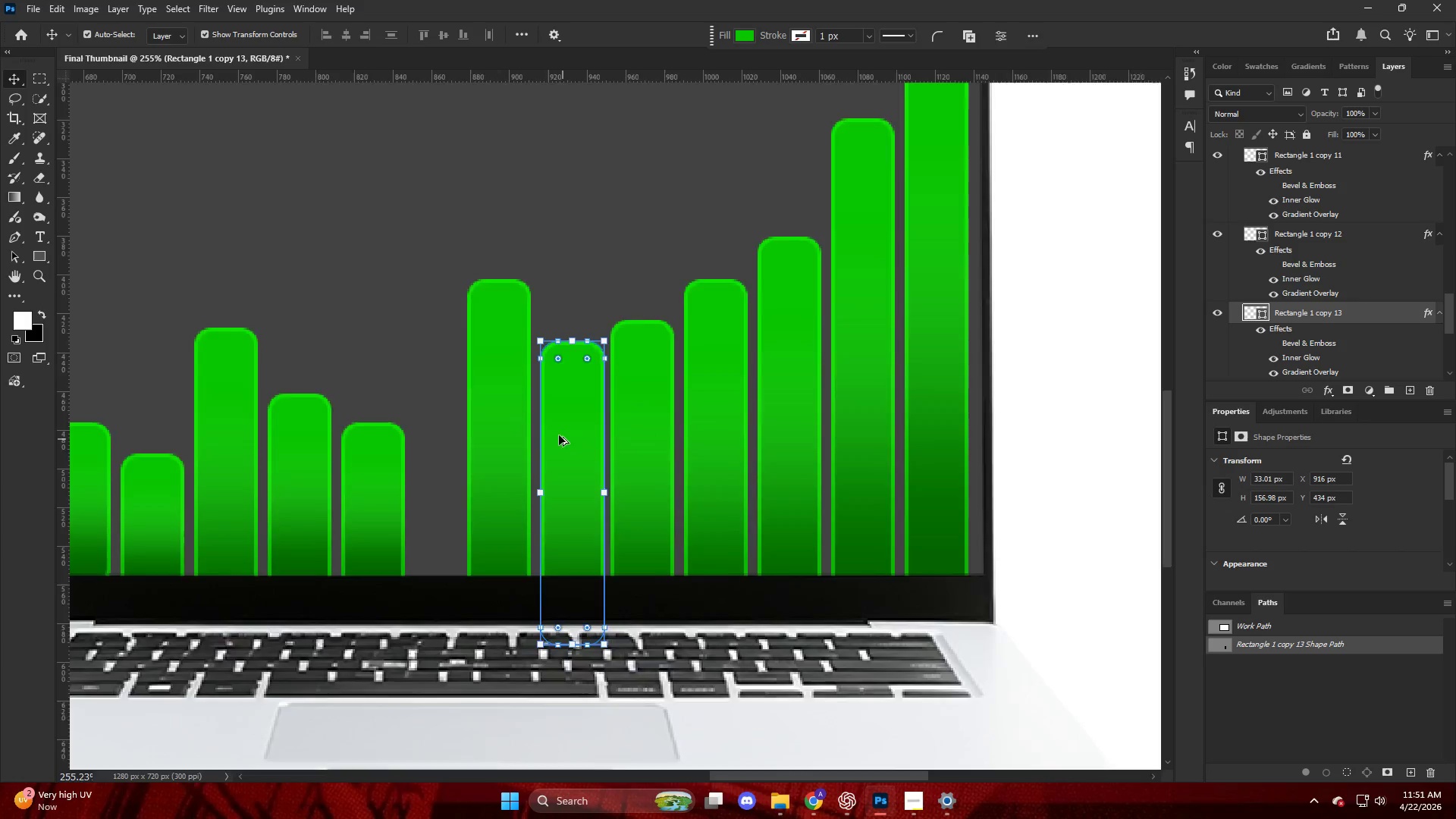 
hold_key(key=AltLeft, duration=0.44)
 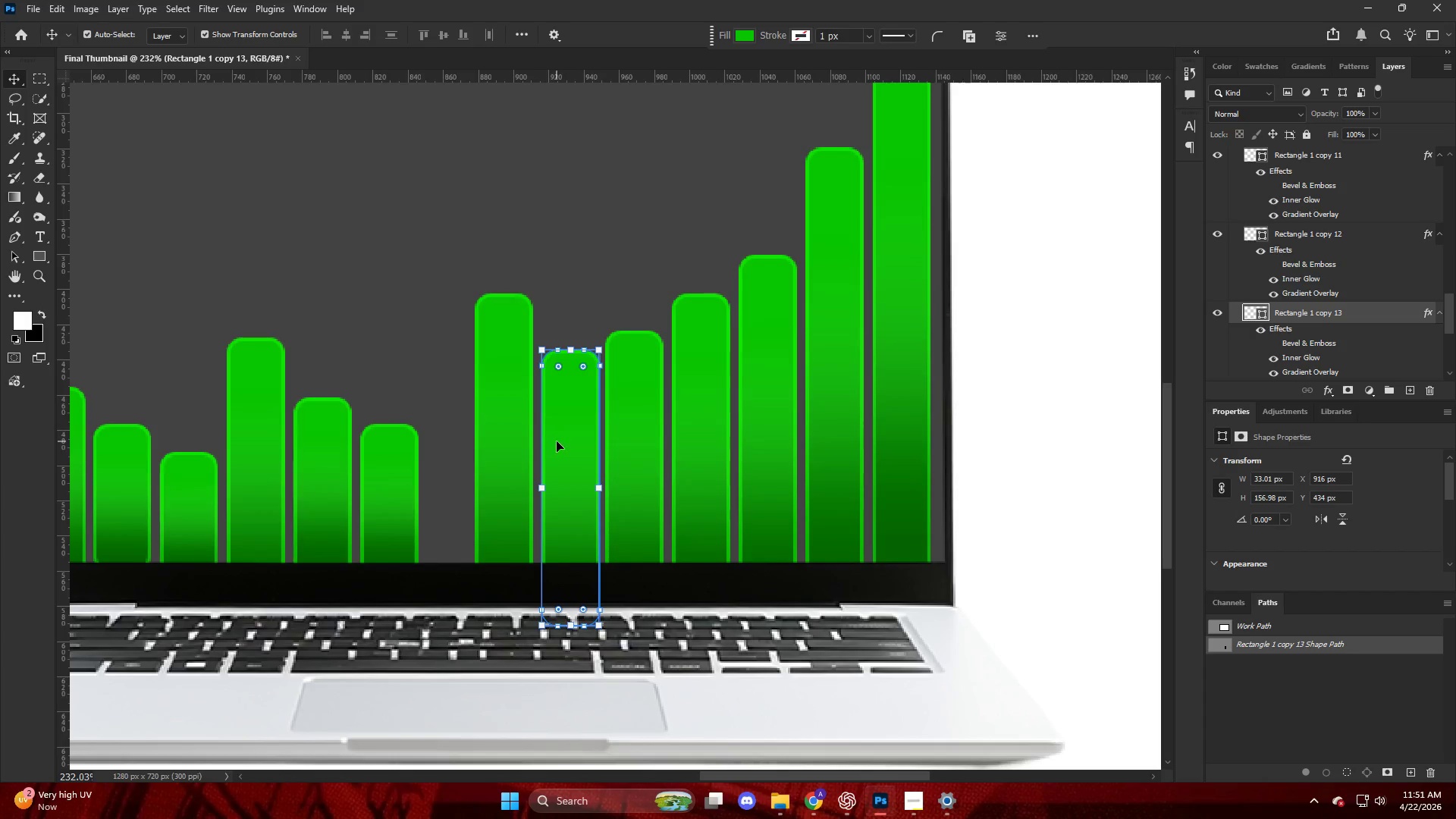 
left_click_drag(start_coordinate=[557, 441], to_coordinate=[552, 441])
 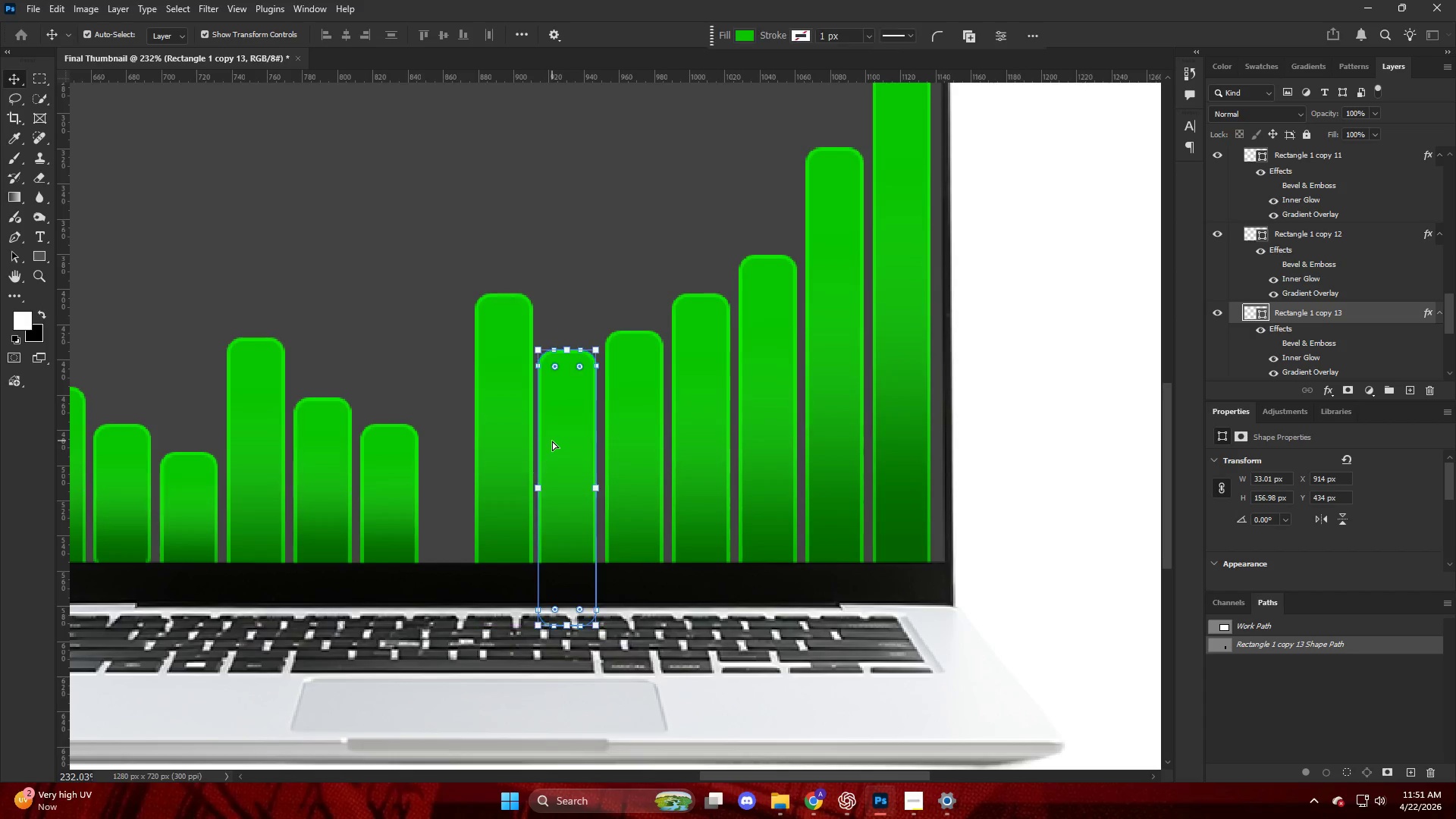 
scroll: coordinate [551, 435], scroll_direction: down, amount: 1.0
 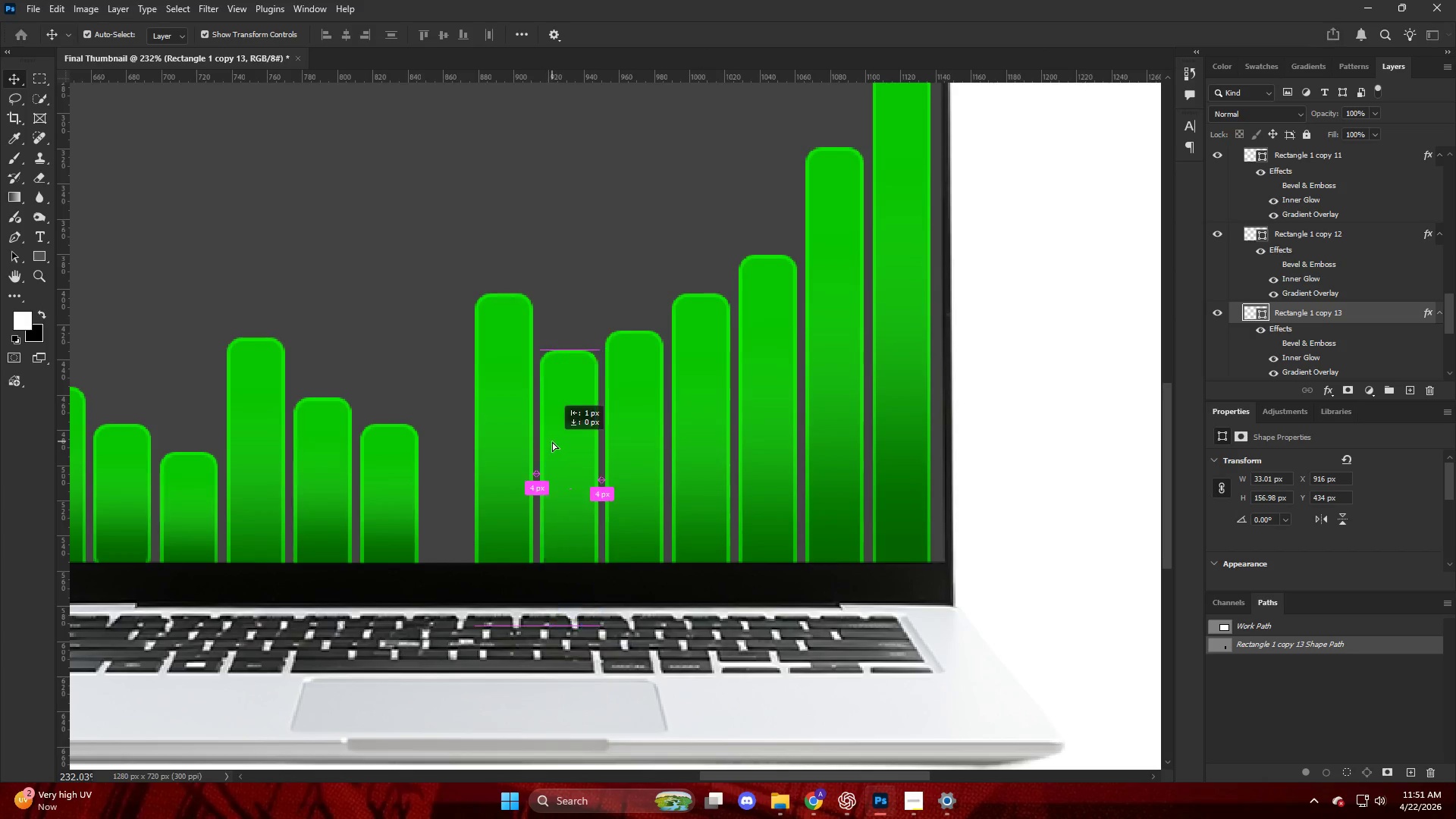 
key(Alt+AltLeft)
 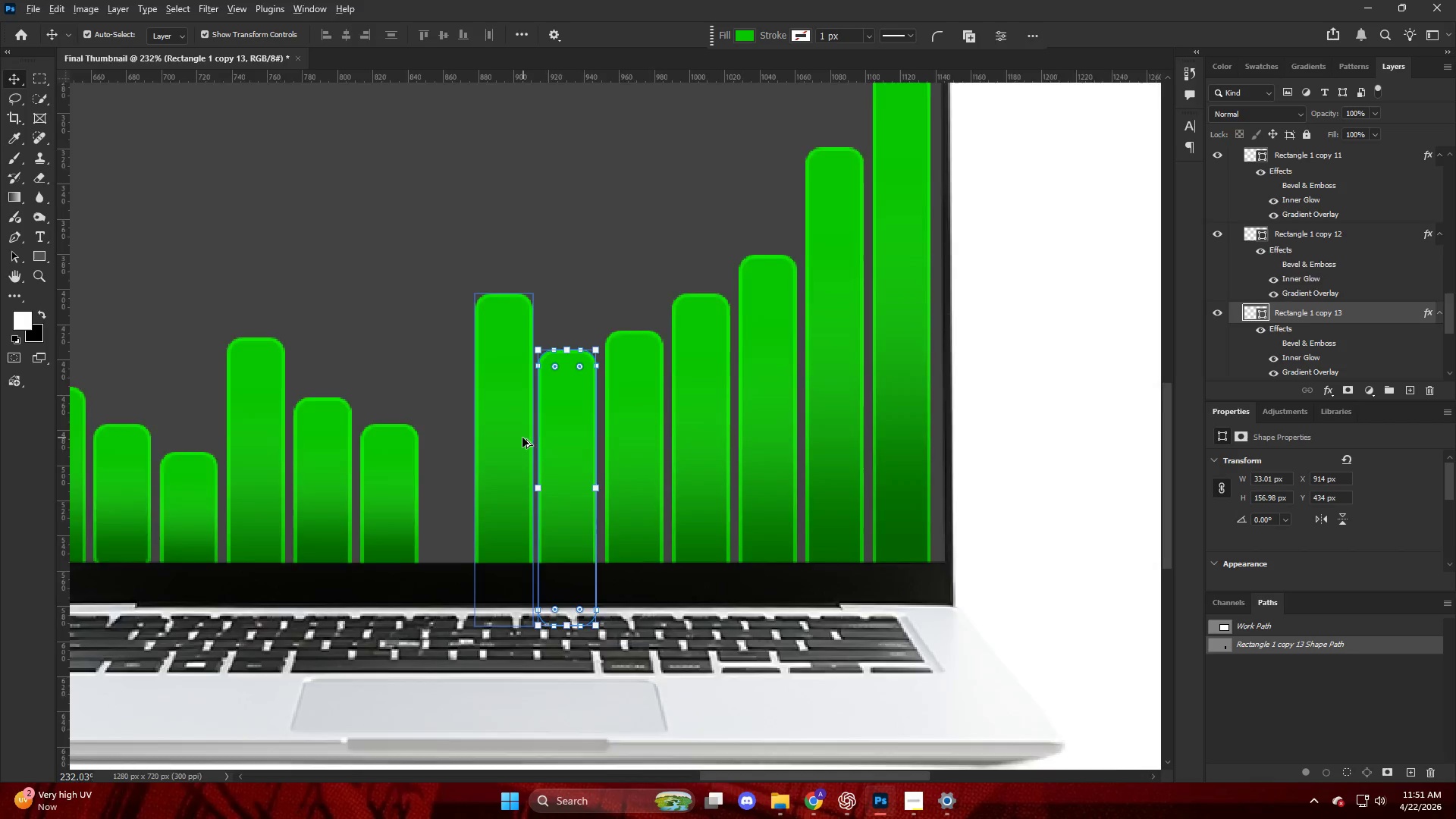 
left_click_drag(start_coordinate=[510, 444], to_coordinate=[504, 445])
 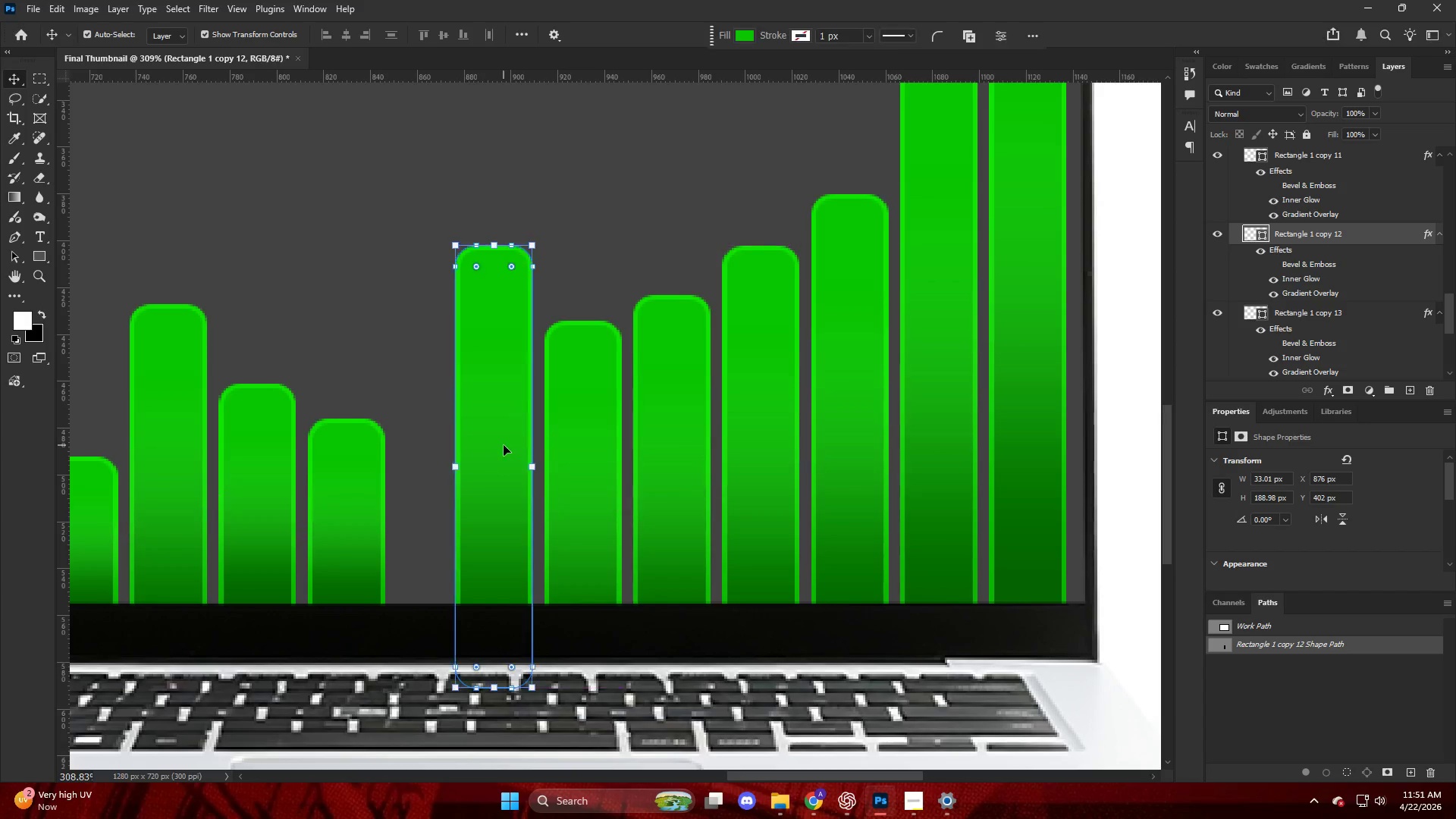 
scroll: coordinate [522, 438], scroll_direction: up, amount: 3.0
 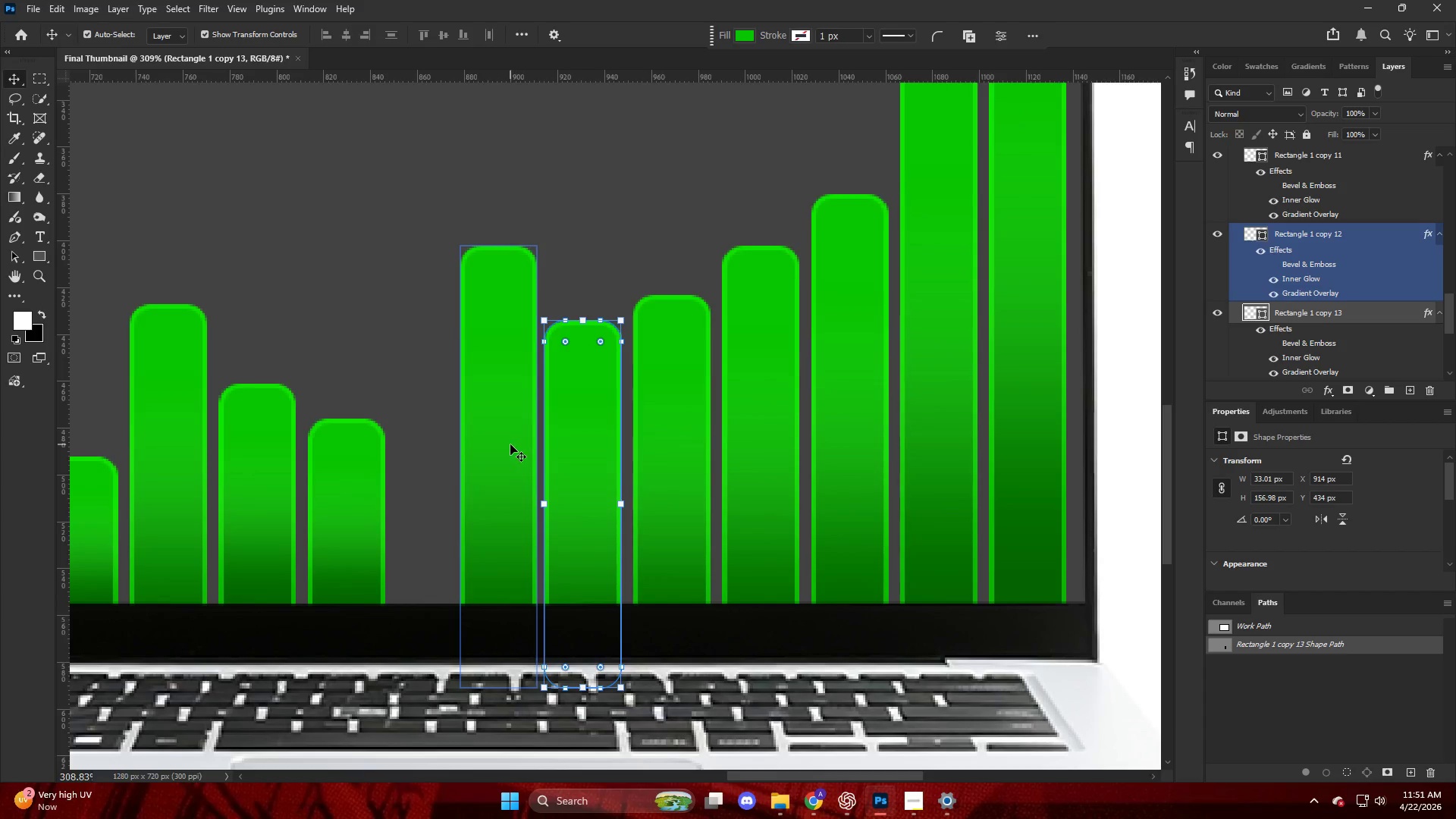 
hold_key(key=AltLeft, duration=0.67)
hold_key(key=ControlLeft, duration=0.52)
scroll: coordinate [458, 466], scroll_direction: down, amount: 3.0
 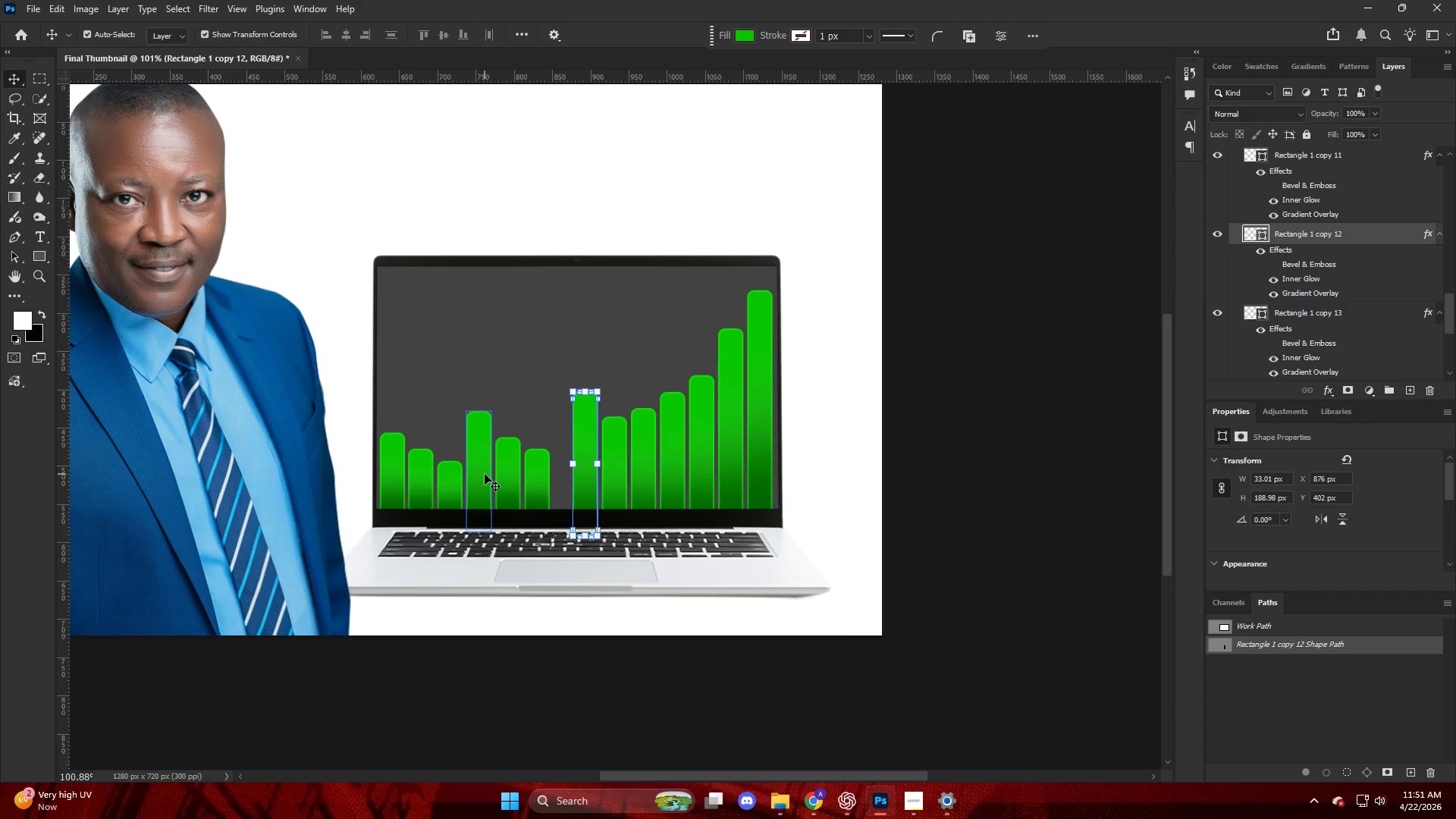 
hold_key(key=AltLeft, duration=1.03)
scroll: coordinate [604, 482], scroll_direction: up, amount: 12.0
 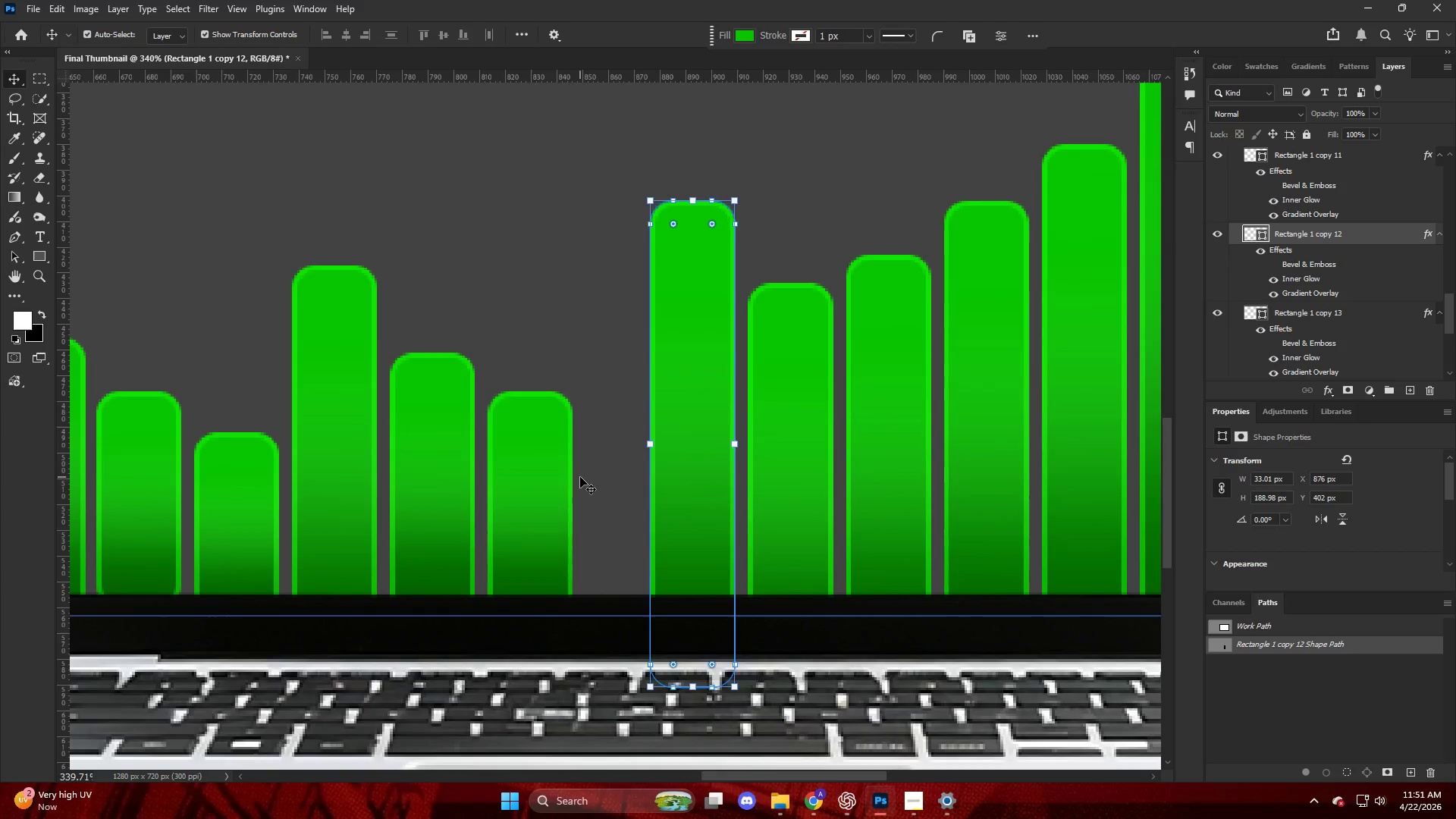 
key(Alt+AltLeft)
 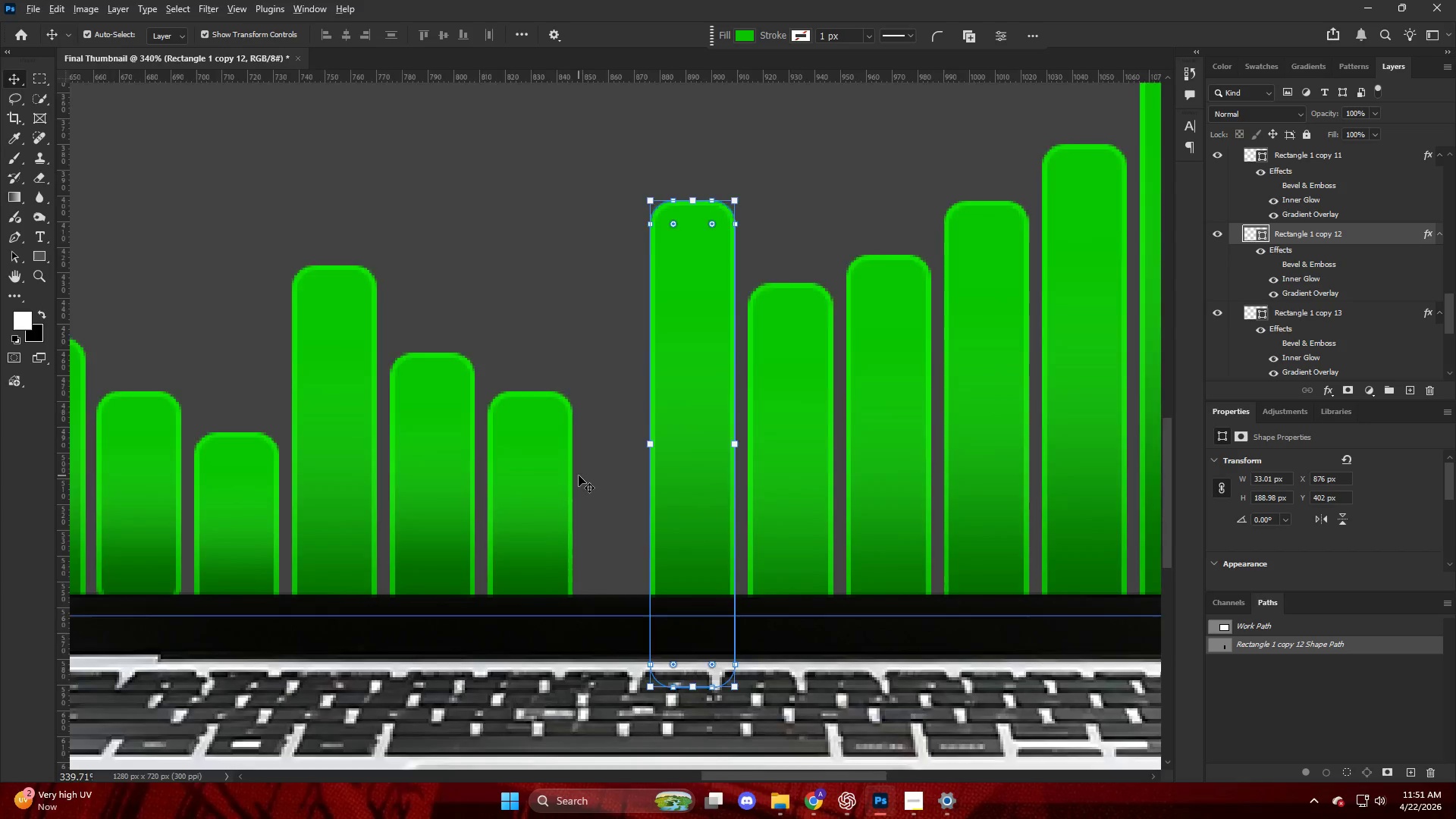 
scroll: coordinate [579, 475], scroll_direction: down, amount: 4.0
 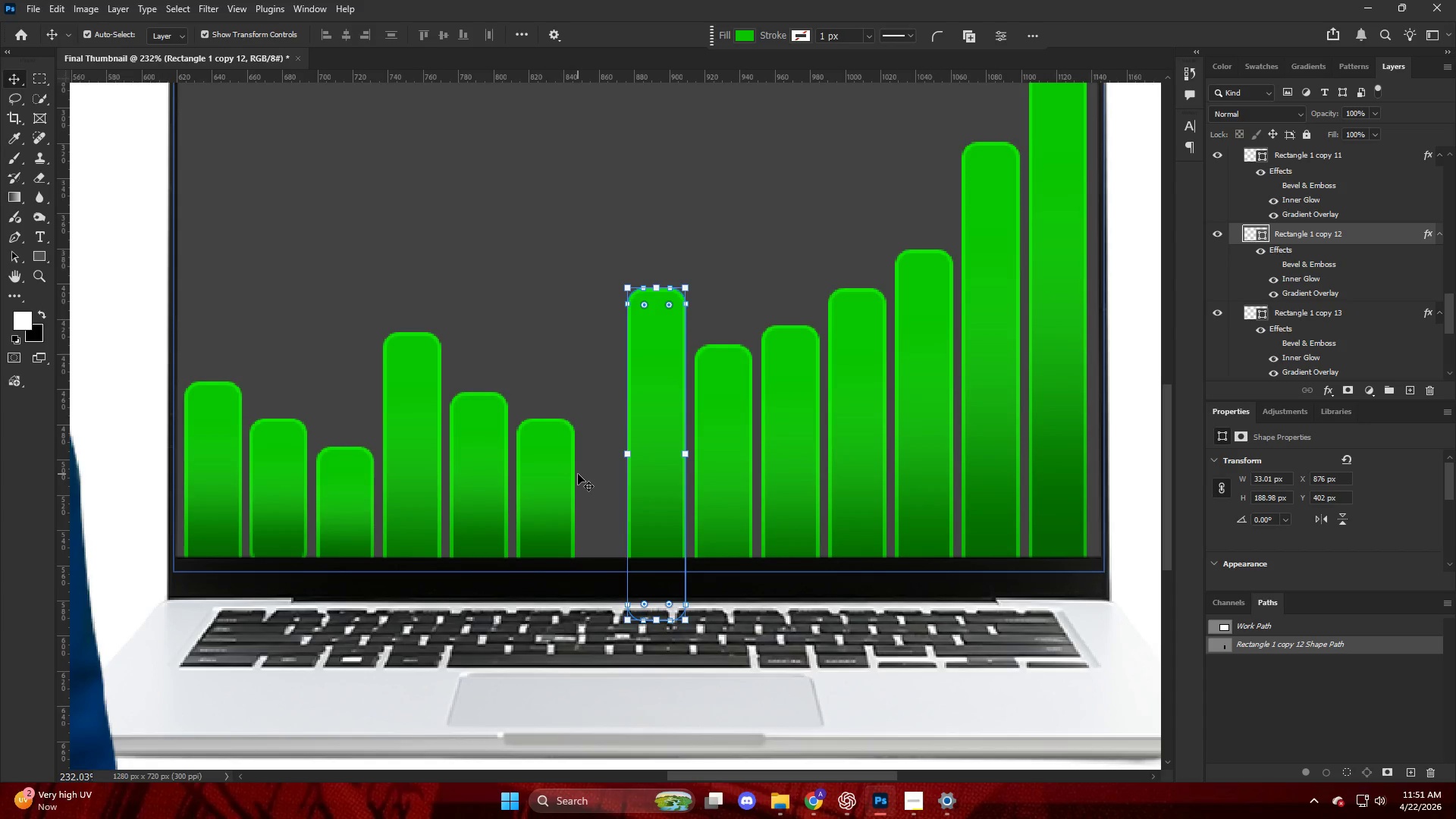 
hold_key(key=ControlLeft, duration=0.58)
 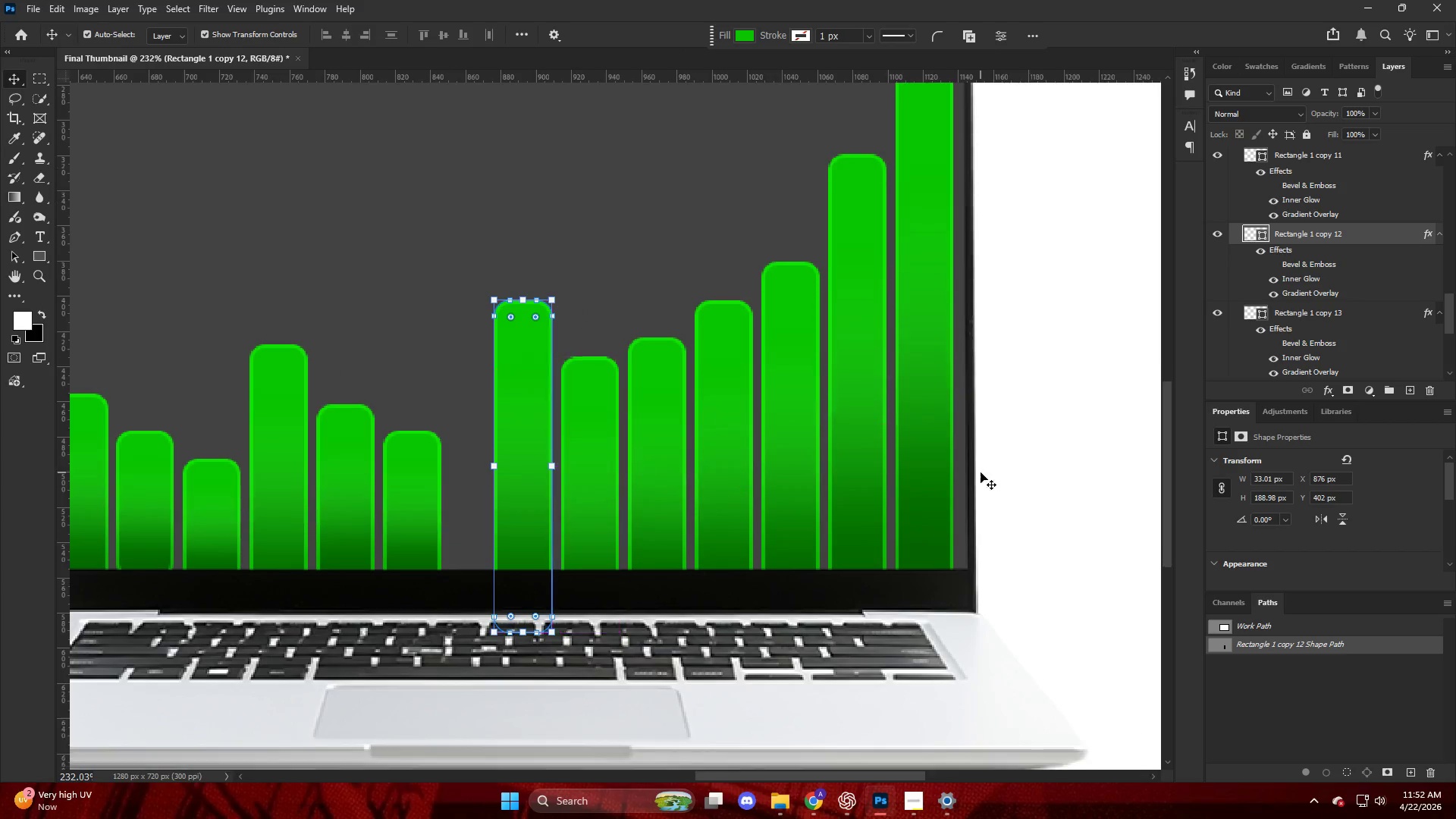 
key(Alt+AltLeft)
 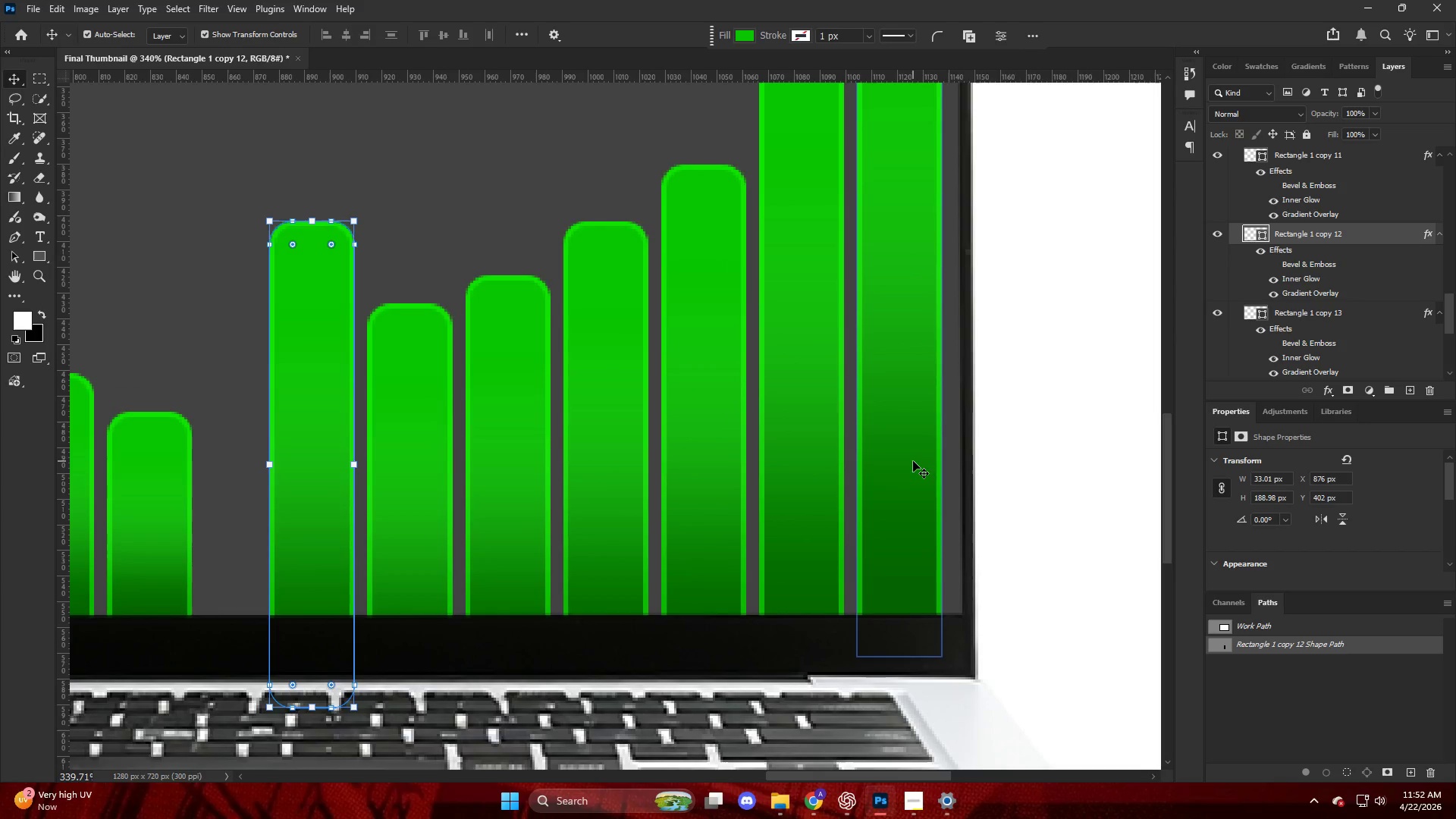 
left_click_drag(start_coordinate=[913, 461], to_coordinate=[921, 459])
 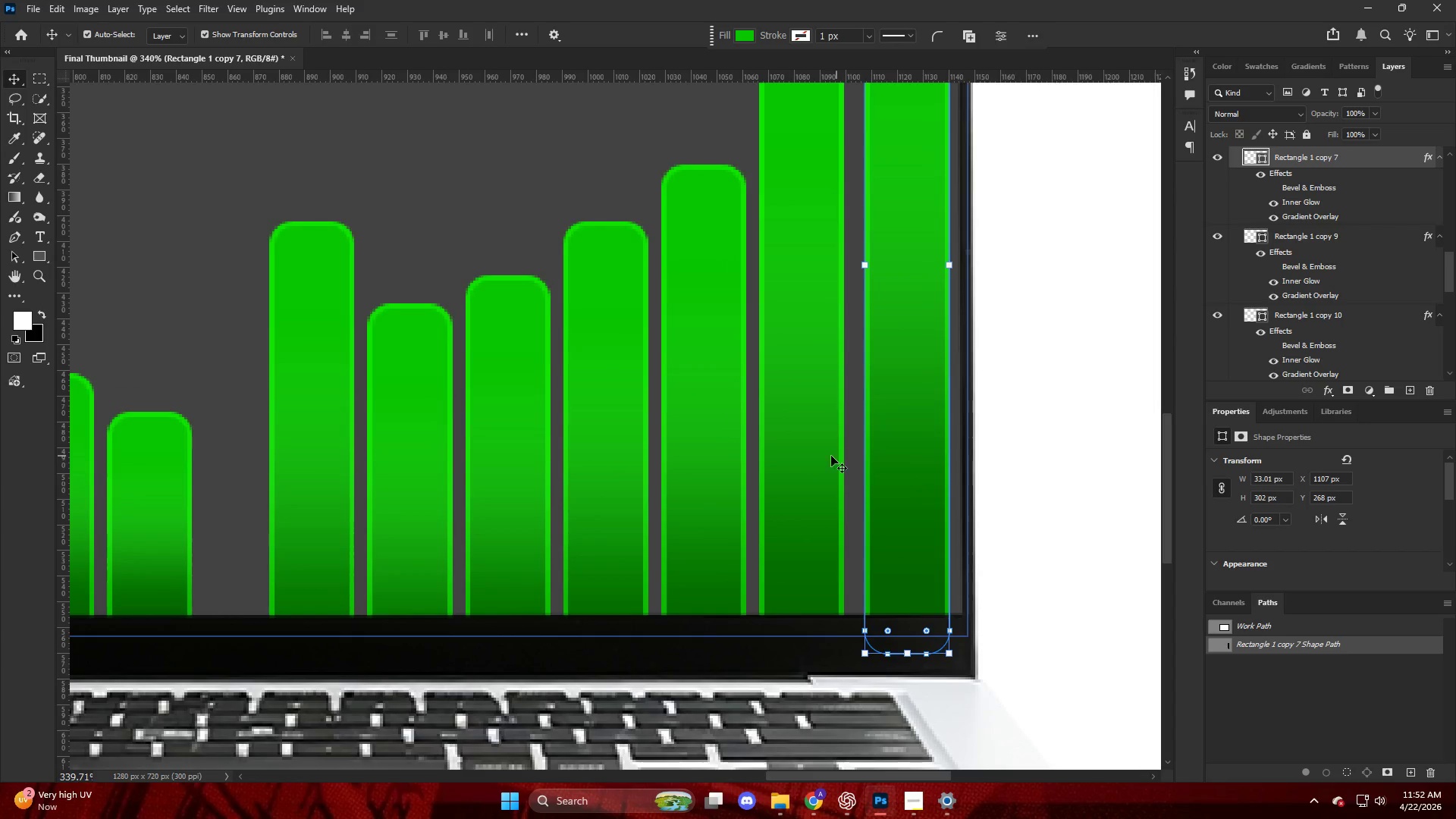 
scroll: coordinate [977, 469], scroll_direction: down, amount: 6.0
 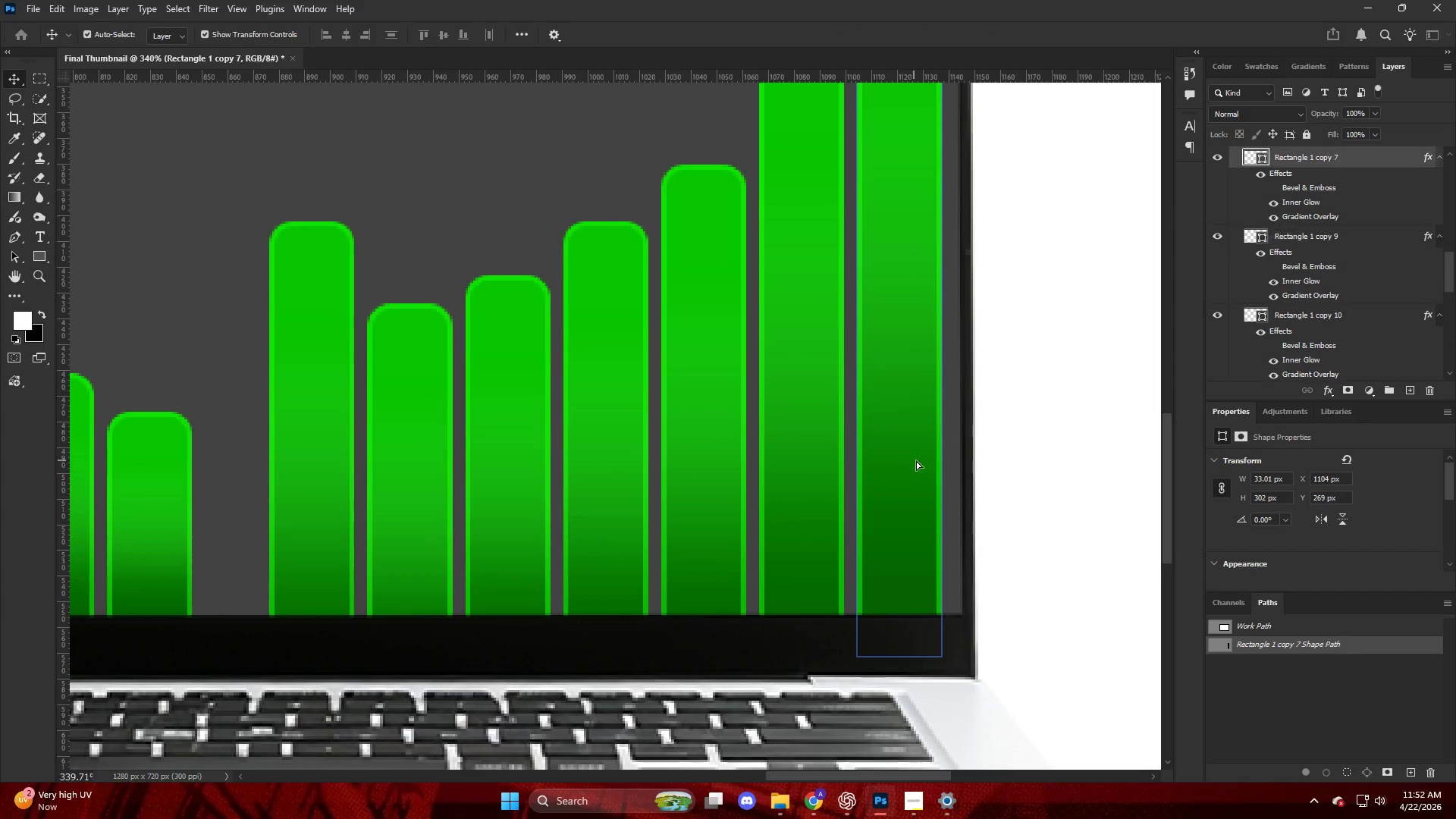 
left_click_drag(start_coordinate=[808, 454], to_coordinate=[821, 453])
 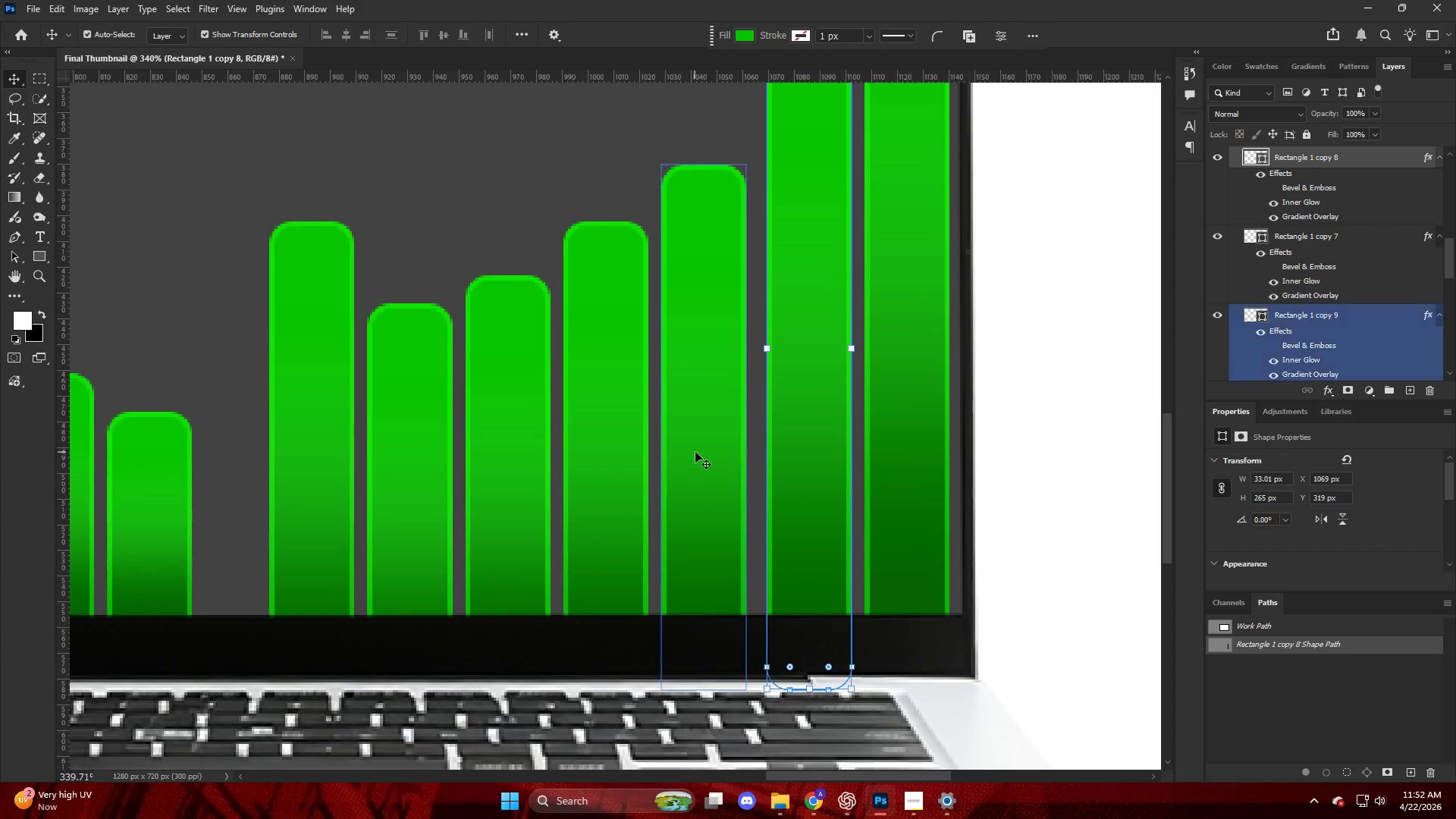 
left_click_drag(start_coordinate=[698, 452], to_coordinate=[711, 452])
 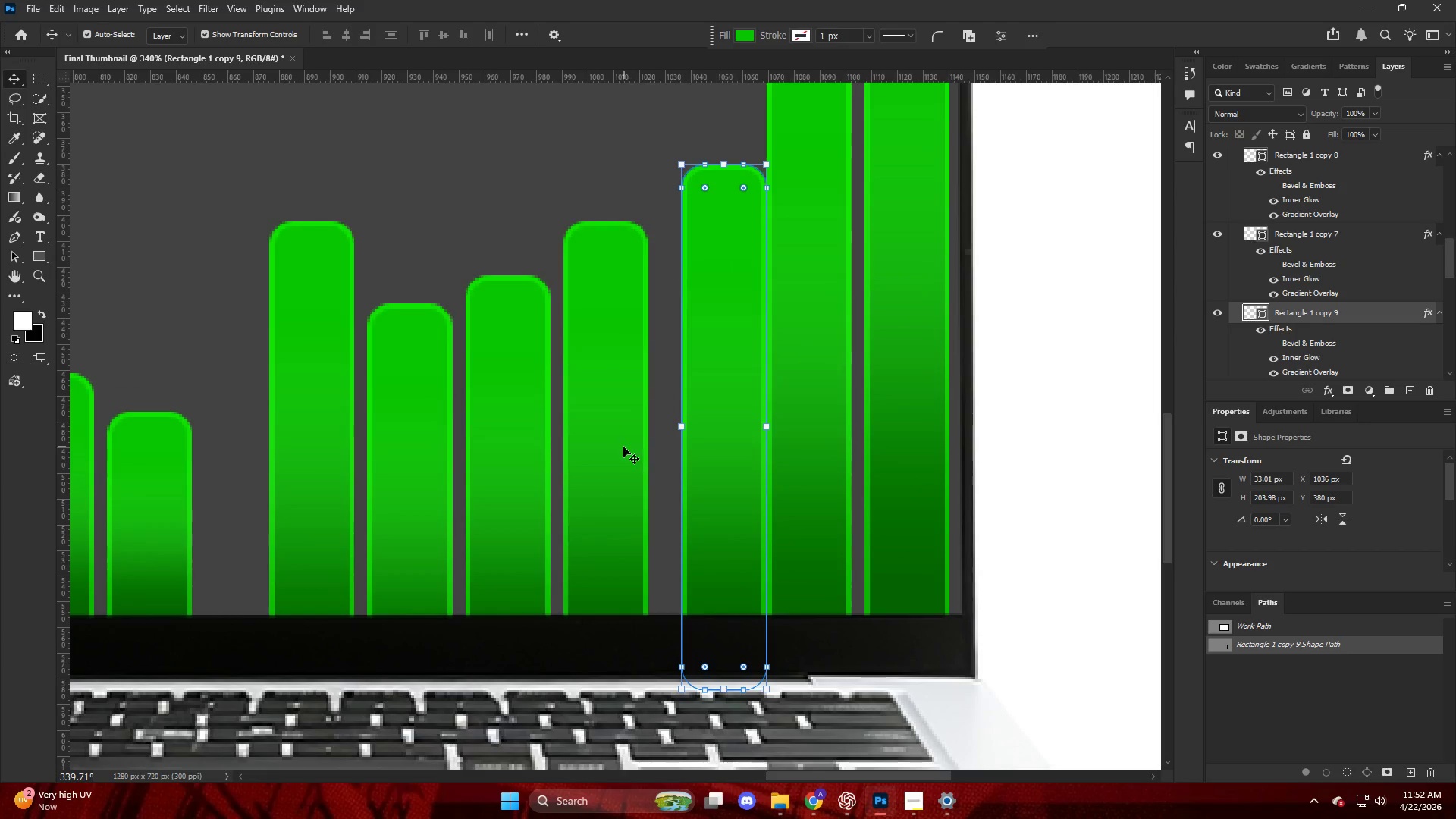 
left_click_drag(start_coordinate=[622, 447], to_coordinate=[640, 446])
 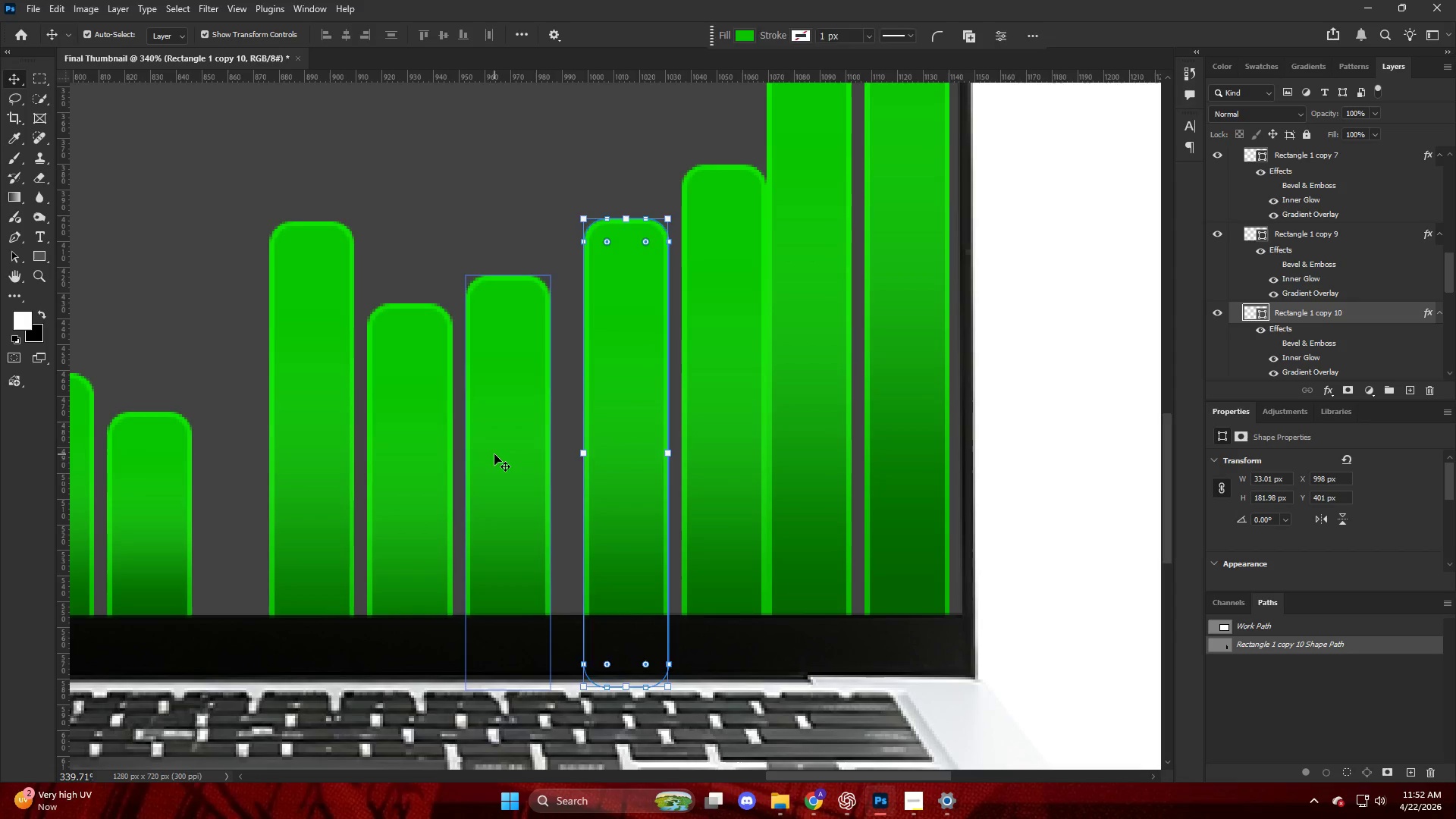 
left_click_drag(start_coordinate=[496, 454], to_coordinate=[518, 454])
 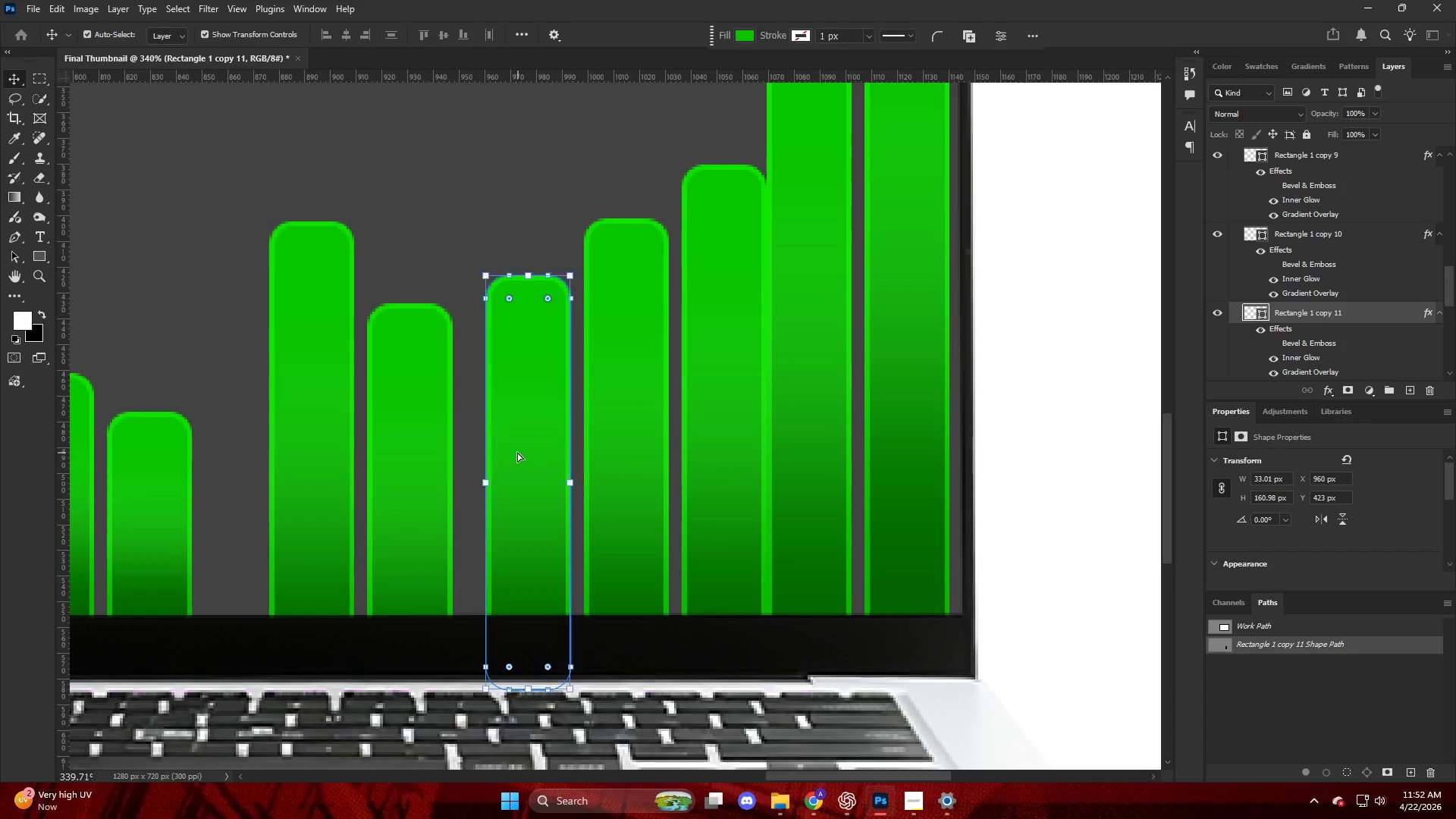 
key(Alt+AltLeft)
 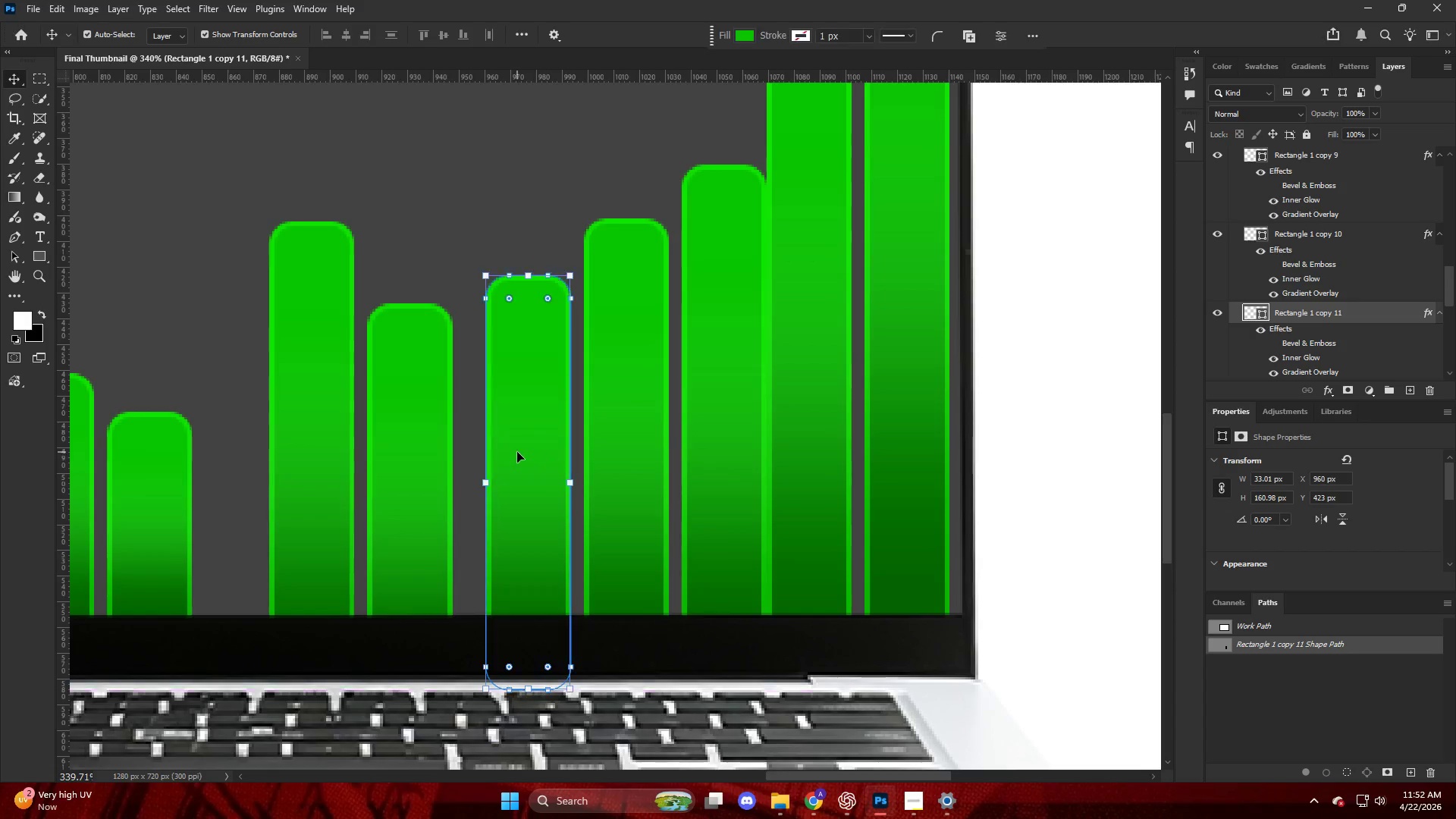 
key(Control+ControlLeft)
 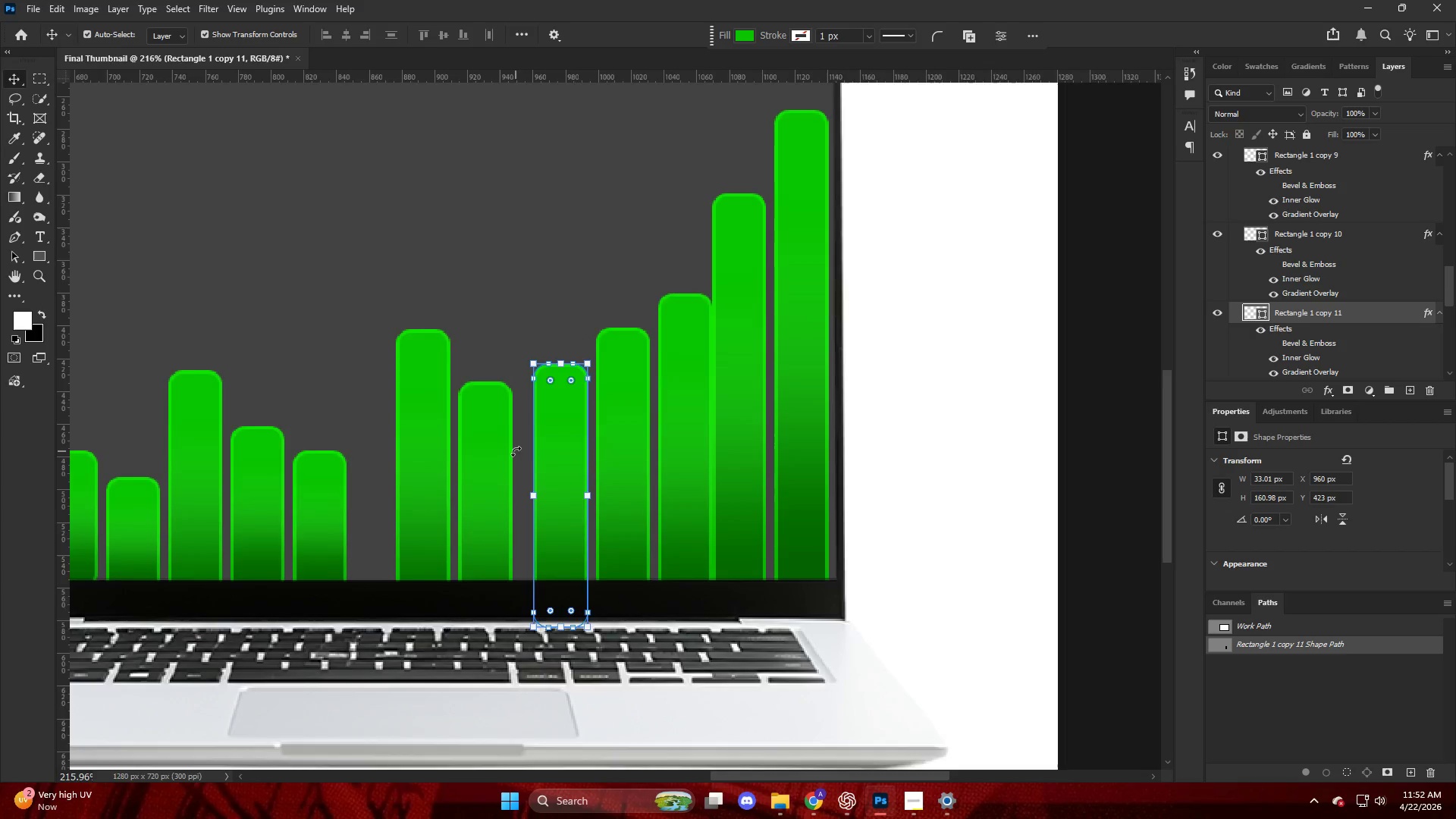 
key(Alt+AltLeft)
 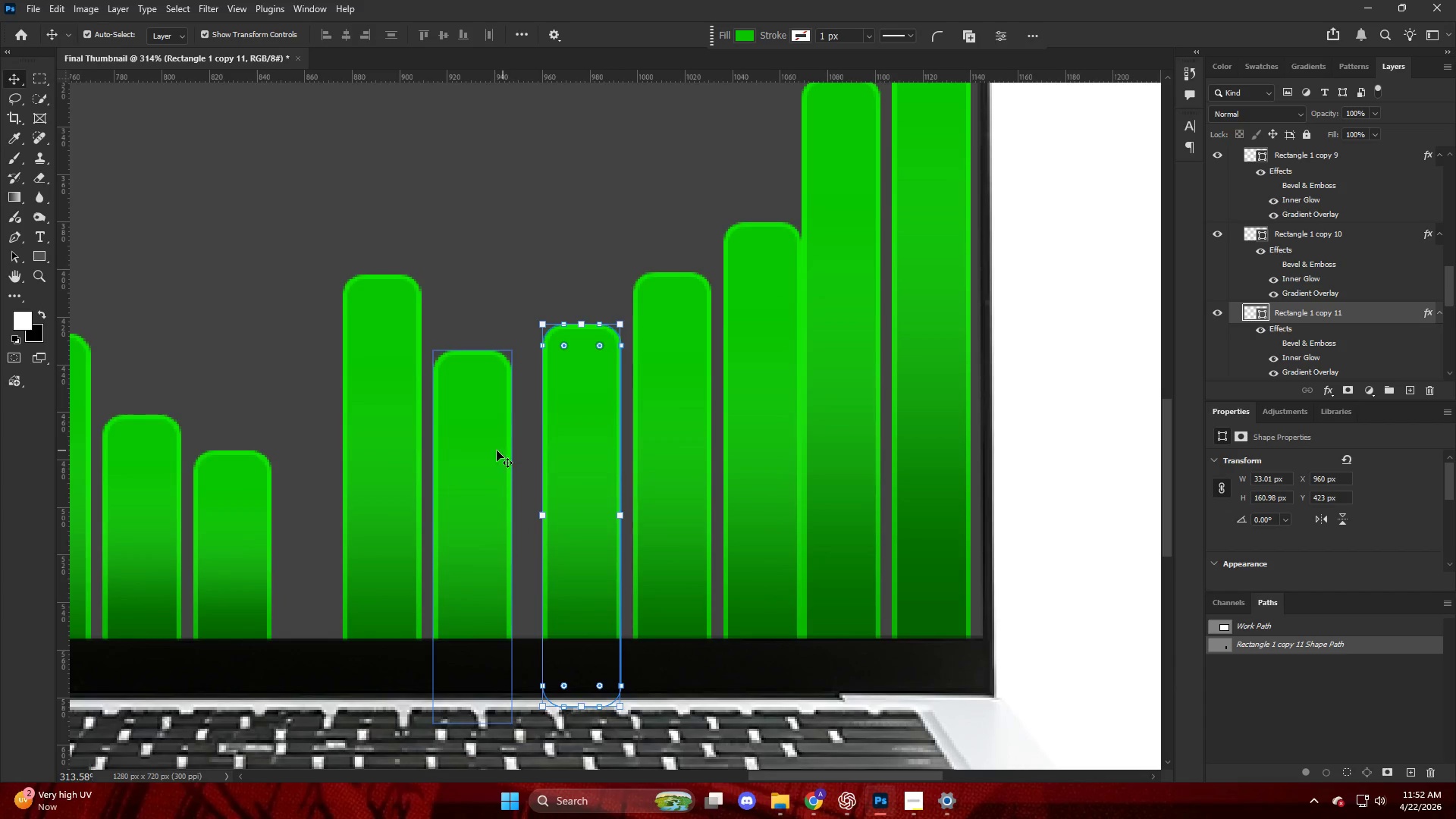 
left_click_drag(start_coordinate=[492, 451], to_coordinate=[510, 451])
 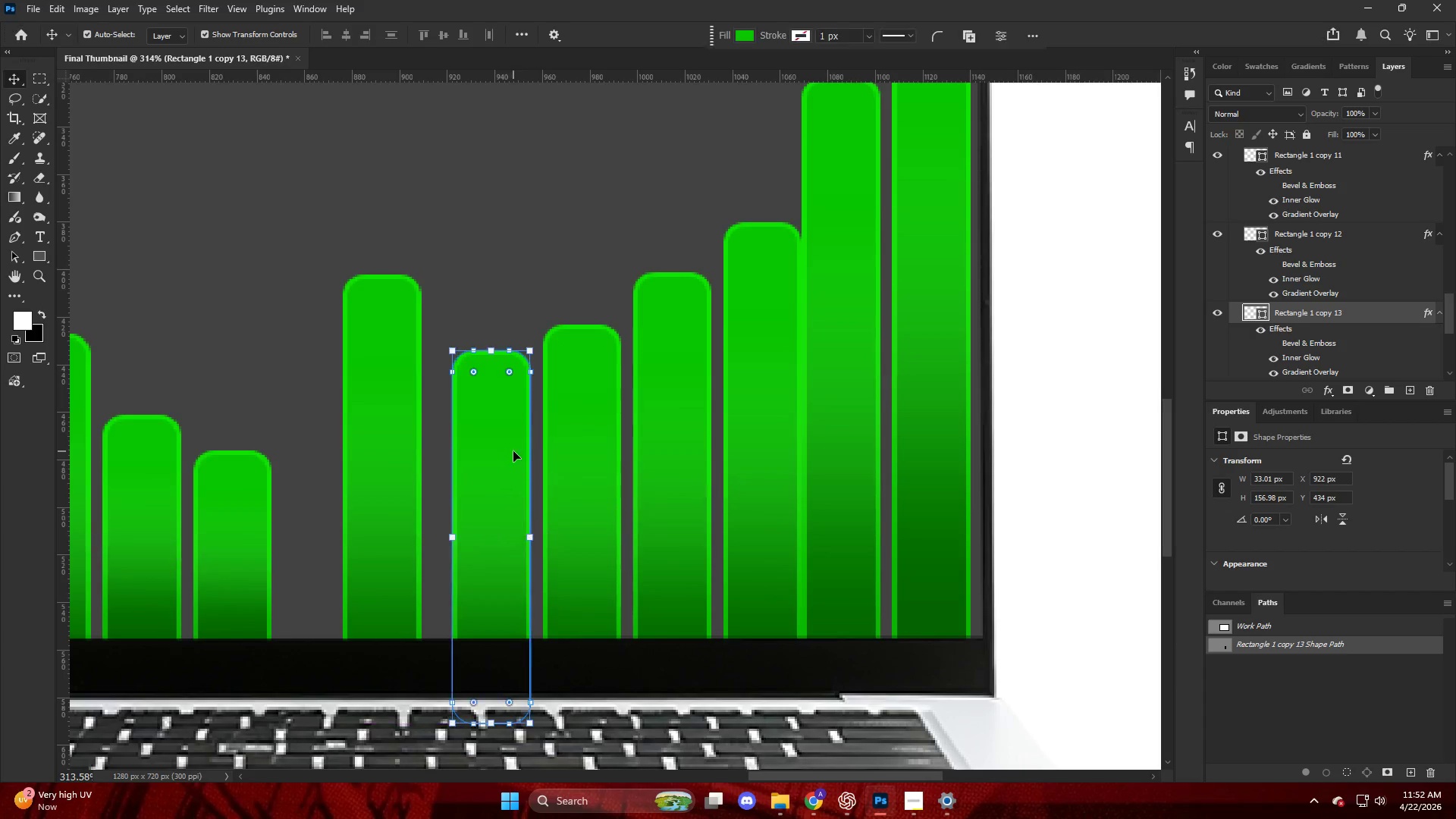 
scroll: coordinate [513, 450], scroll_direction: up, amount: 4.0
 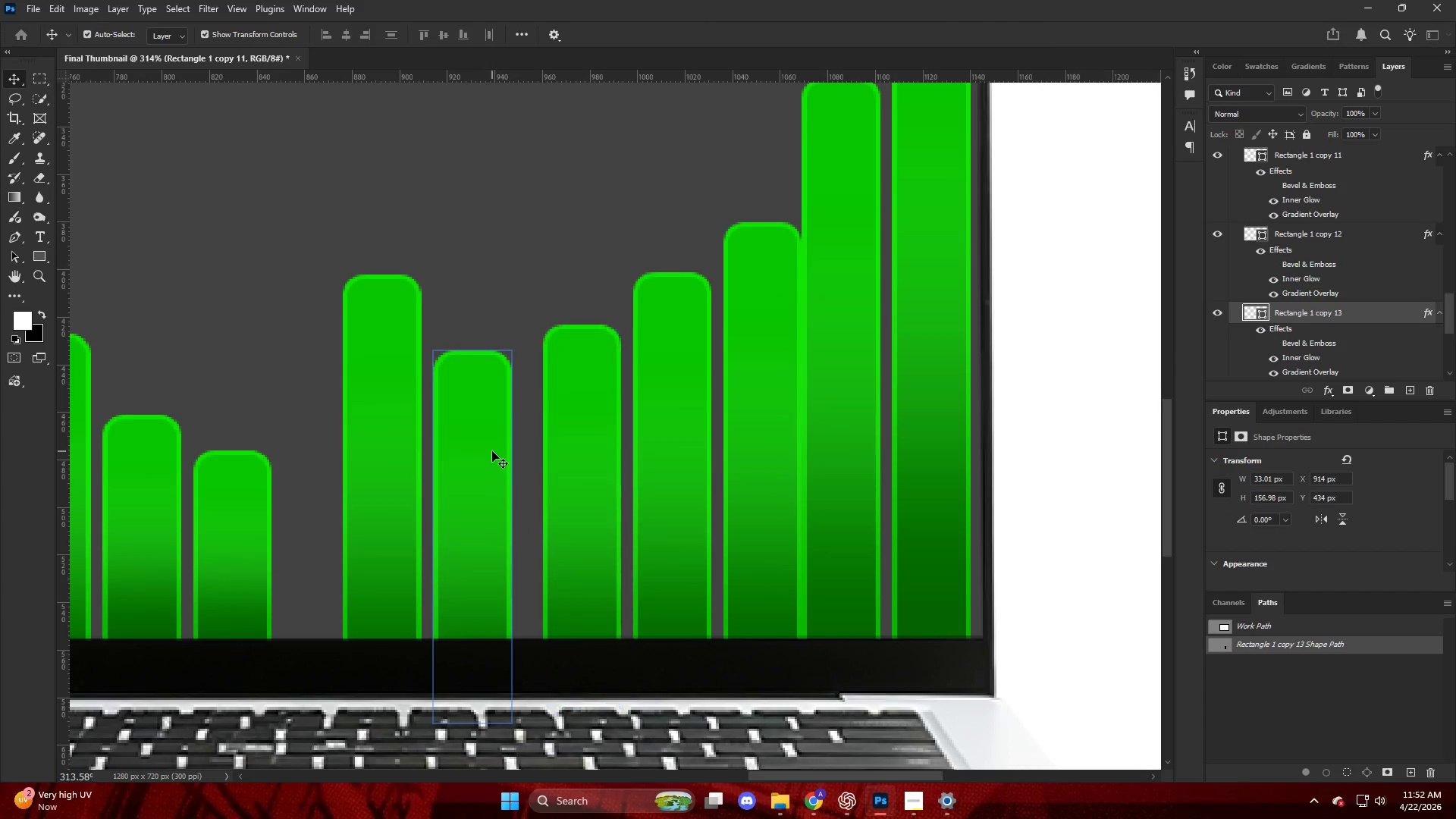 
hold_key(key=ControlLeft, duration=0.95)
 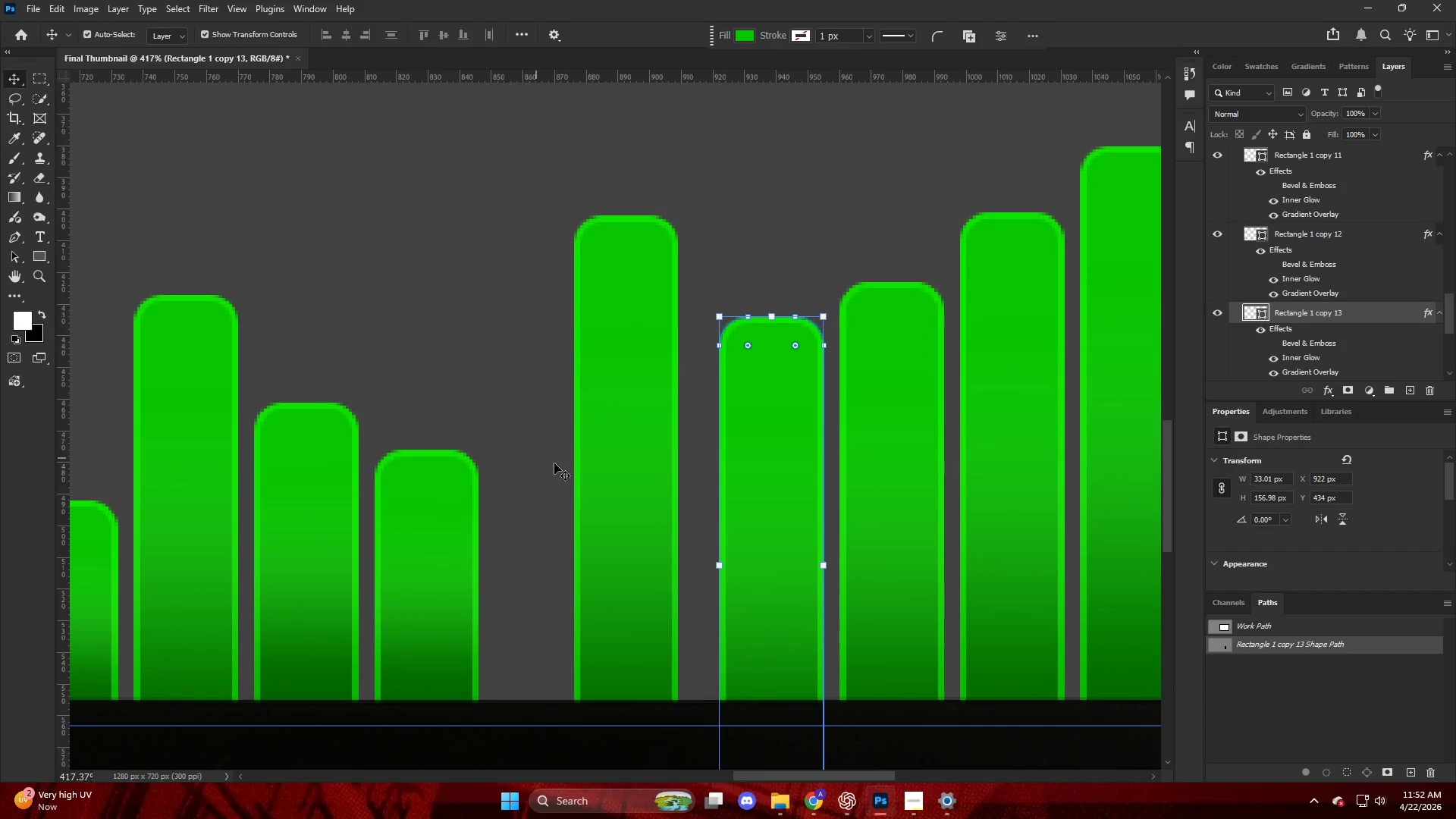 
key(Alt+AltLeft)
 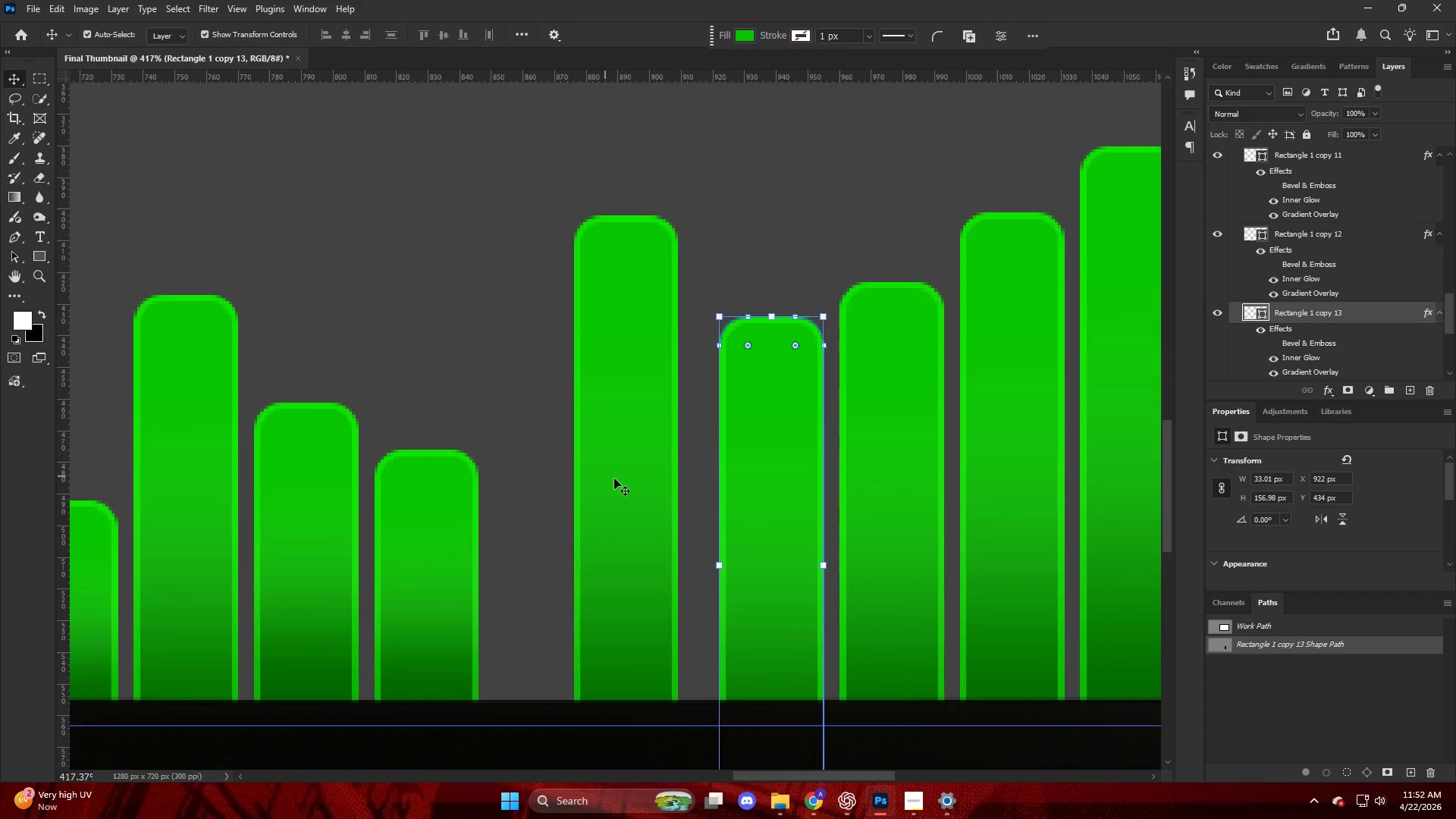 
scroll: coordinate [522, 451], scroll_direction: up, amount: 21.0
 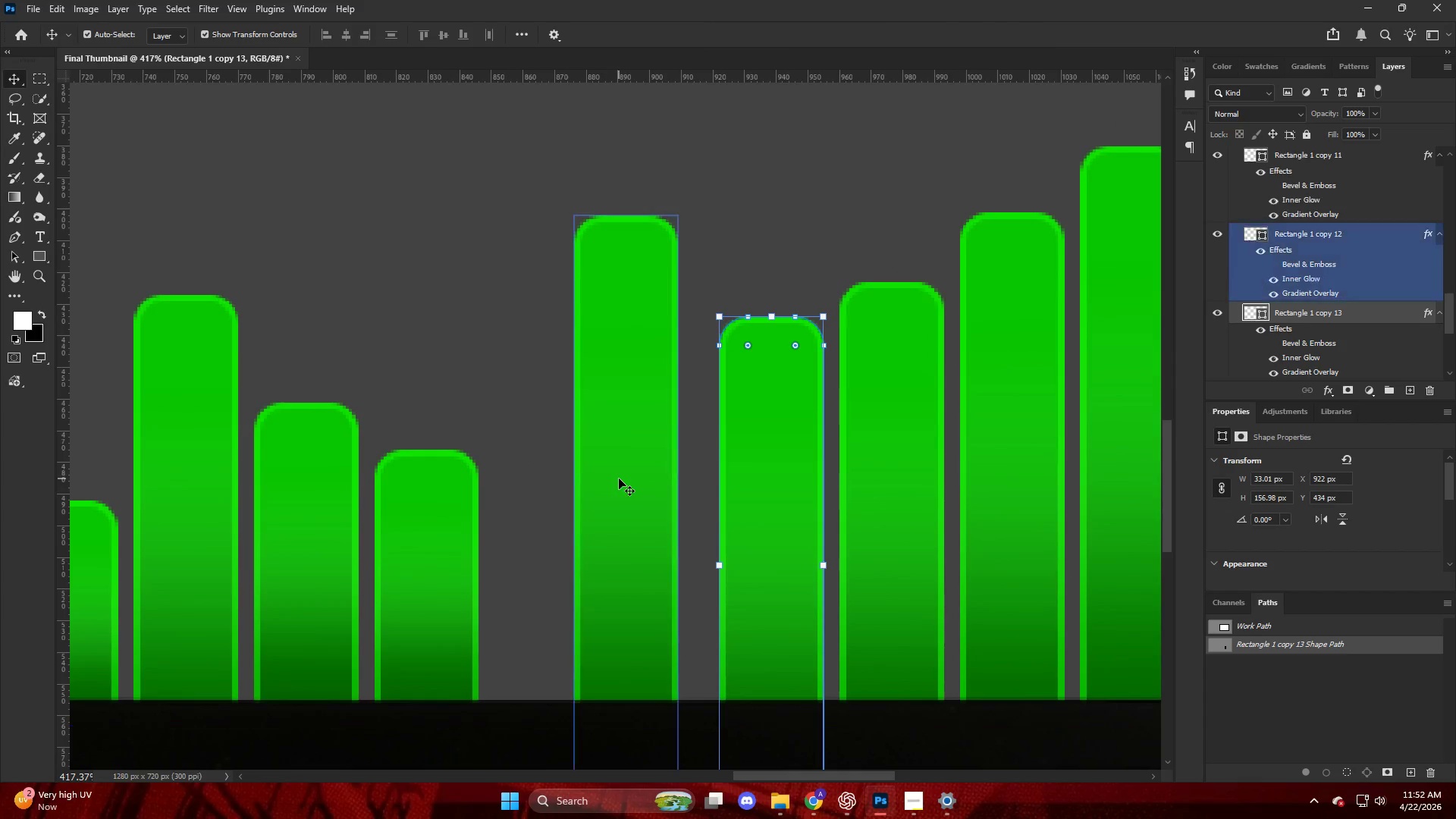 
left_click_drag(start_coordinate=[619, 479], to_coordinate=[645, 479])
 